 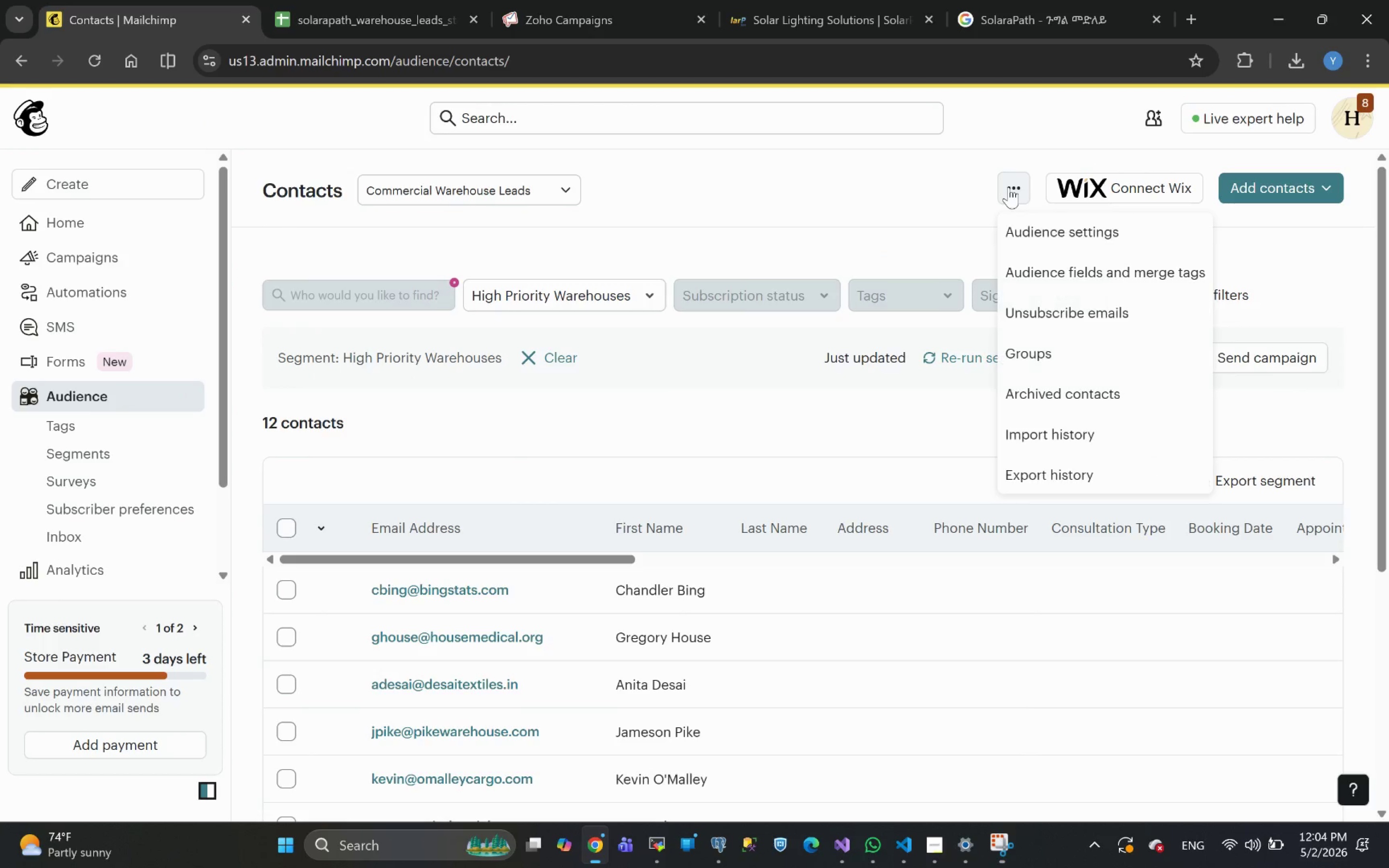 
left_click([1039, 261])
 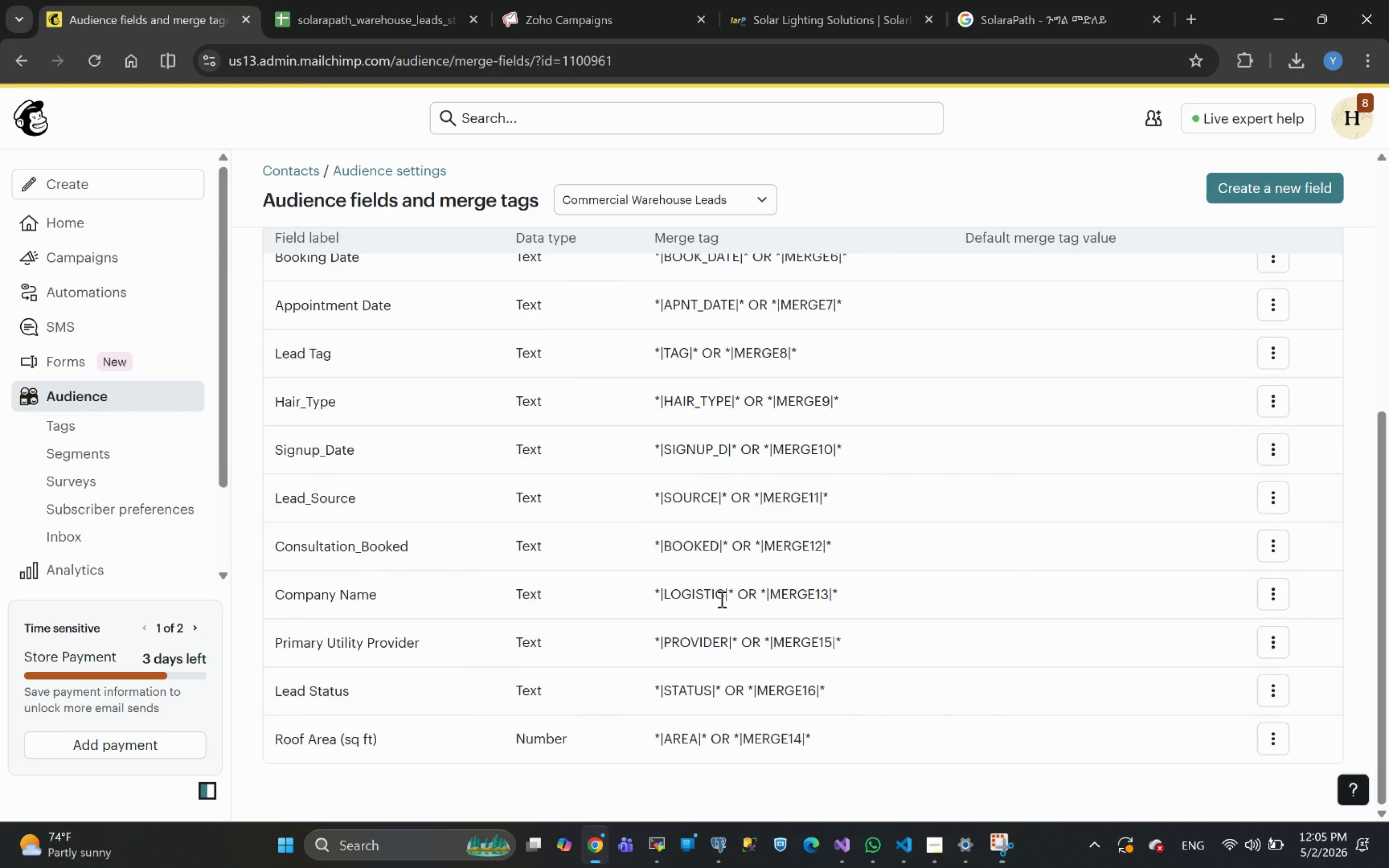 
wait(7.38)
 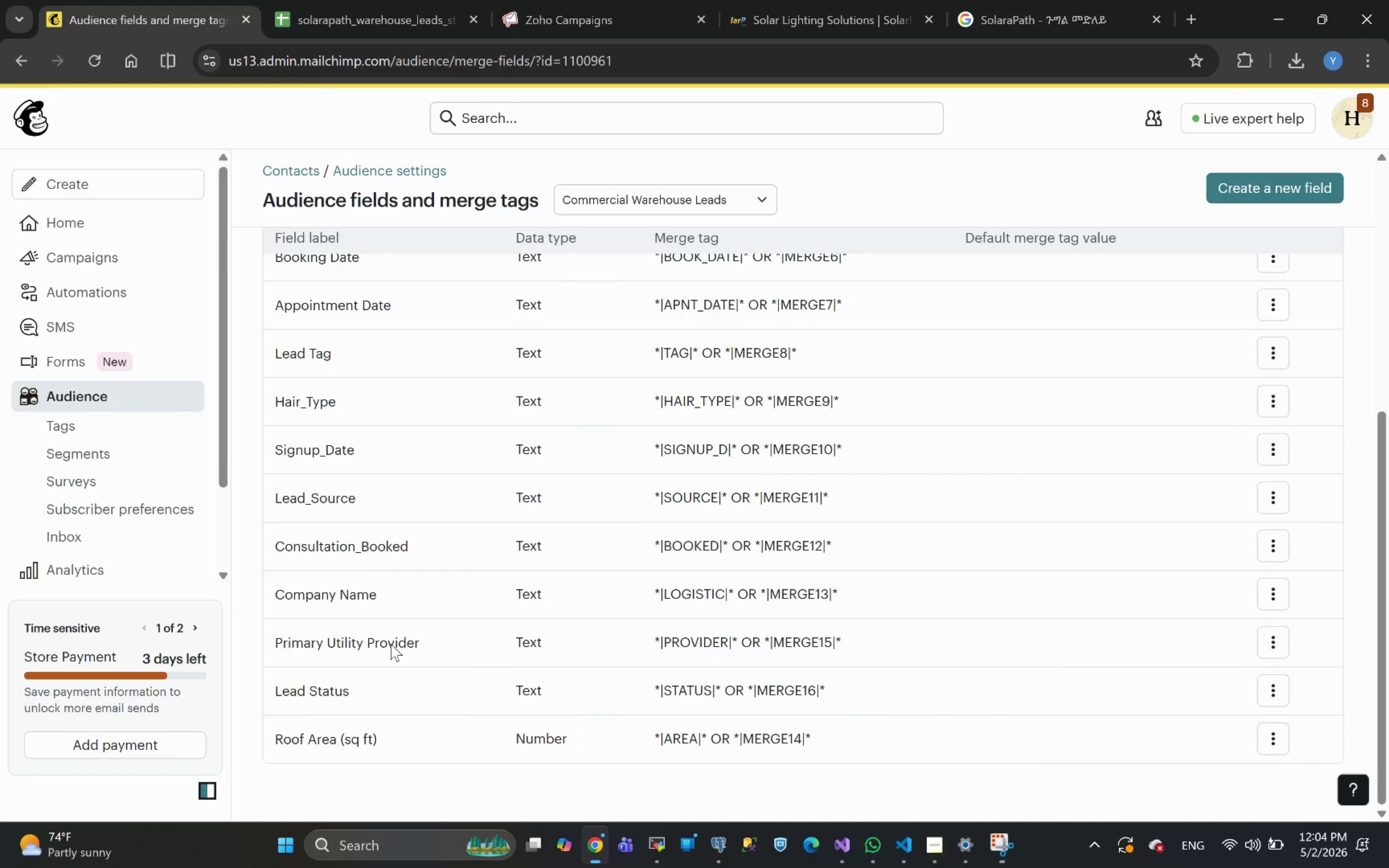 
double_click([684, 595])
 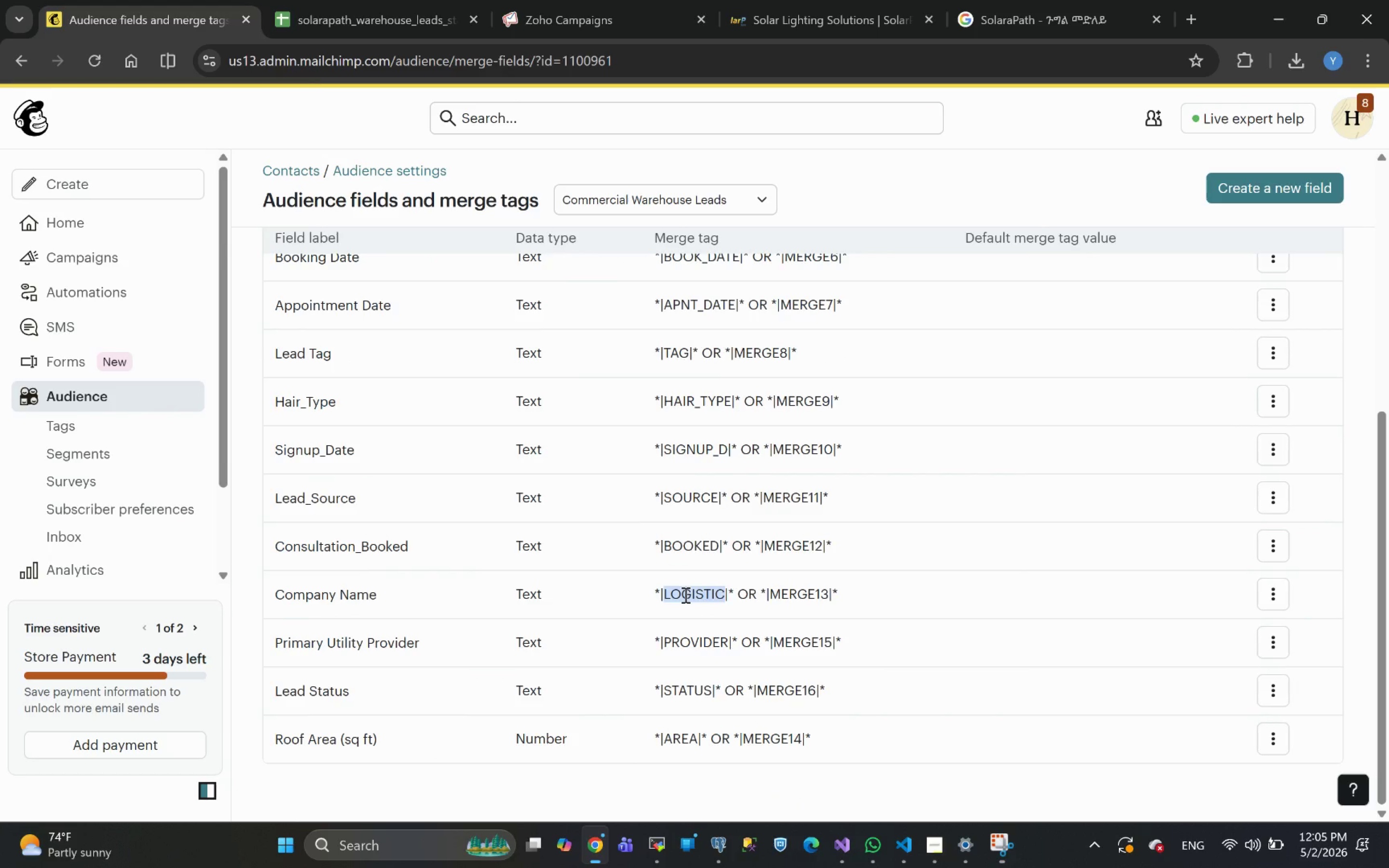 
key(Control+C)
 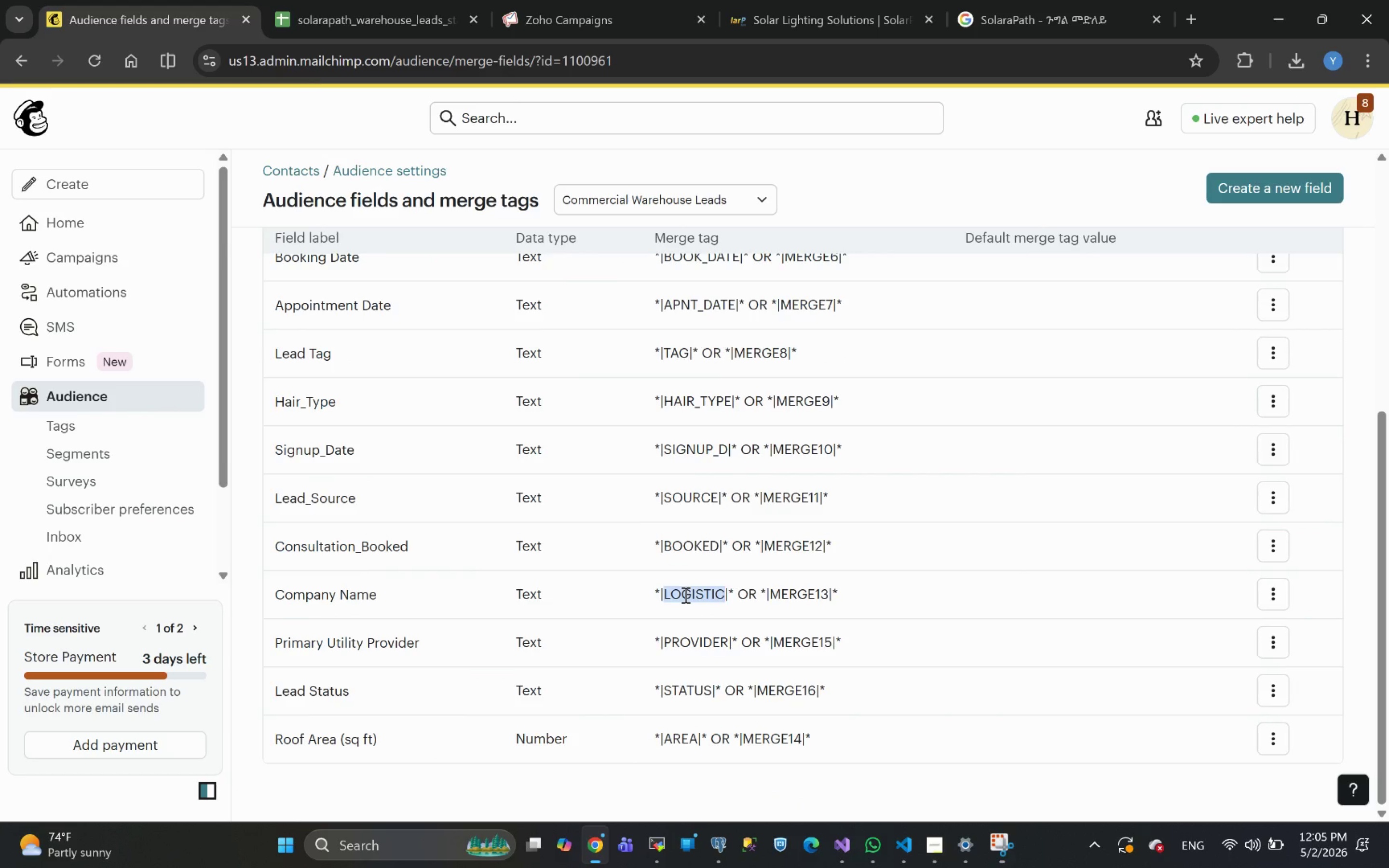 
key(Control+C)
 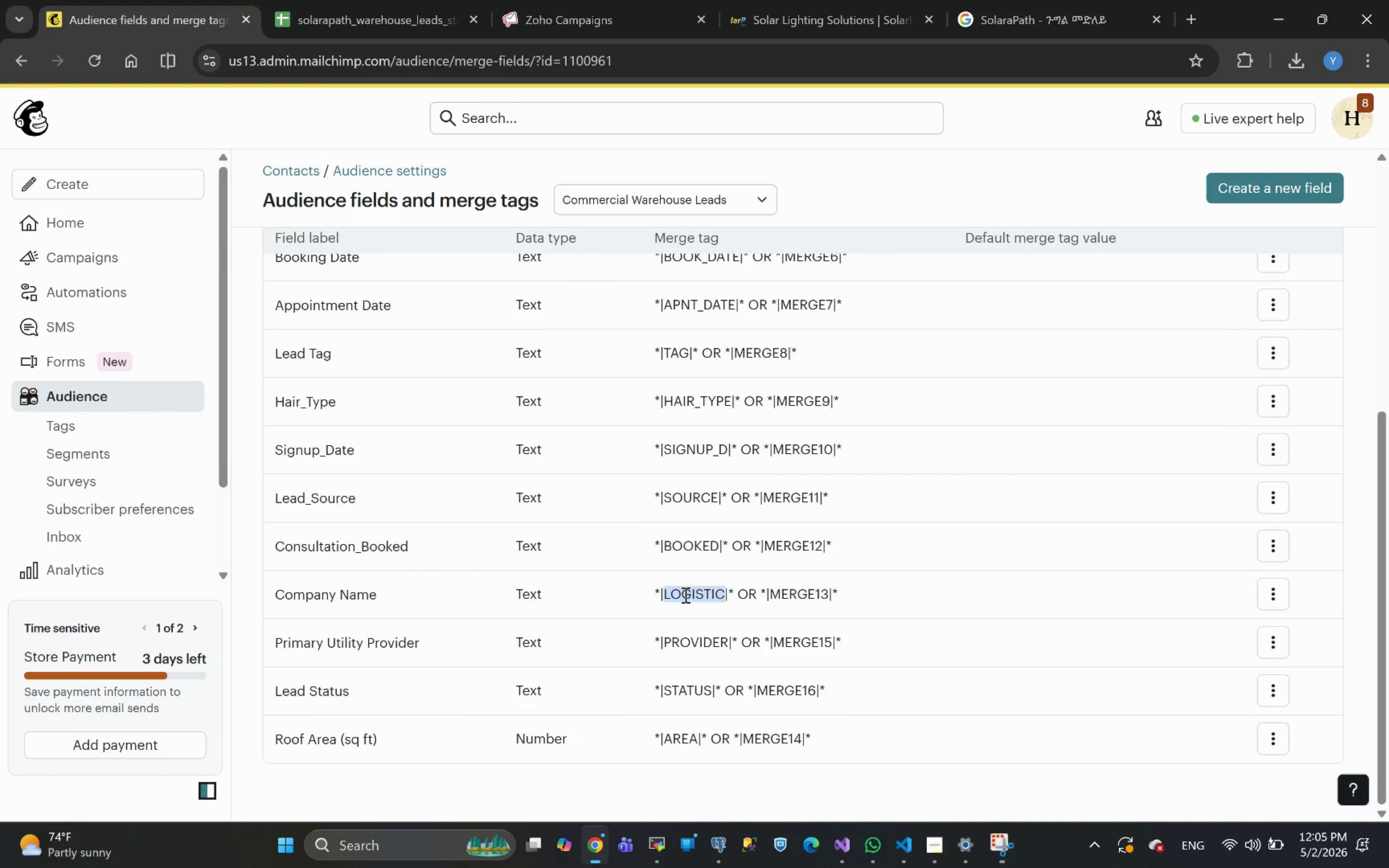 
key(Control+C)
 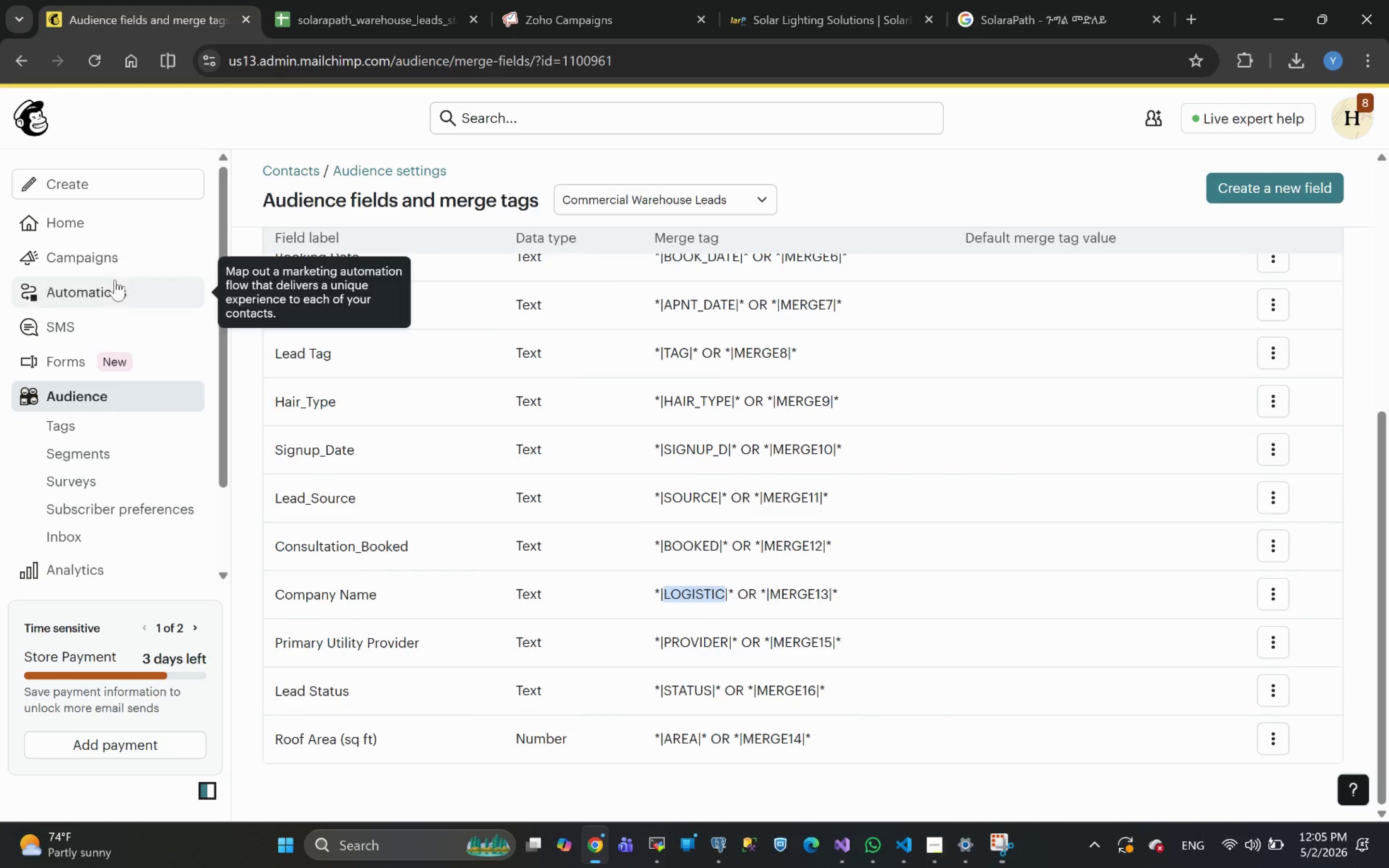 
left_click([98, 288])
 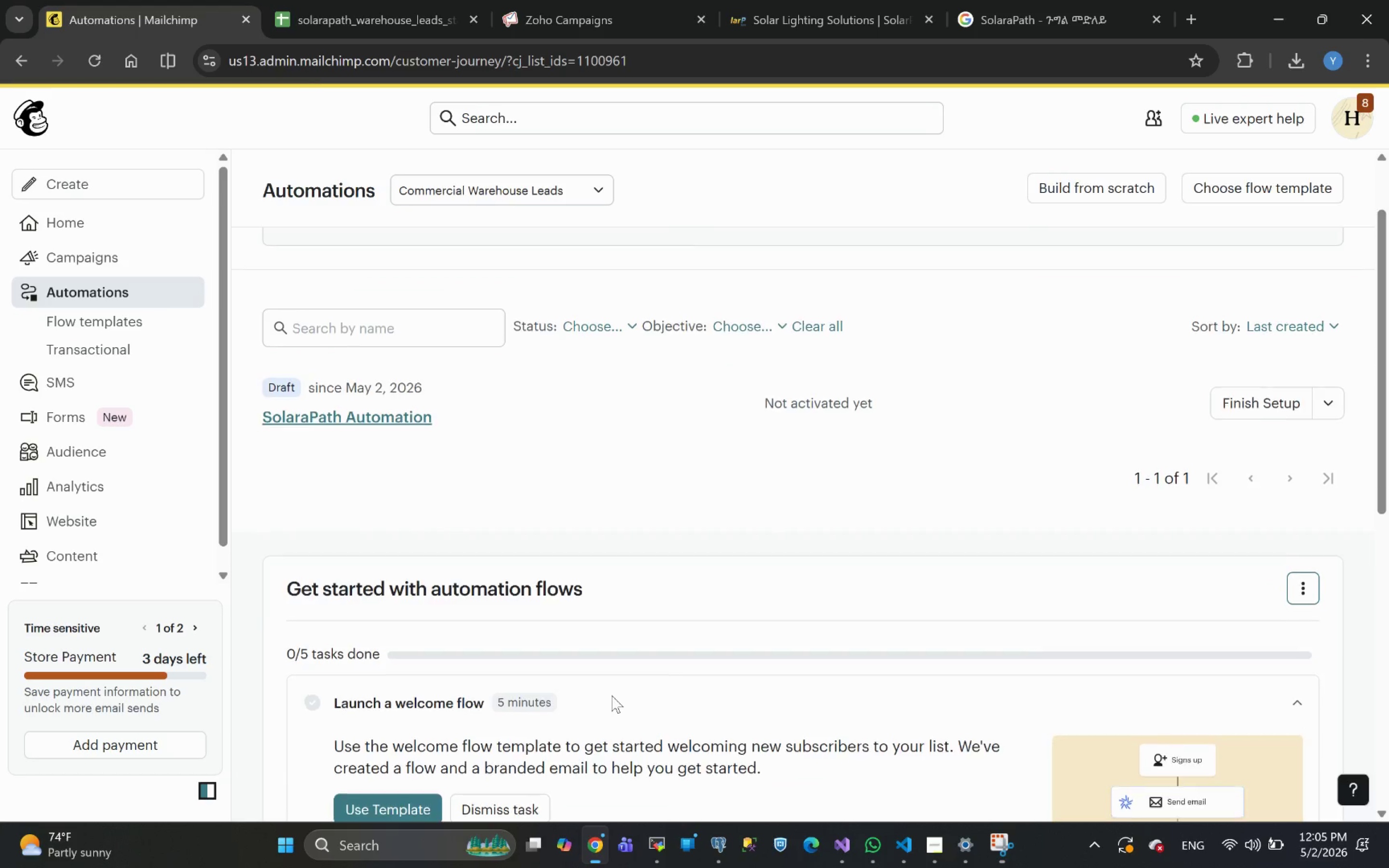 
wait(5.33)
 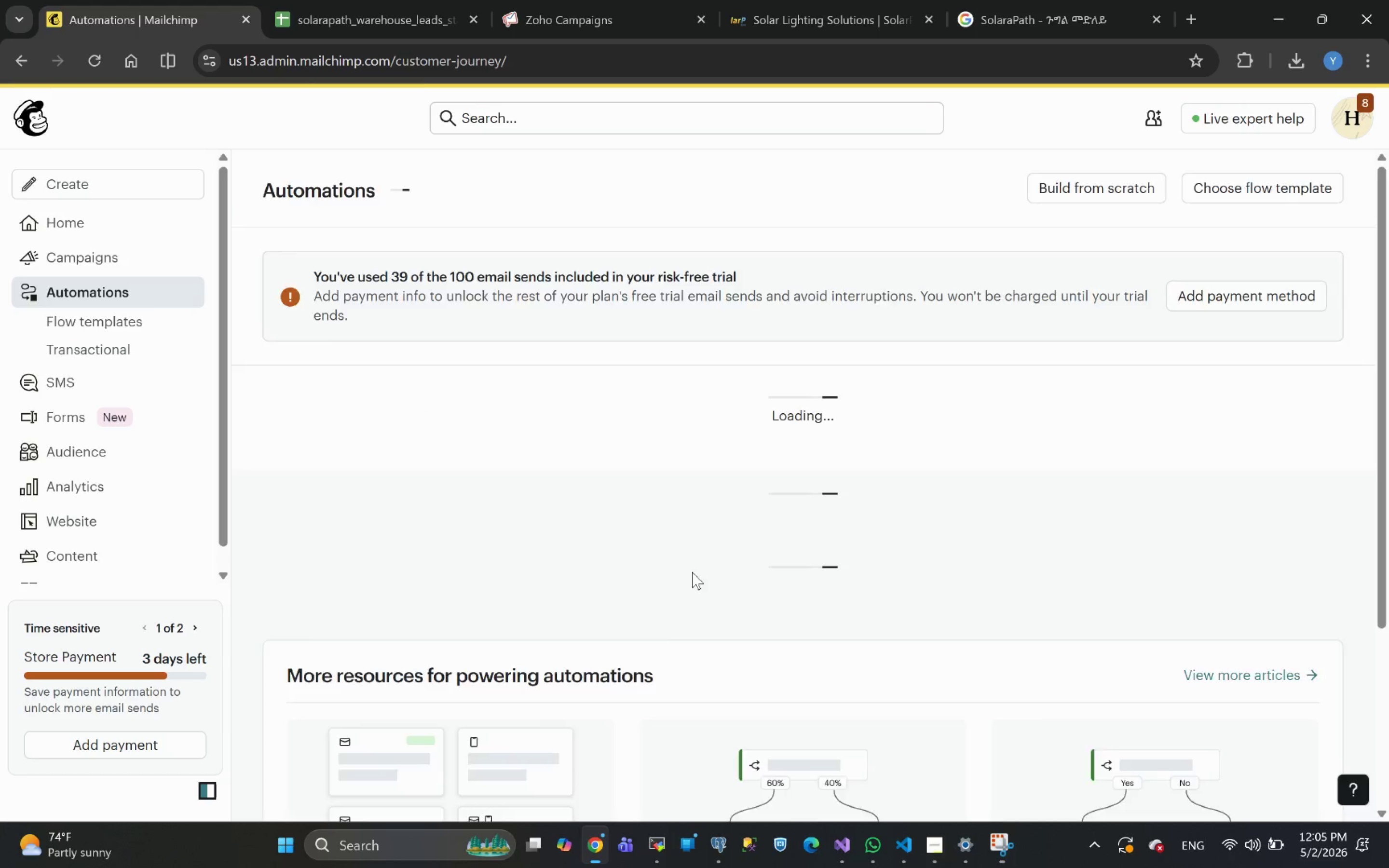 
left_click([370, 511])
 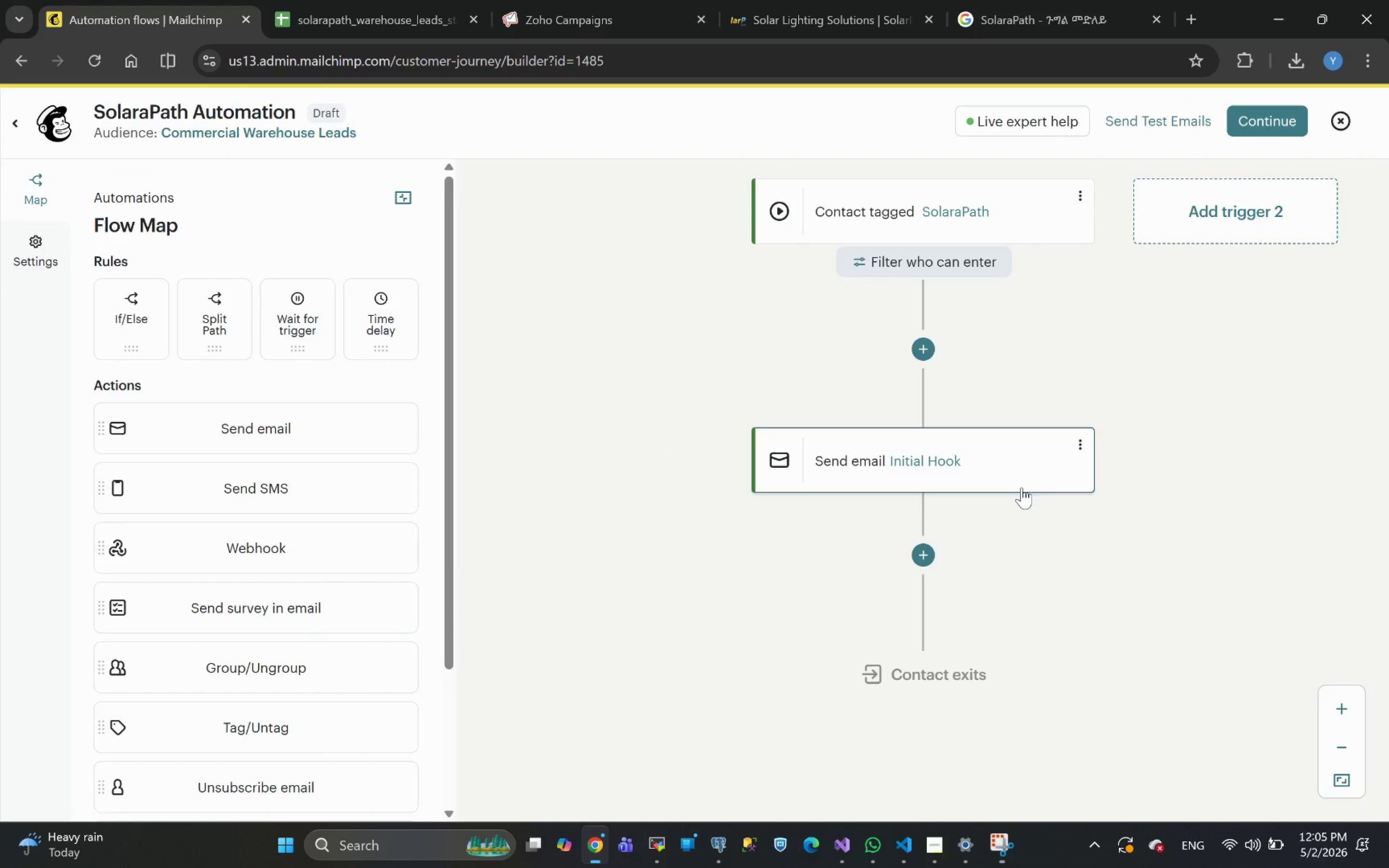 
left_click([1084, 444])
 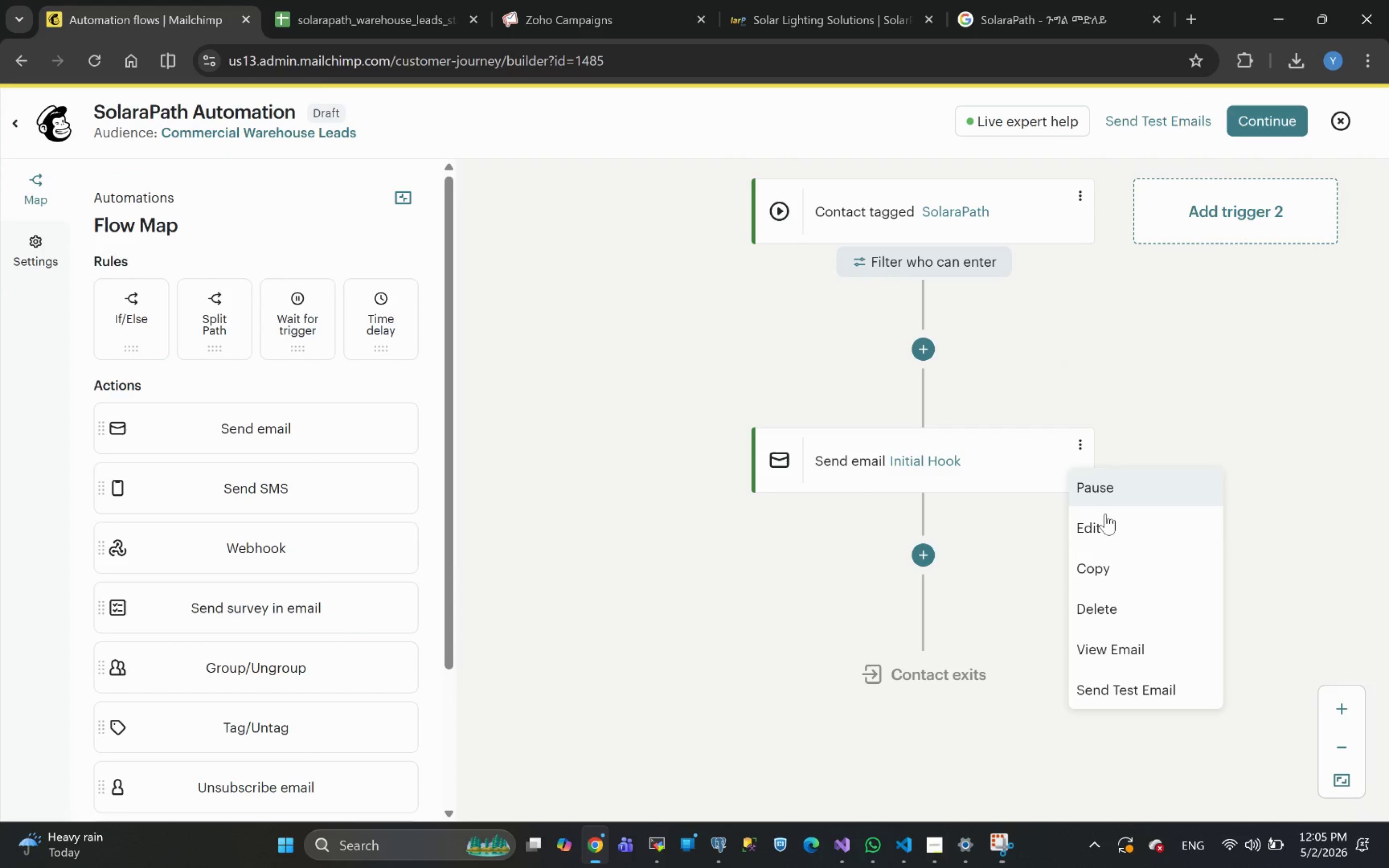 
left_click([1099, 528])
 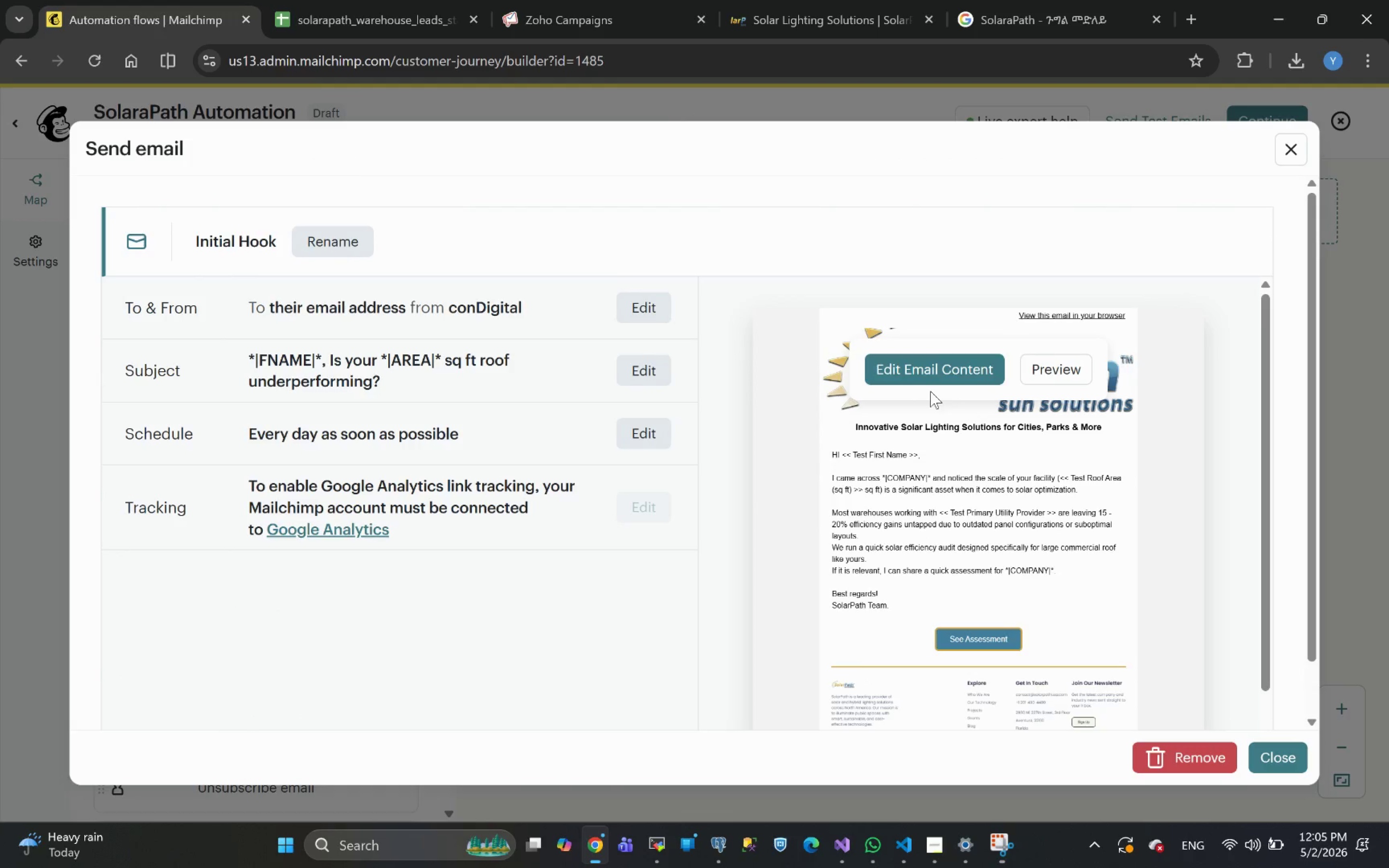 
left_click([934, 378])
 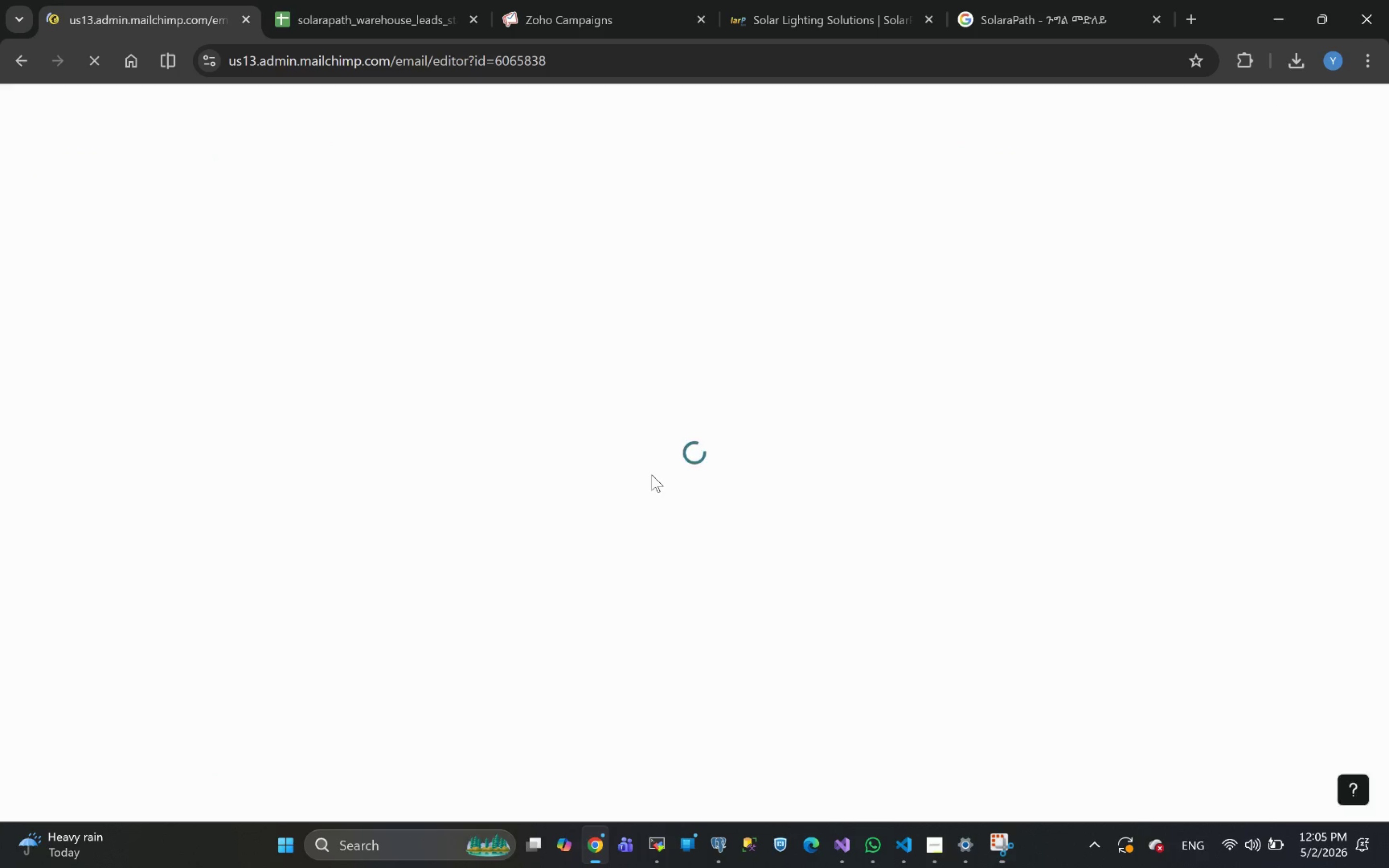 
wait(9.71)
 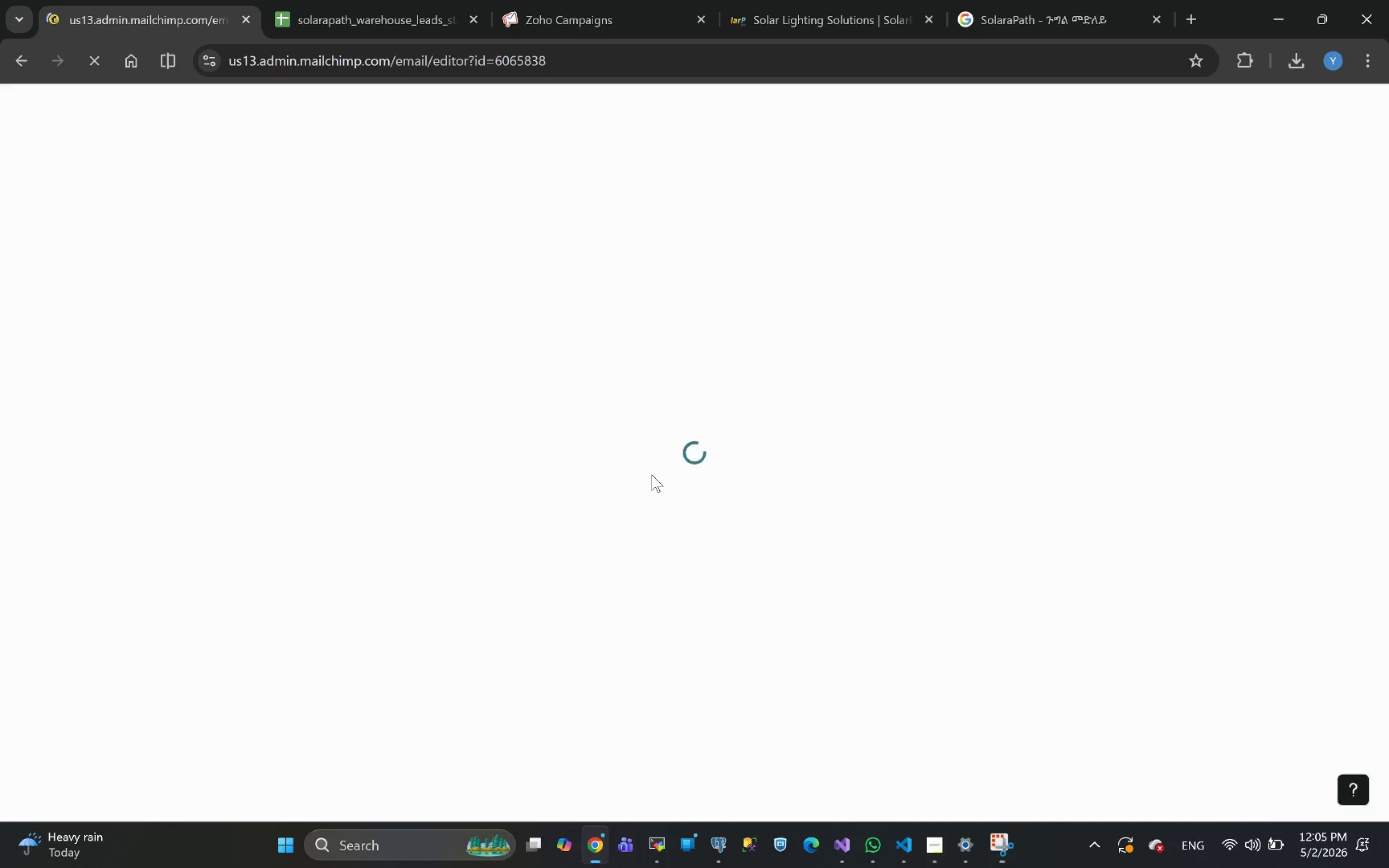 
double_click([718, 517])
 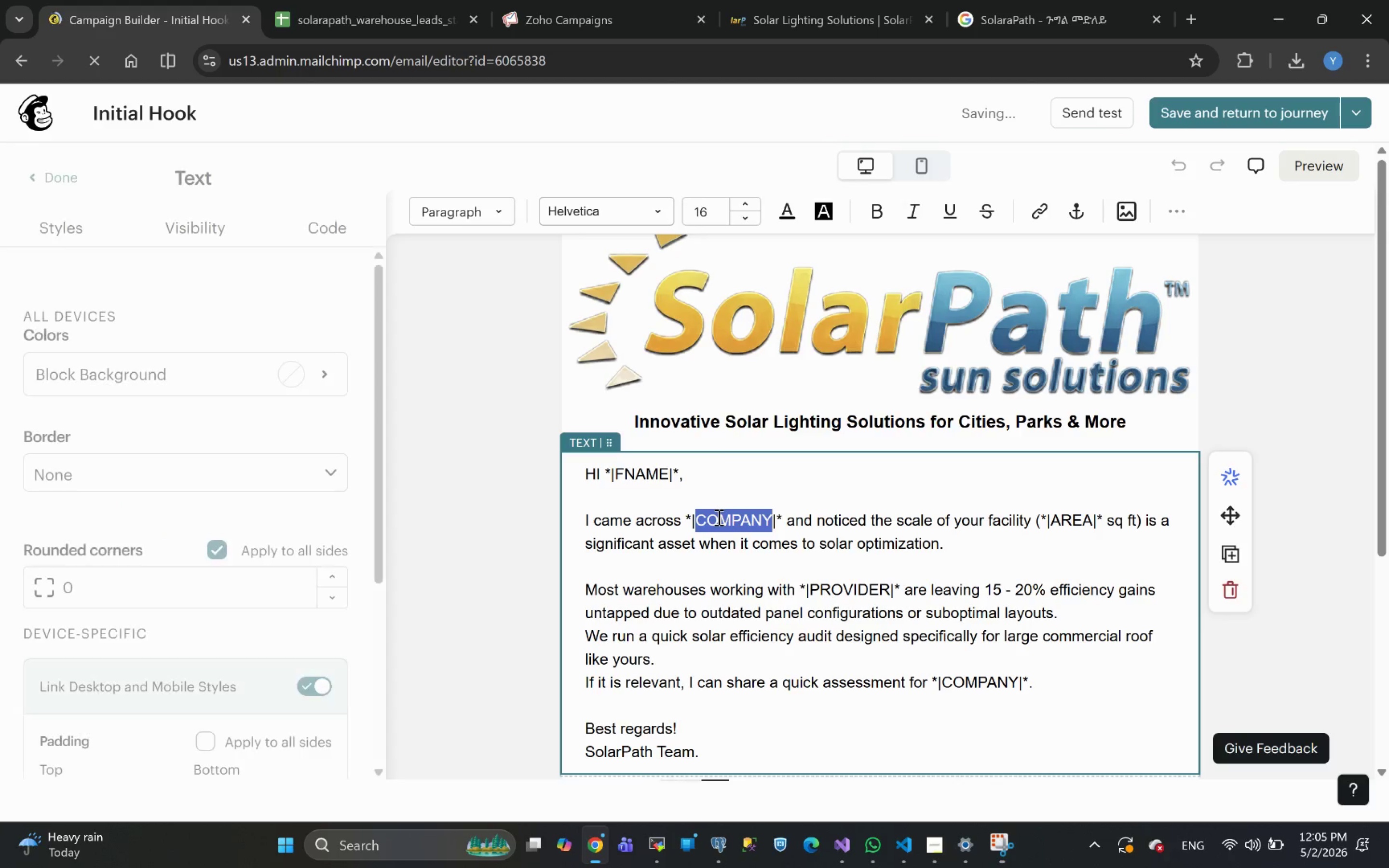 
key(Control+V)
 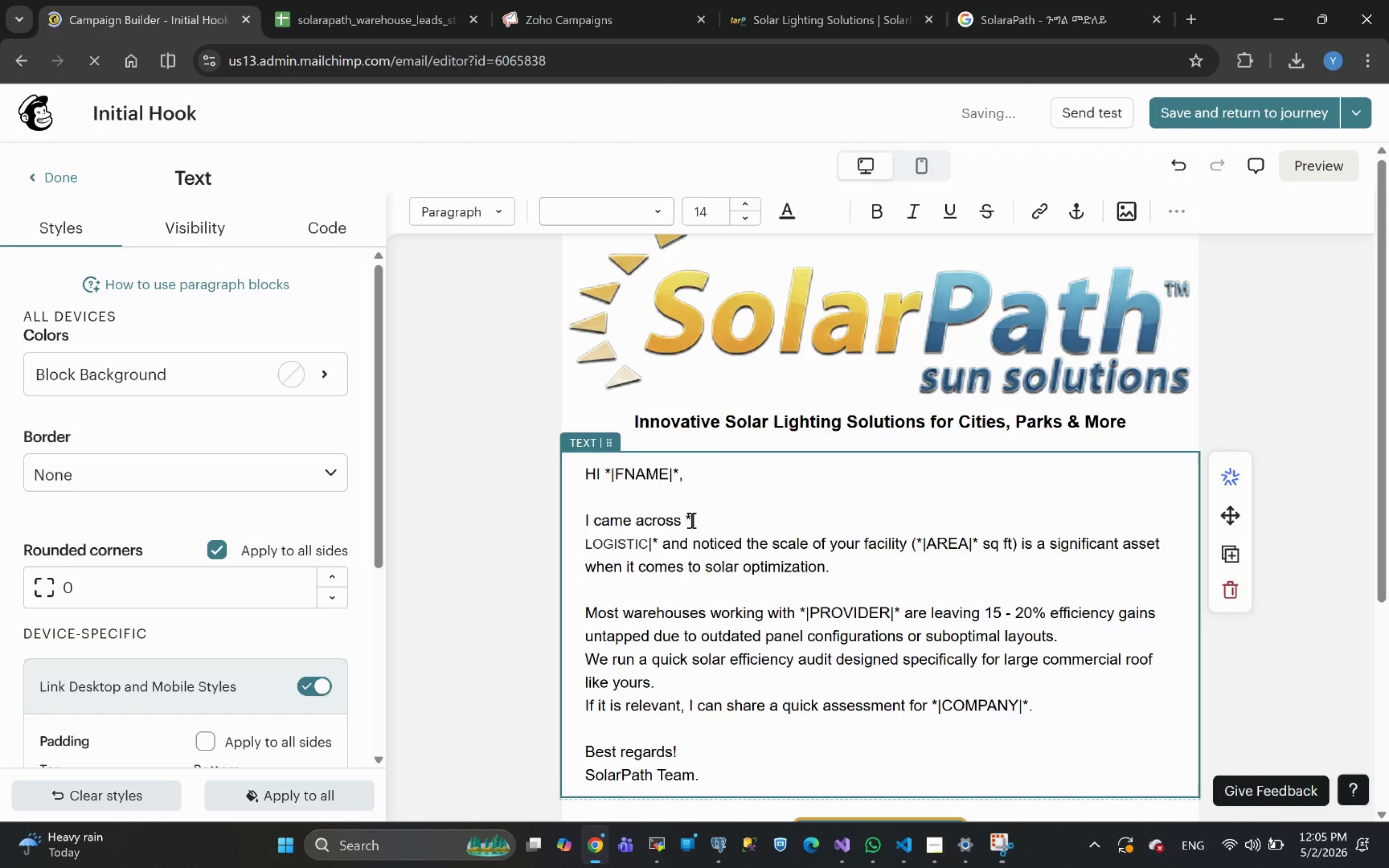 
left_click([585, 545])
 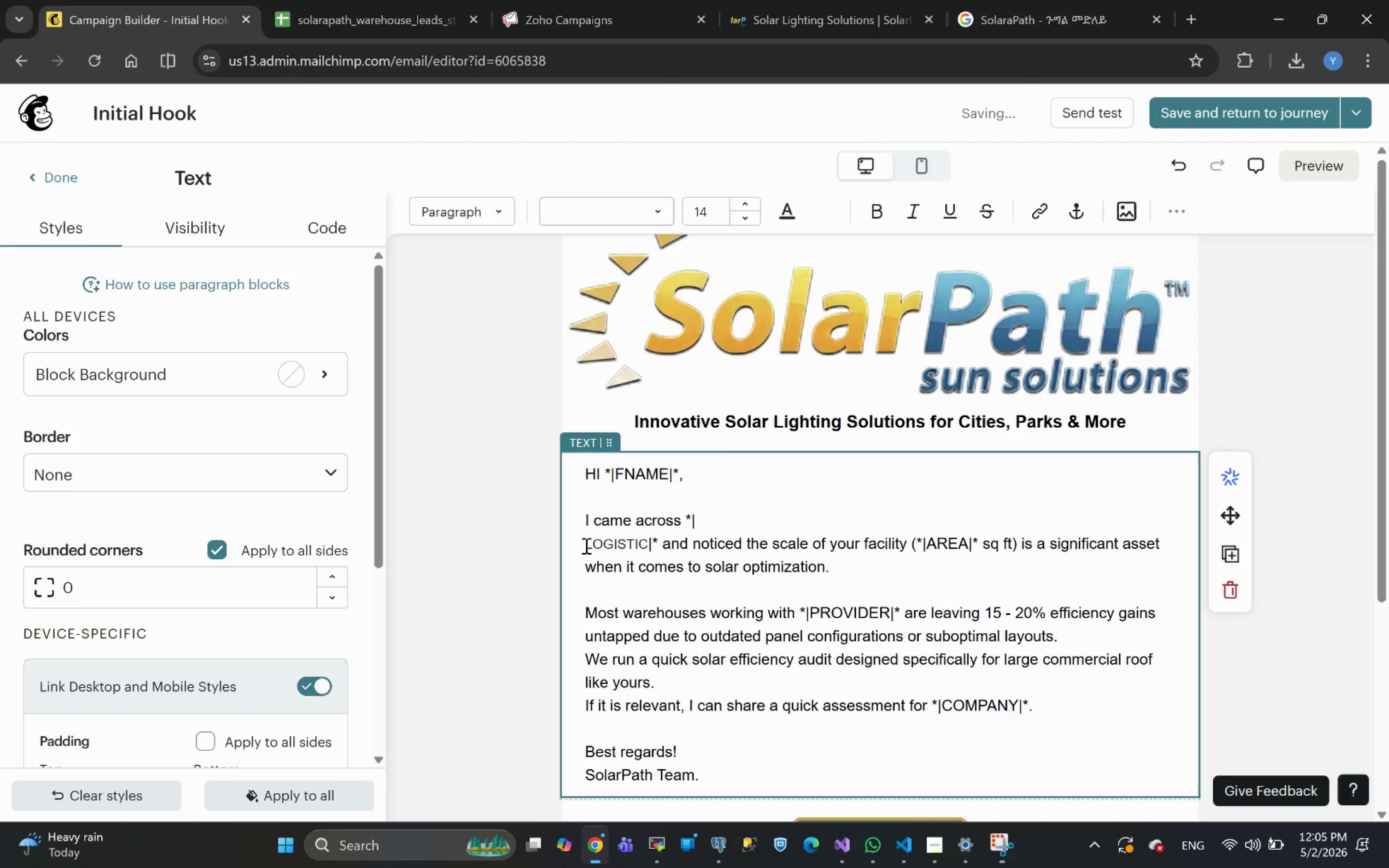 
key(Backspace)
 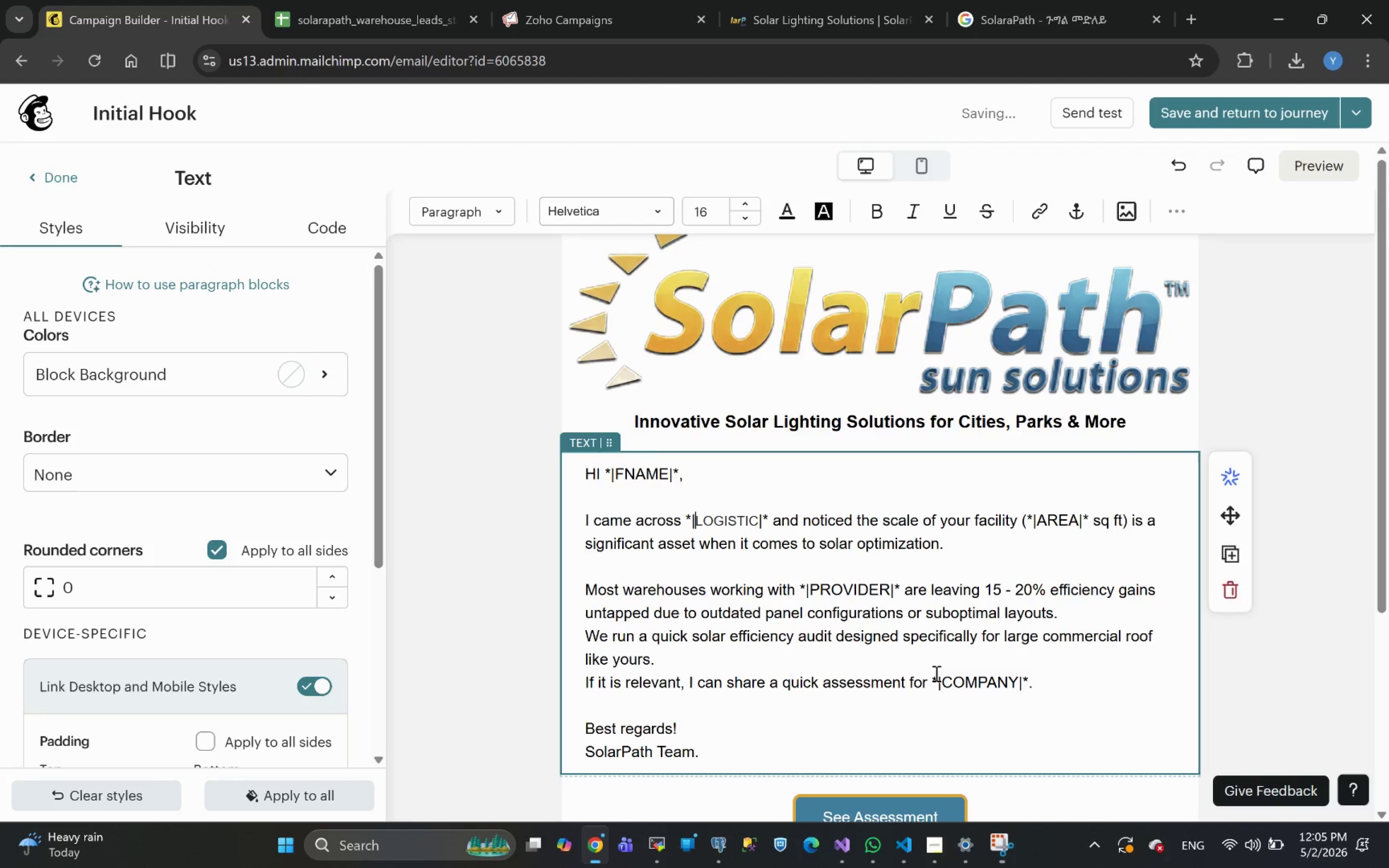 
wait(5.02)
 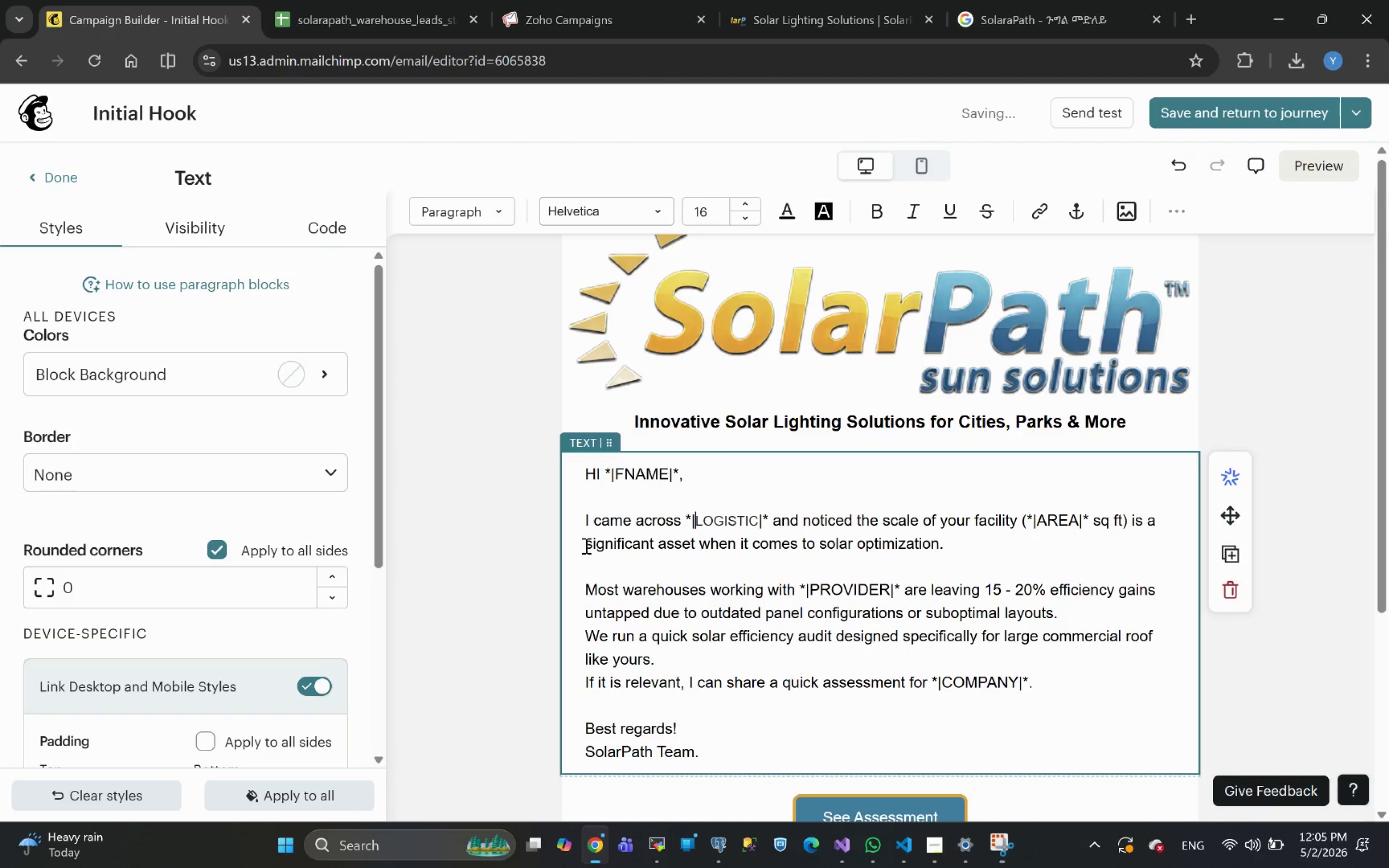 
double_click([961, 682])
 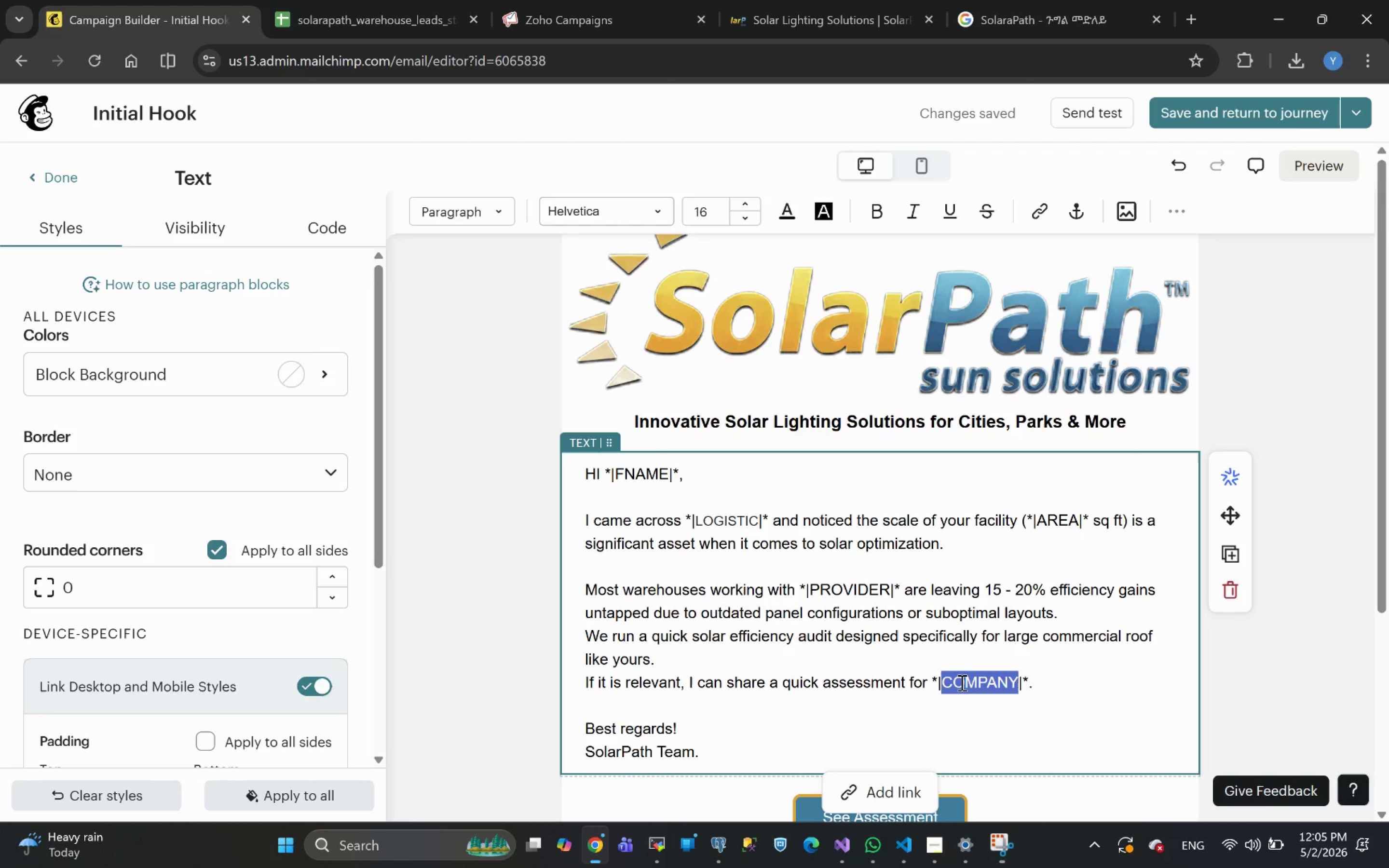 
key(Control+V)
 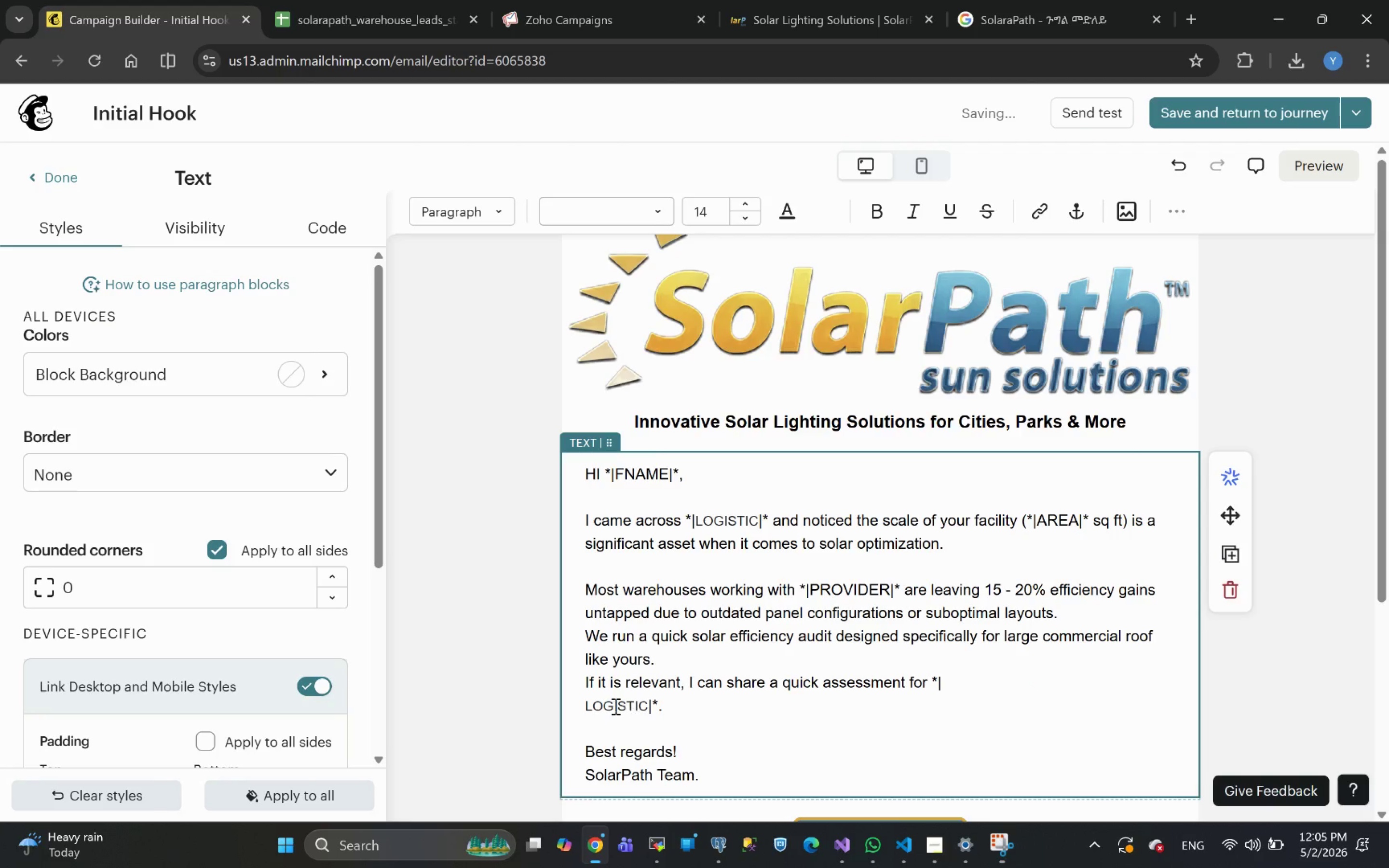 
left_click([587, 706])
 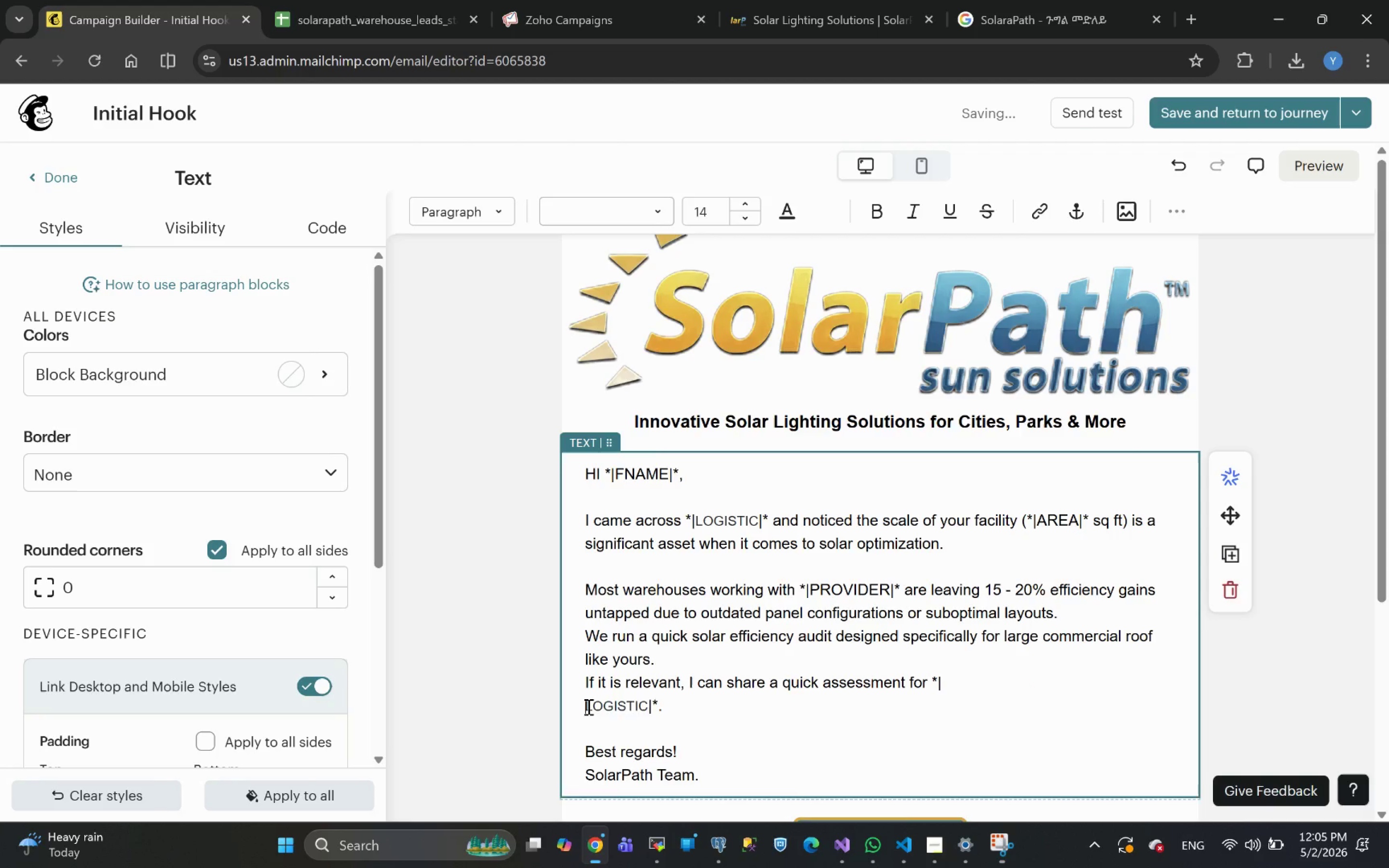 
key(Backspace)
 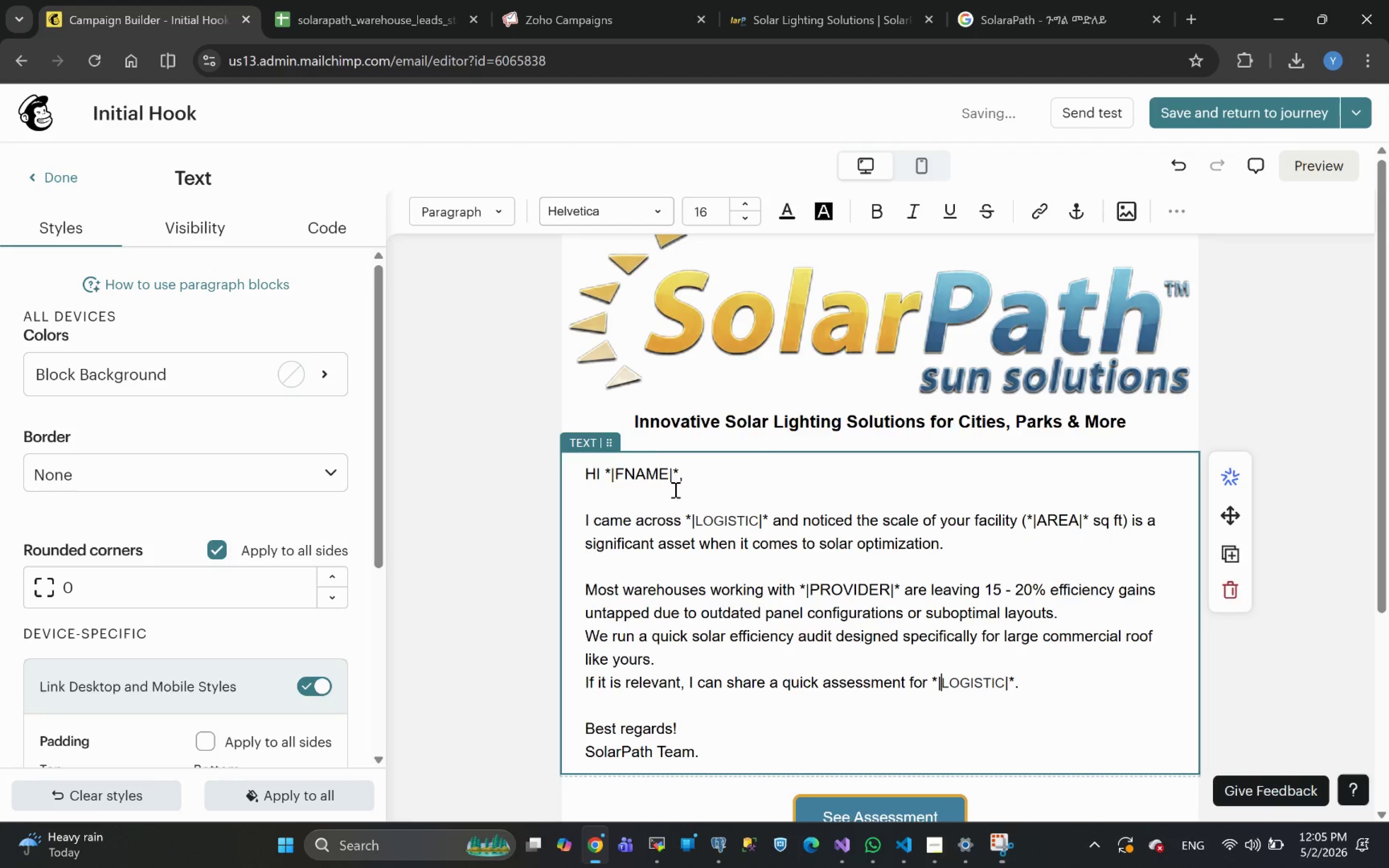 
wait(6.39)
 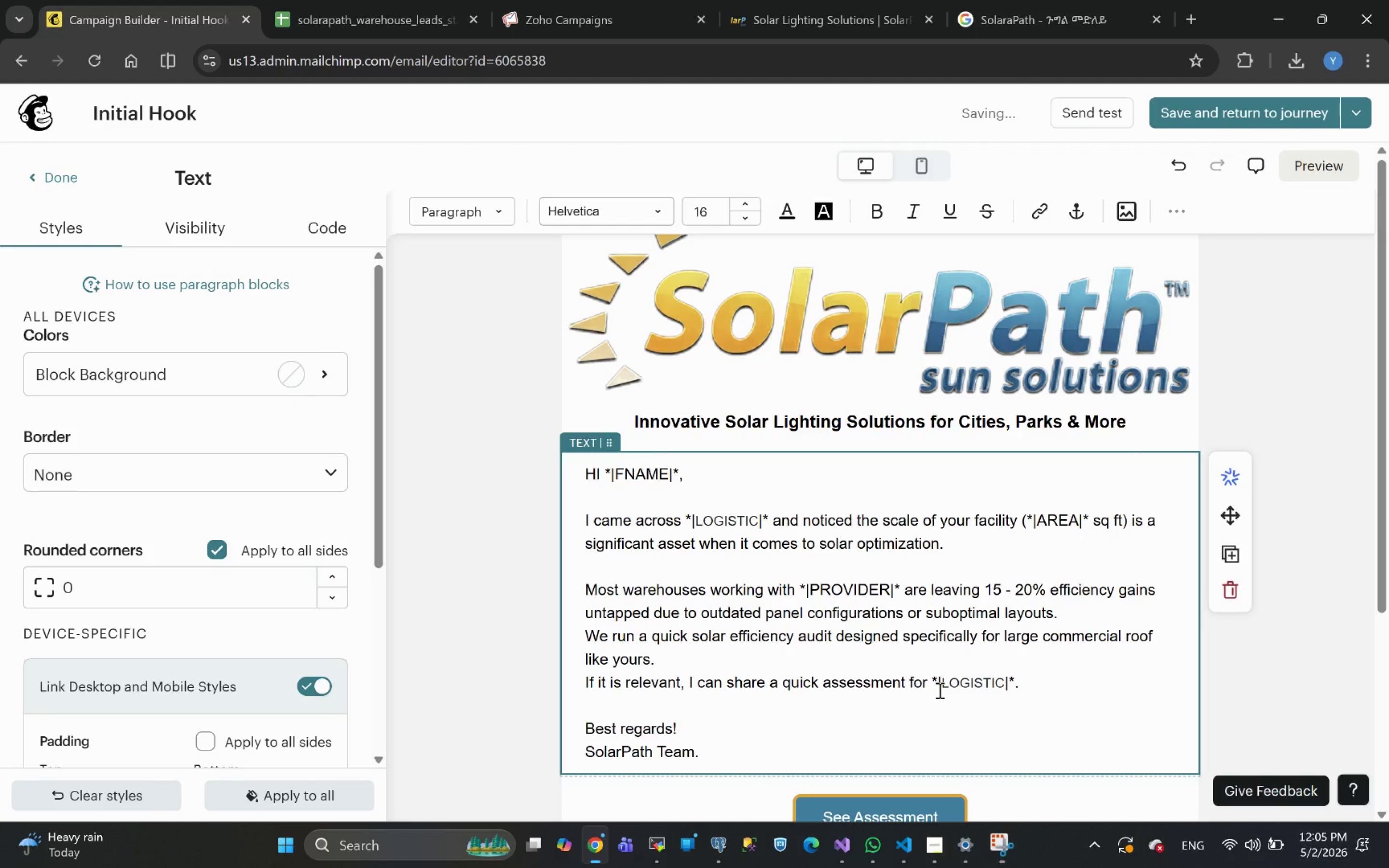 
left_click_drag(start_coordinate=[678, 473], to_coordinate=[603, 472])
 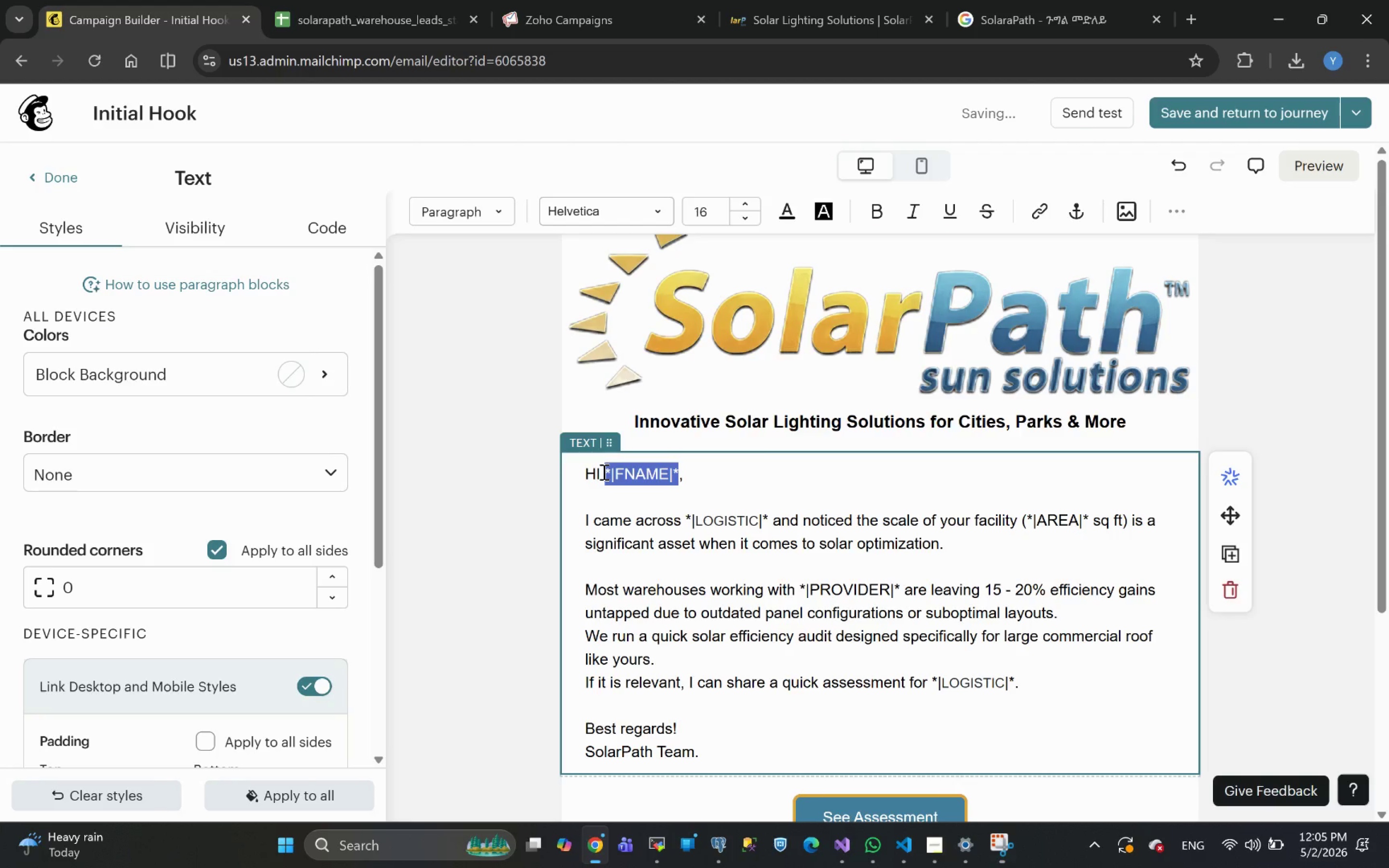 
key(Control+B)
 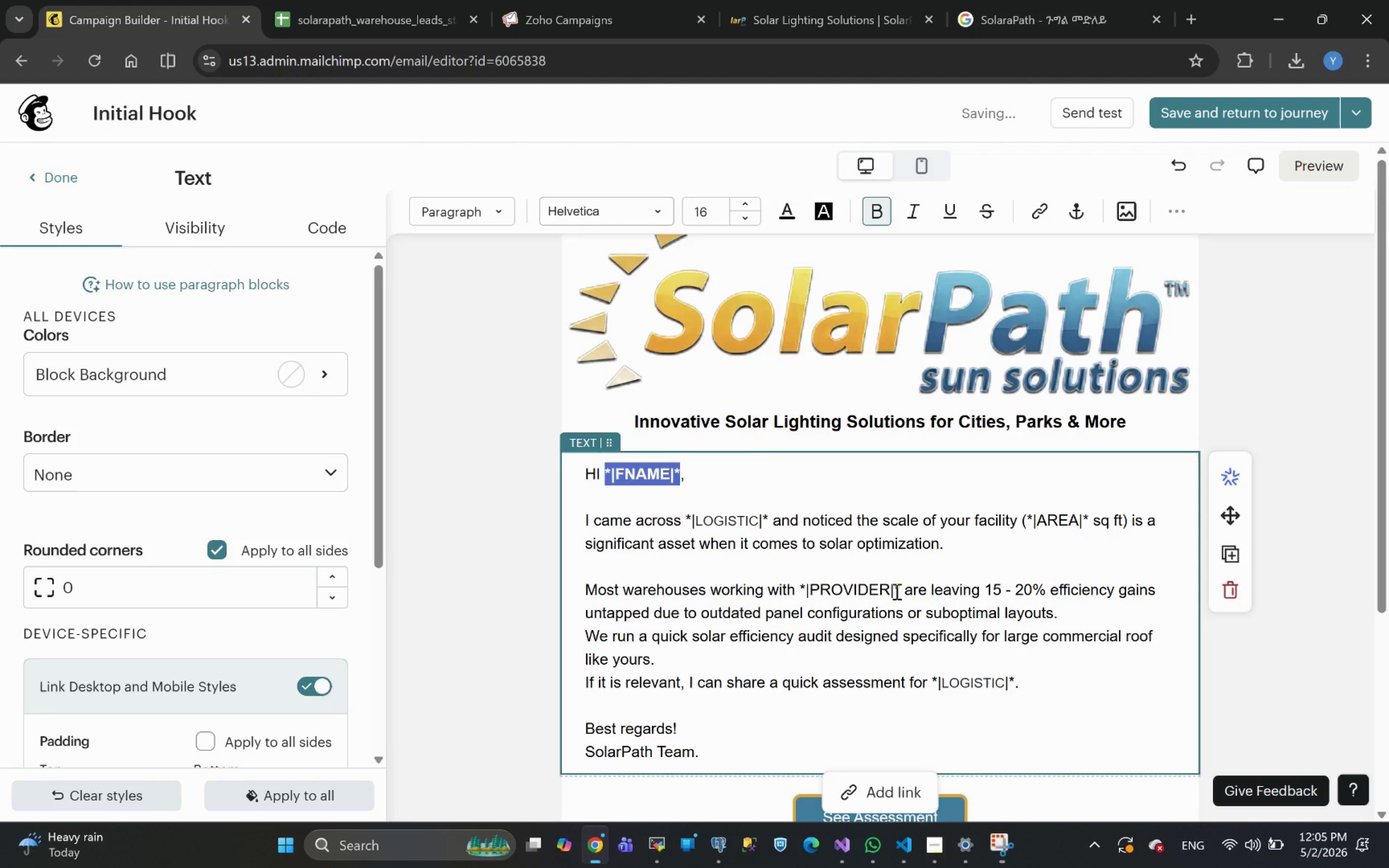 
left_click_drag(start_coordinate=[902, 590], to_coordinate=[798, 590])
 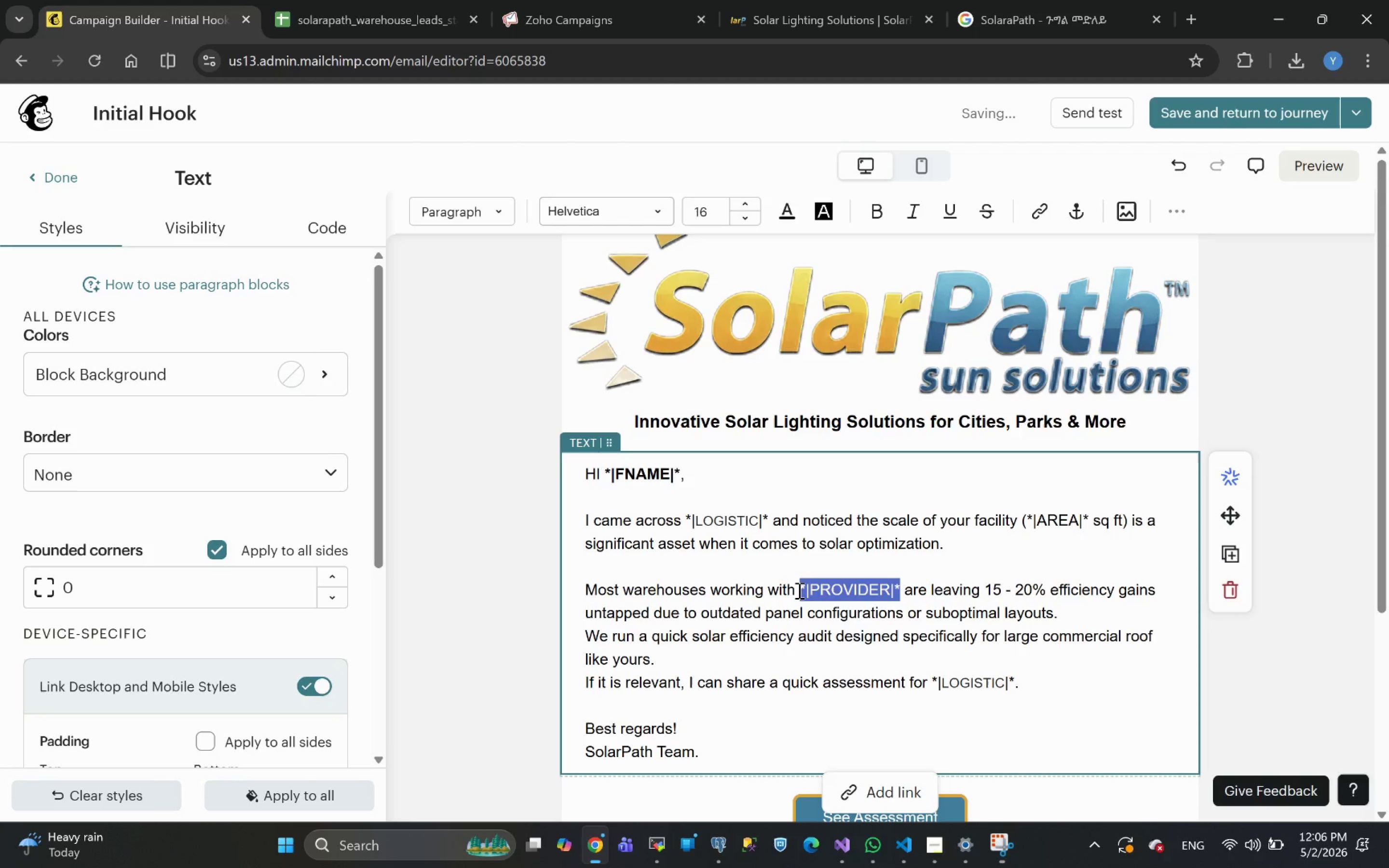 
key(Control+B)
 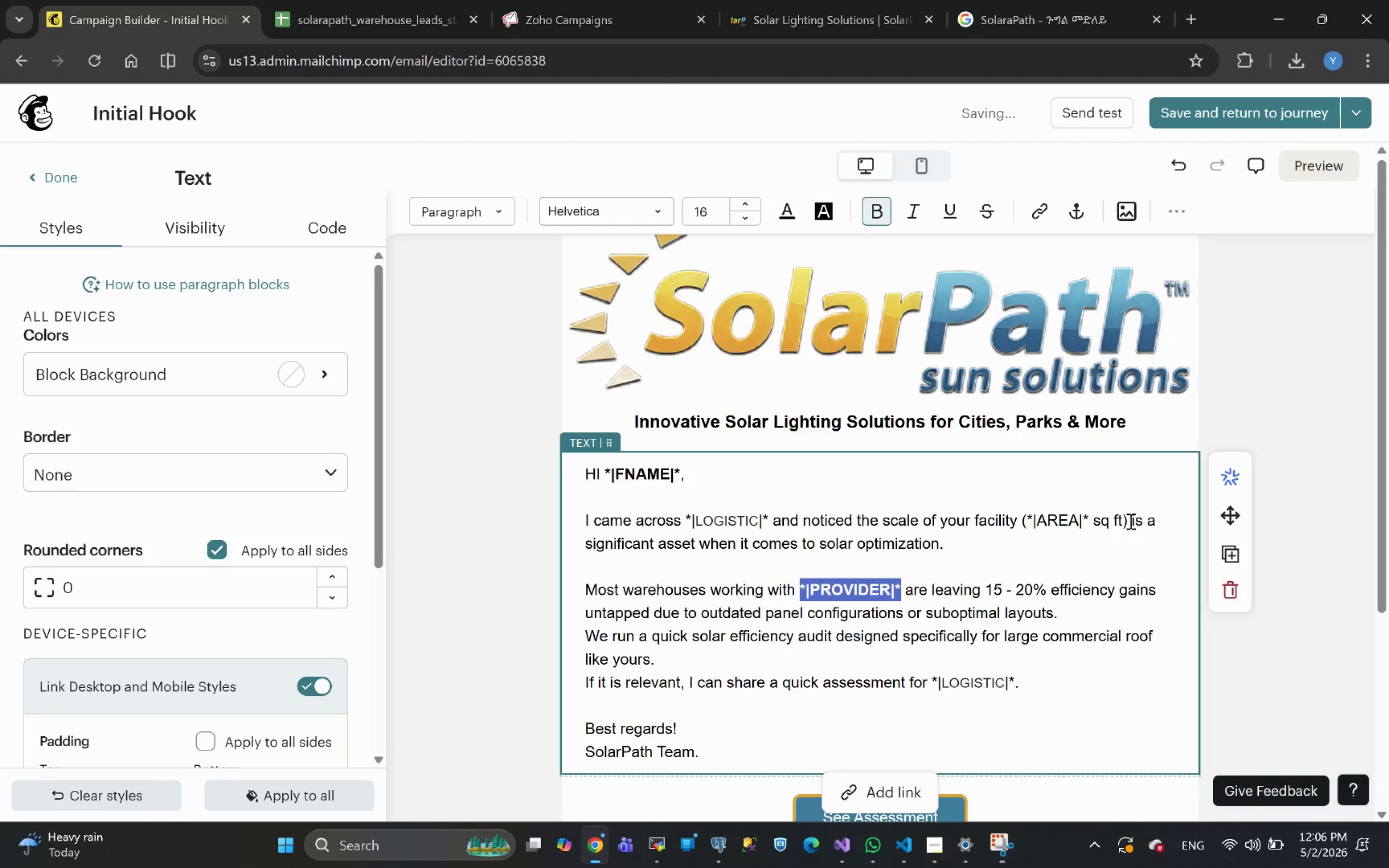 
left_click([1132, 521])
 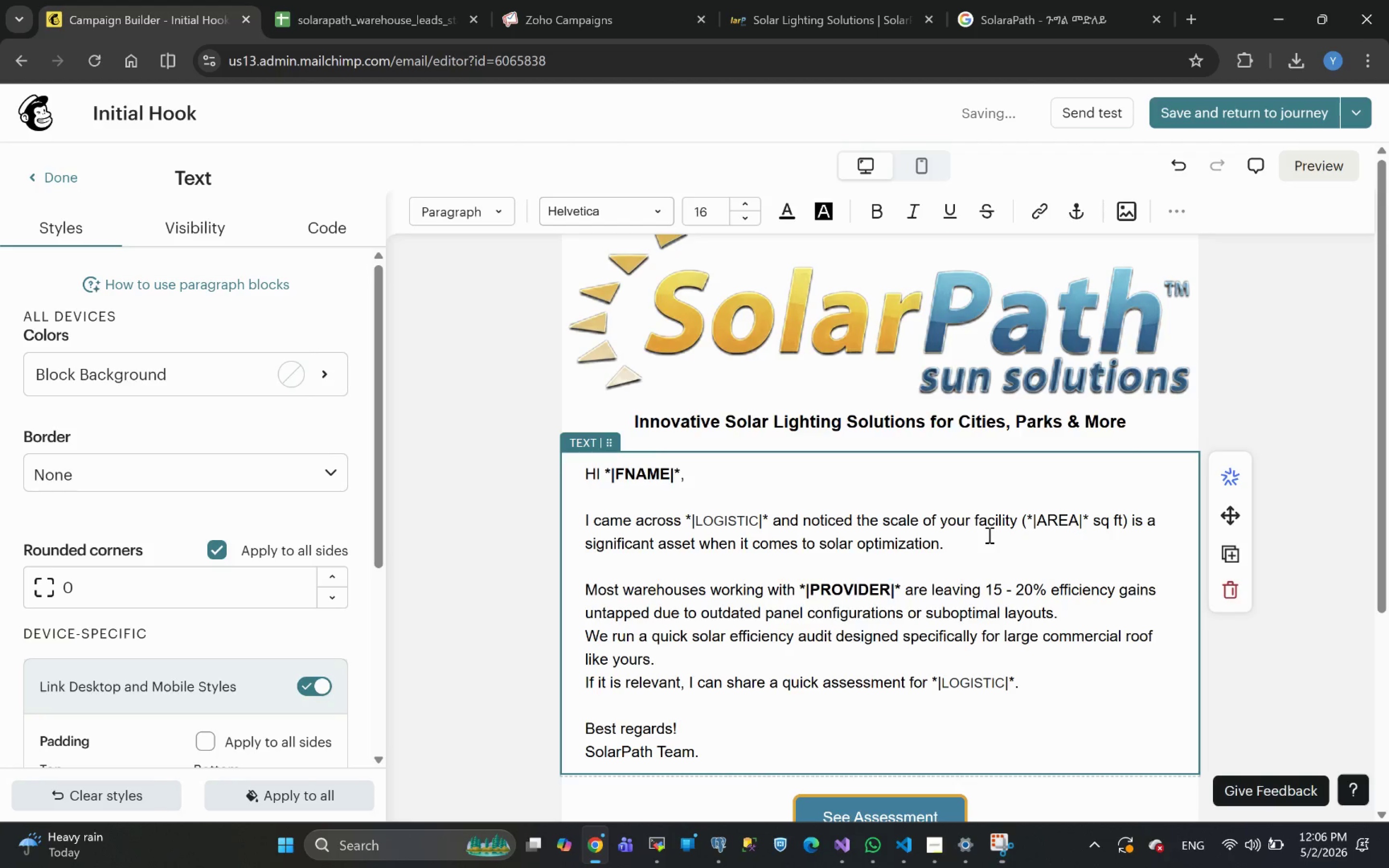 
wait(13.59)
 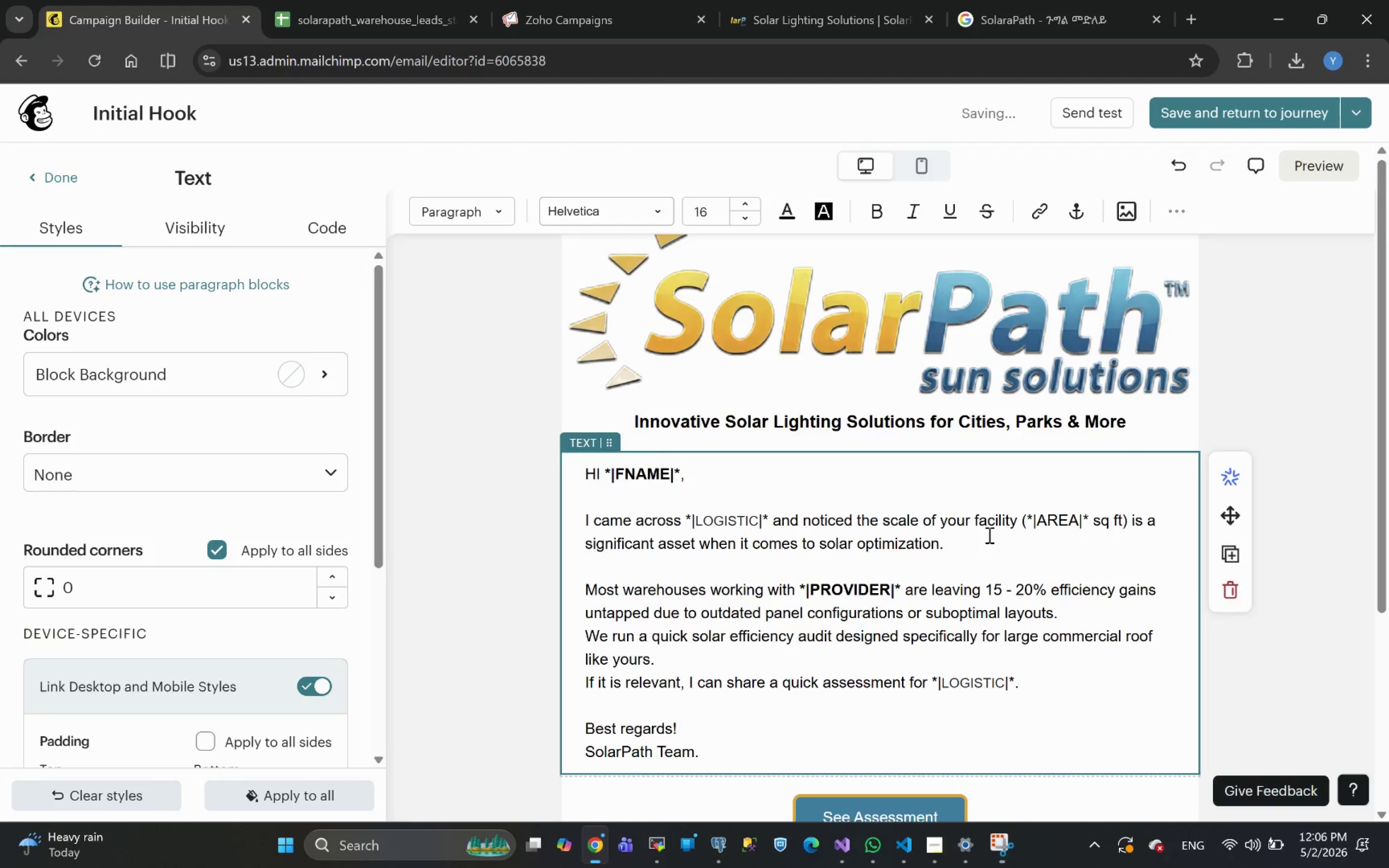 
left_click_drag(start_coordinate=[767, 520], to_coordinate=[688, 520])
 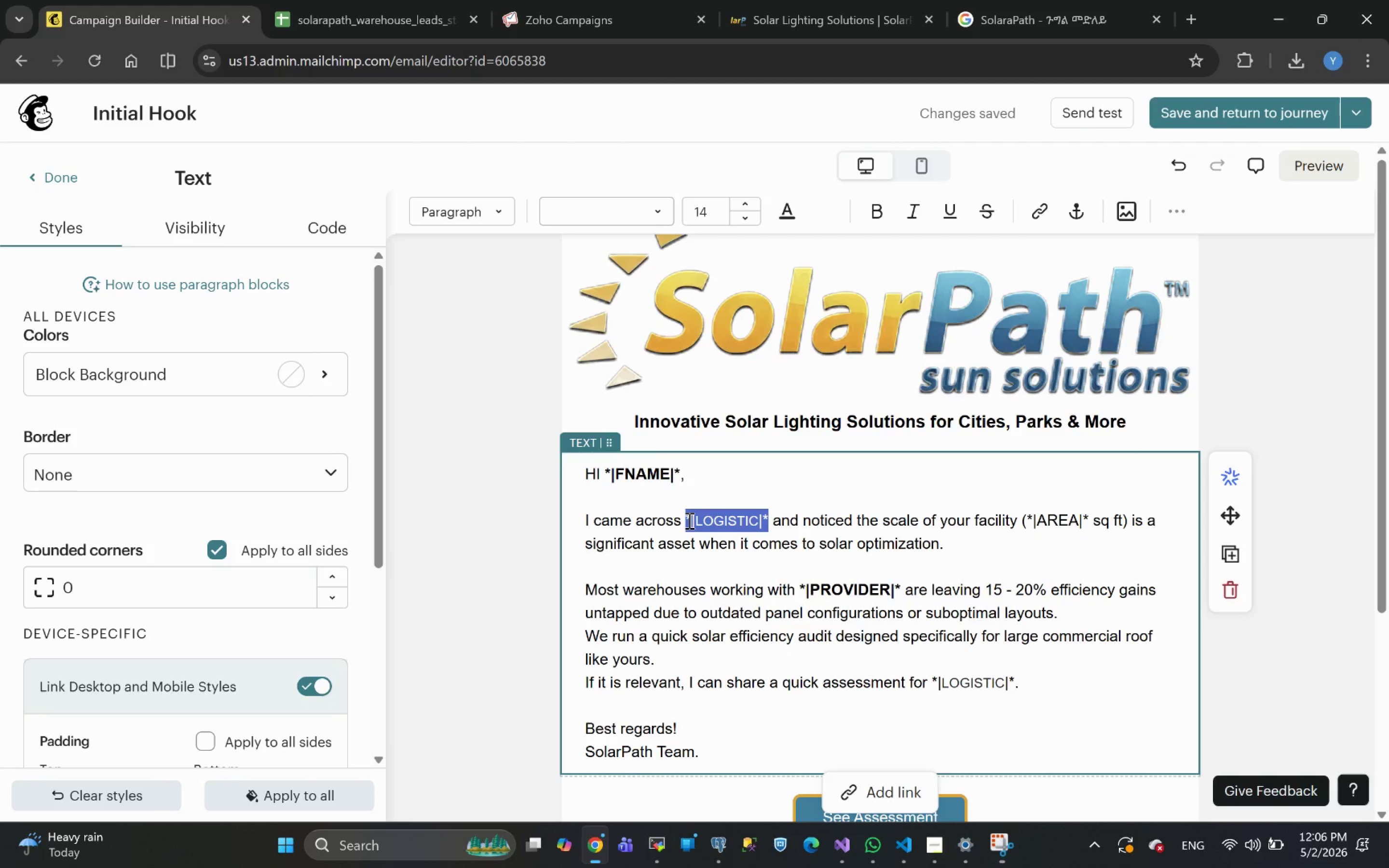 
key(Control+B)
 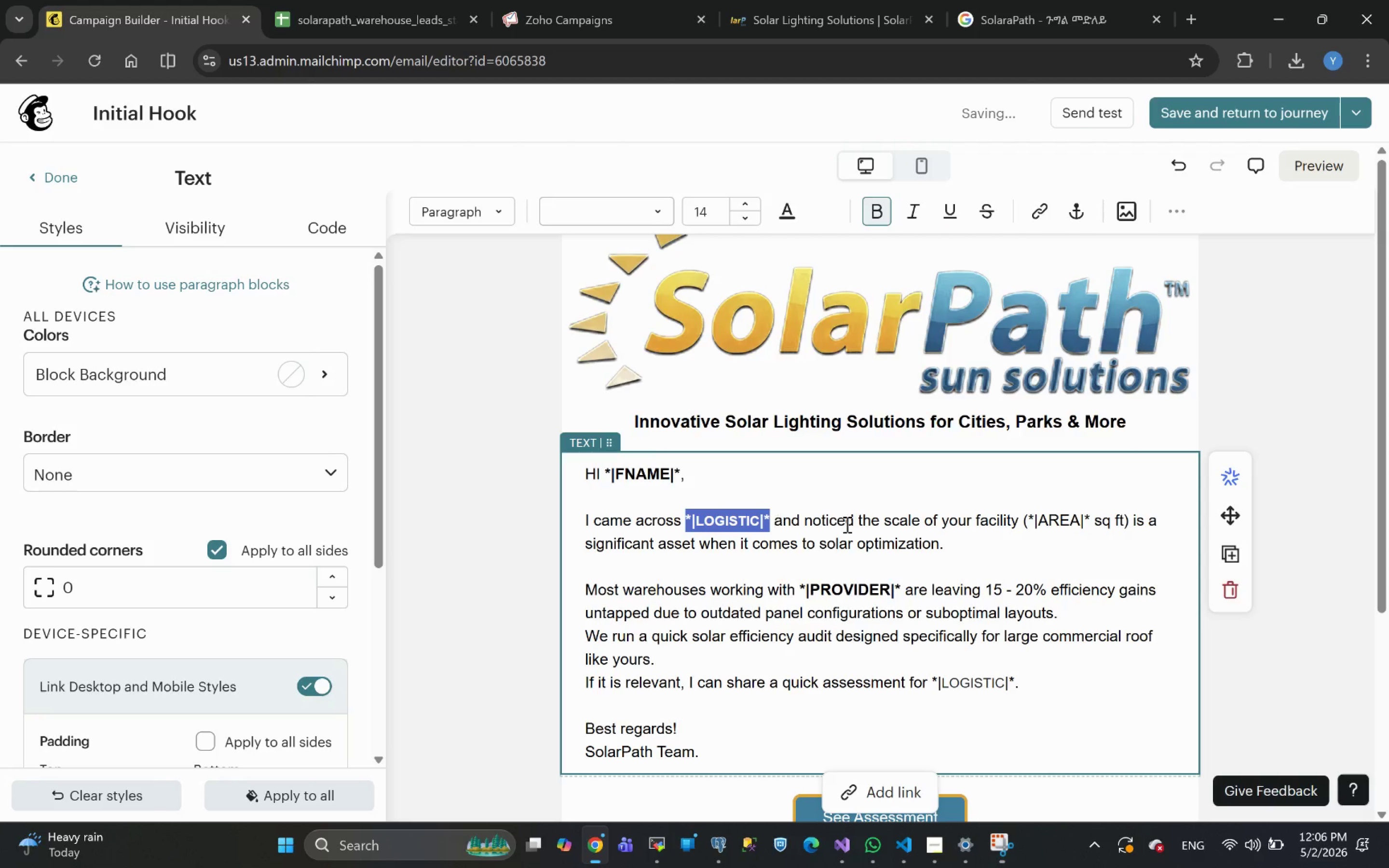 
left_click([907, 542])
 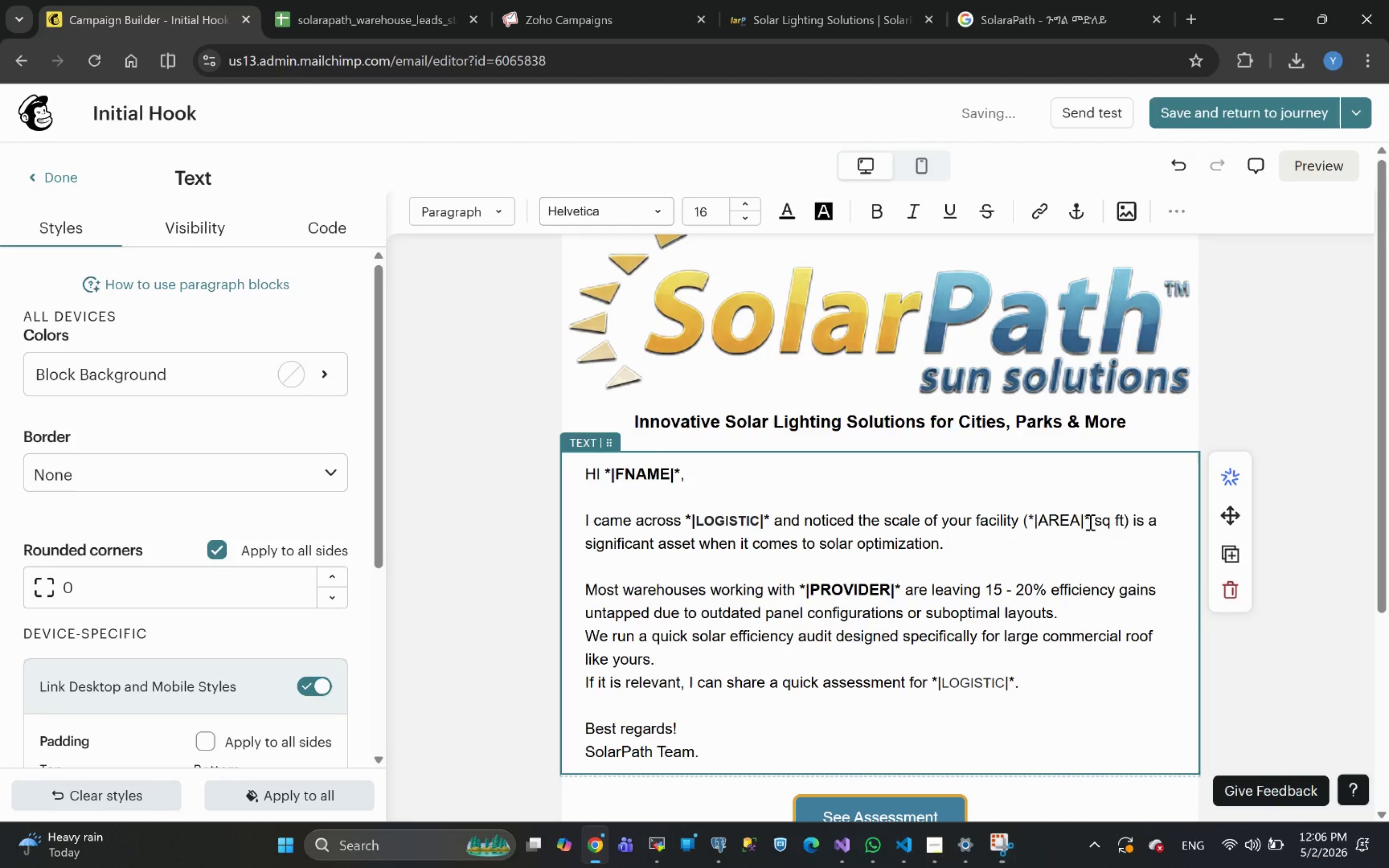 
left_click([1089, 522])
 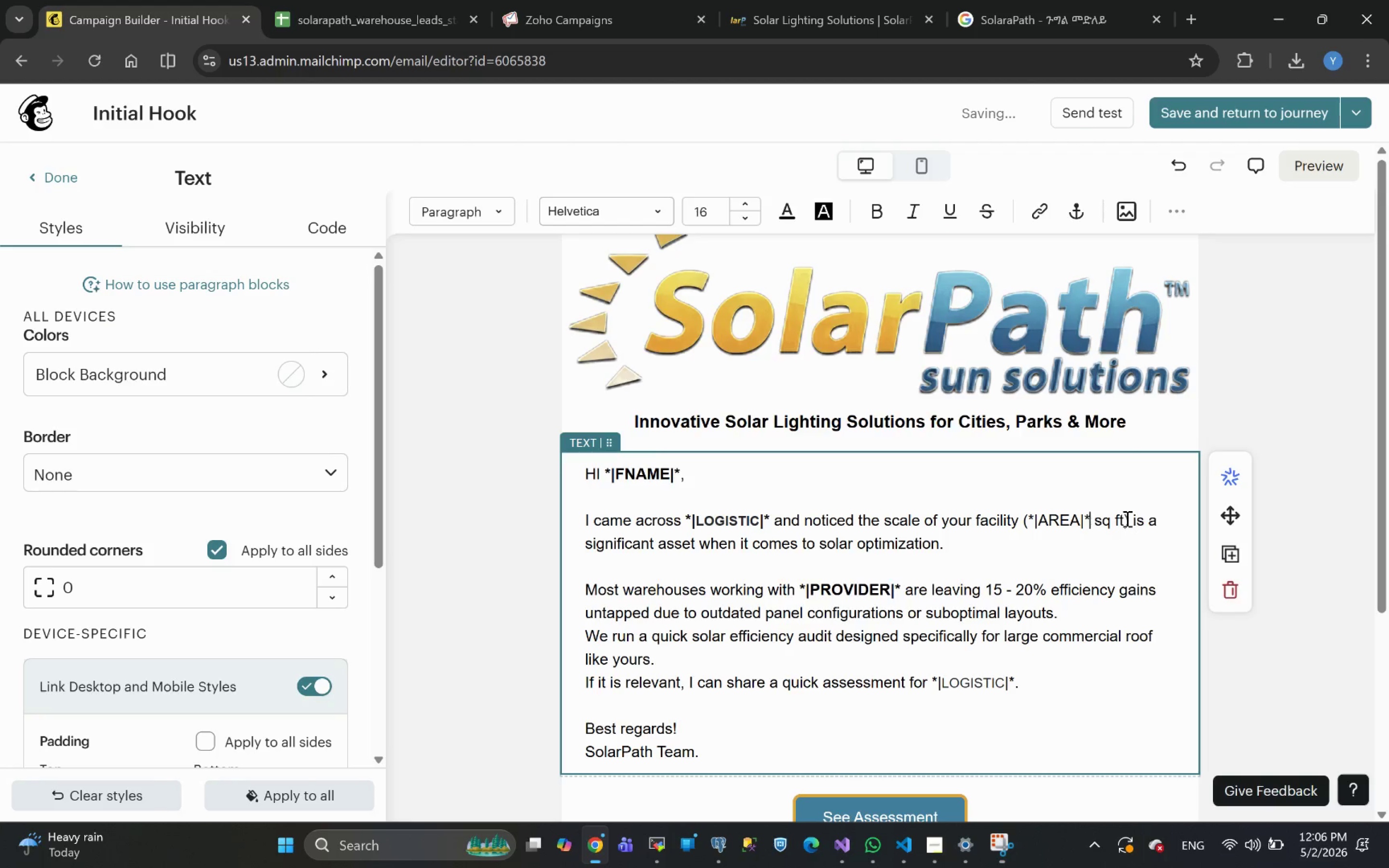 
left_click_drag(start_coordinate=[1125, 520], to_coordinate=[1030, 515])
 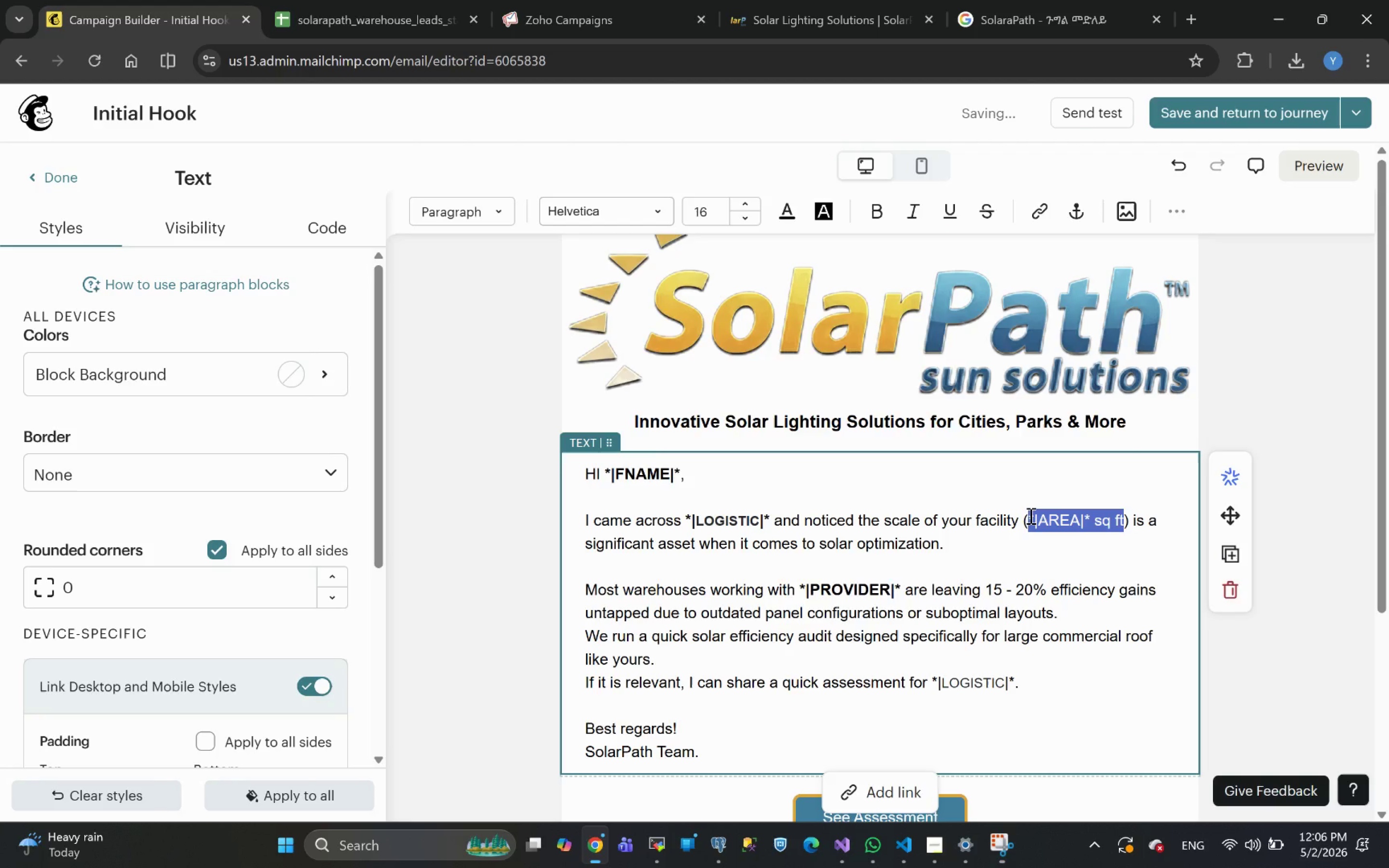 
key(Control+B)
 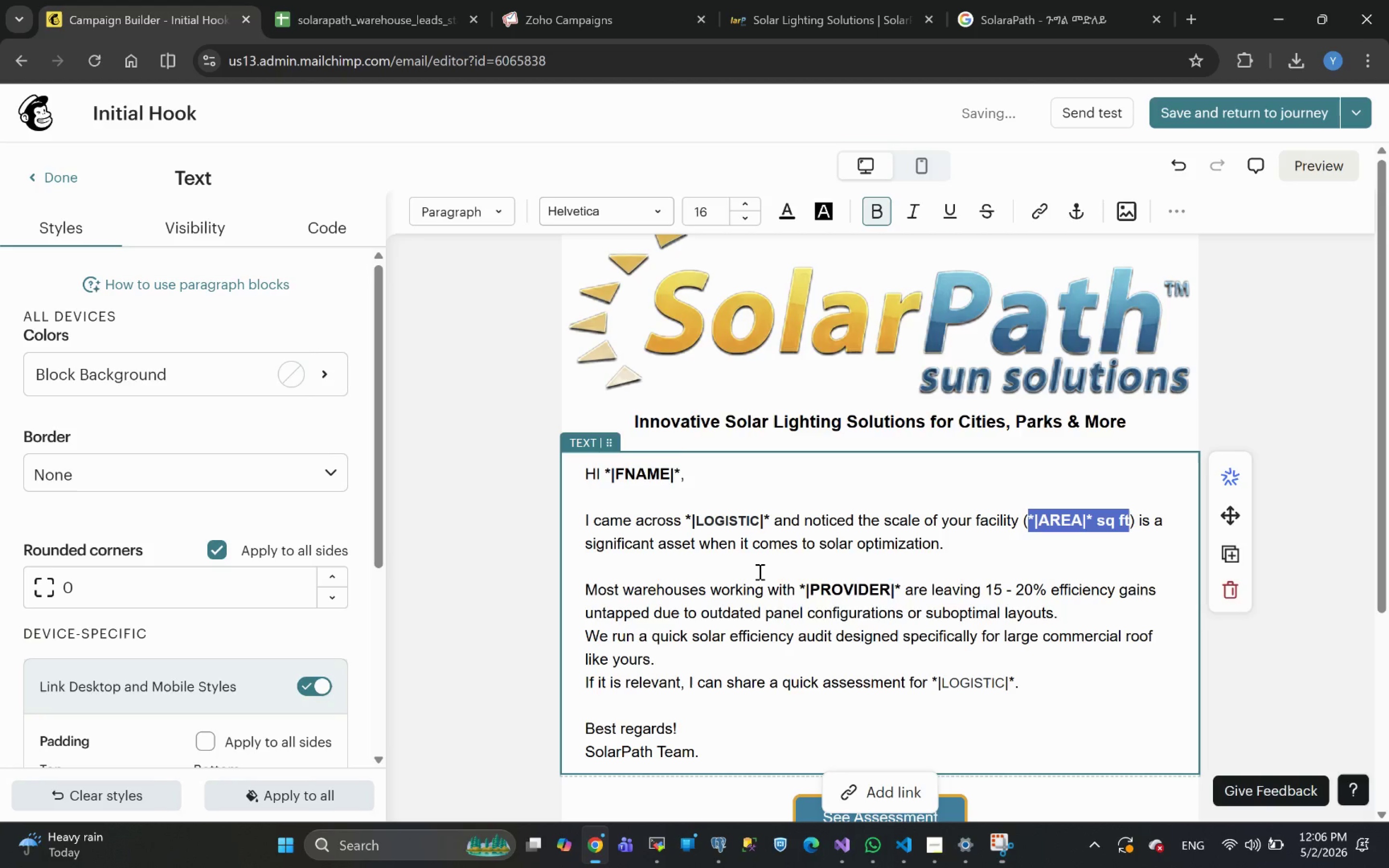 
left_click([749, 675])
 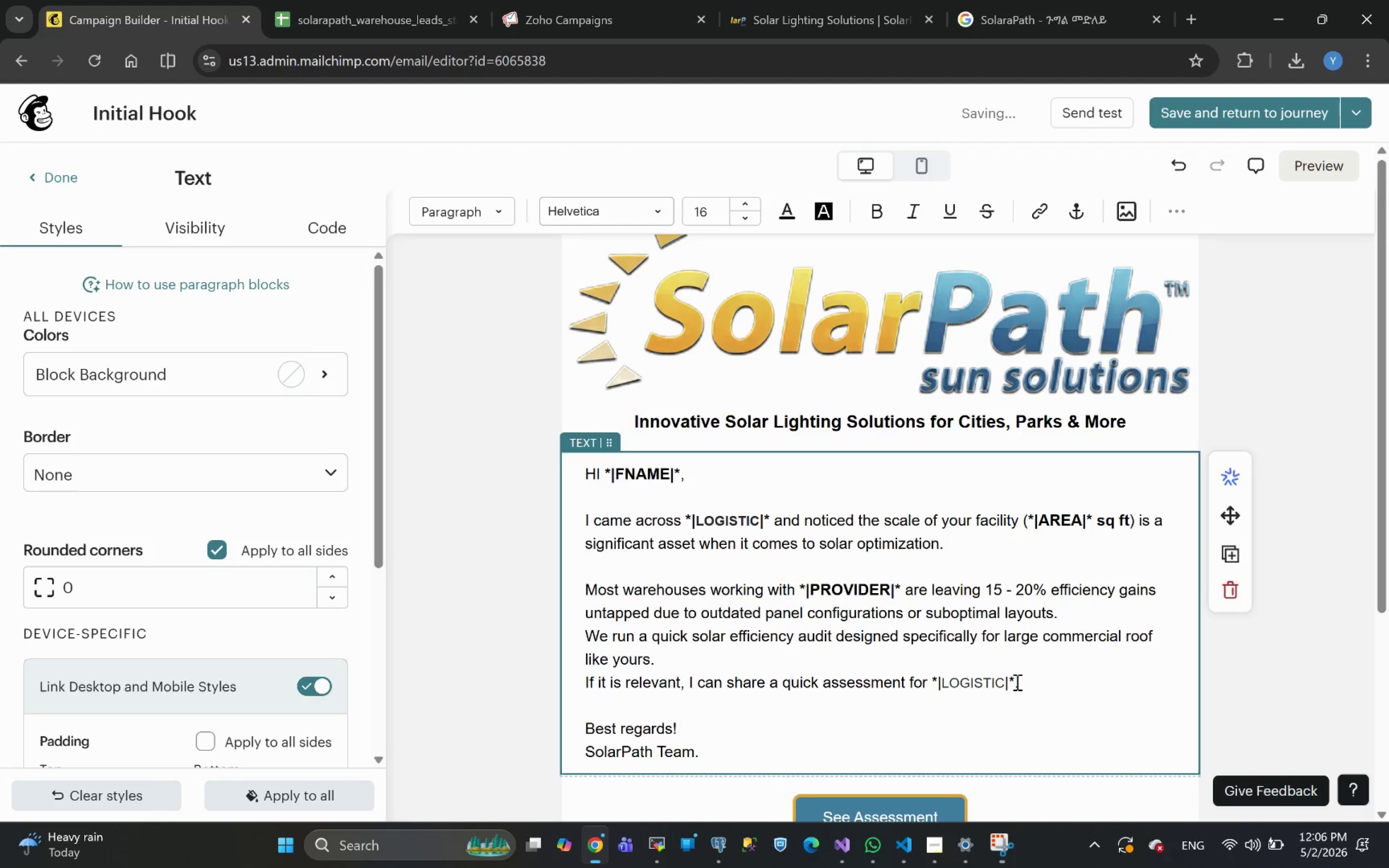 
left_click_drag(start_coordinate=[1016, 682], to_coordinate=[933, 683])
 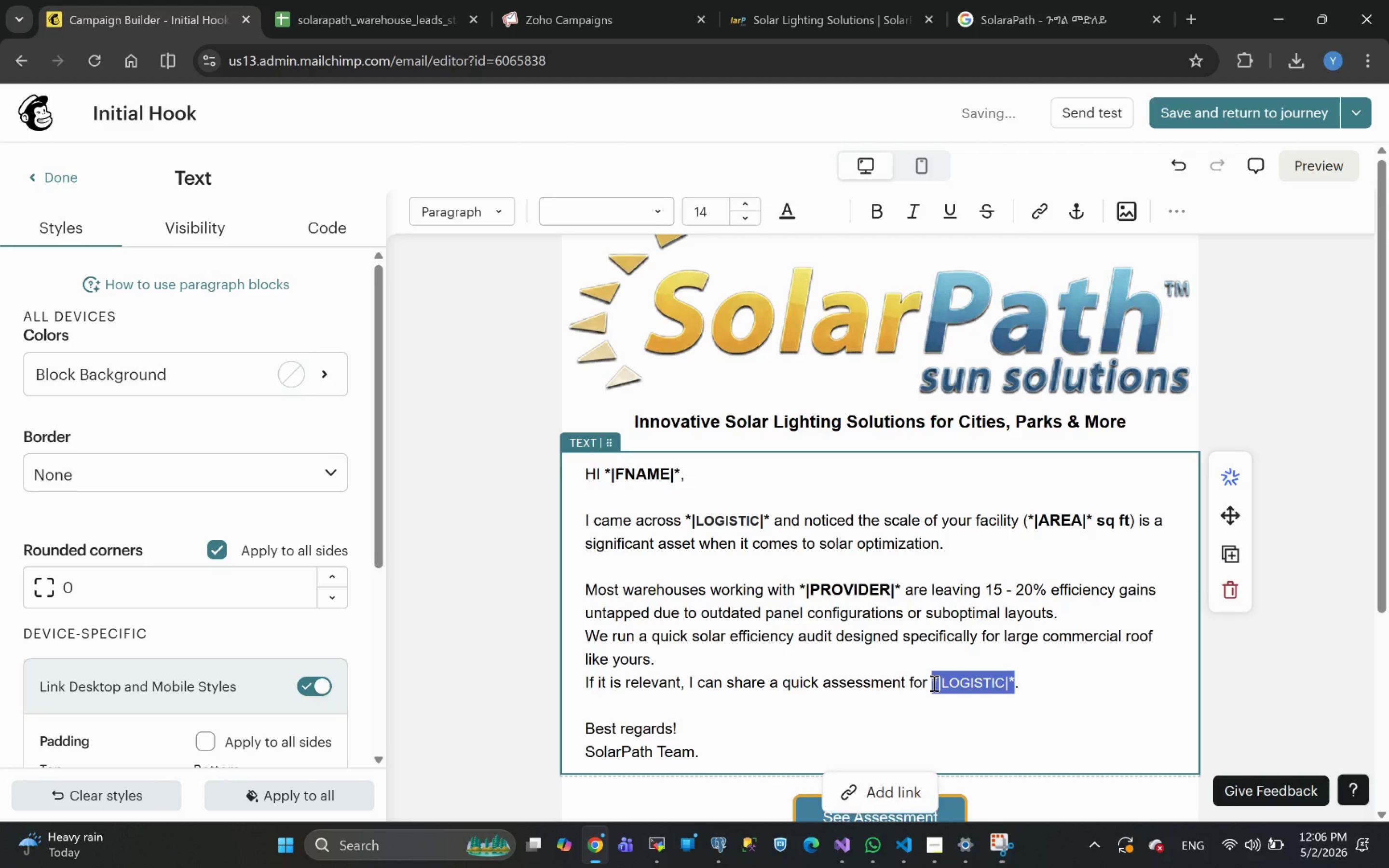 
key(Control+B)
 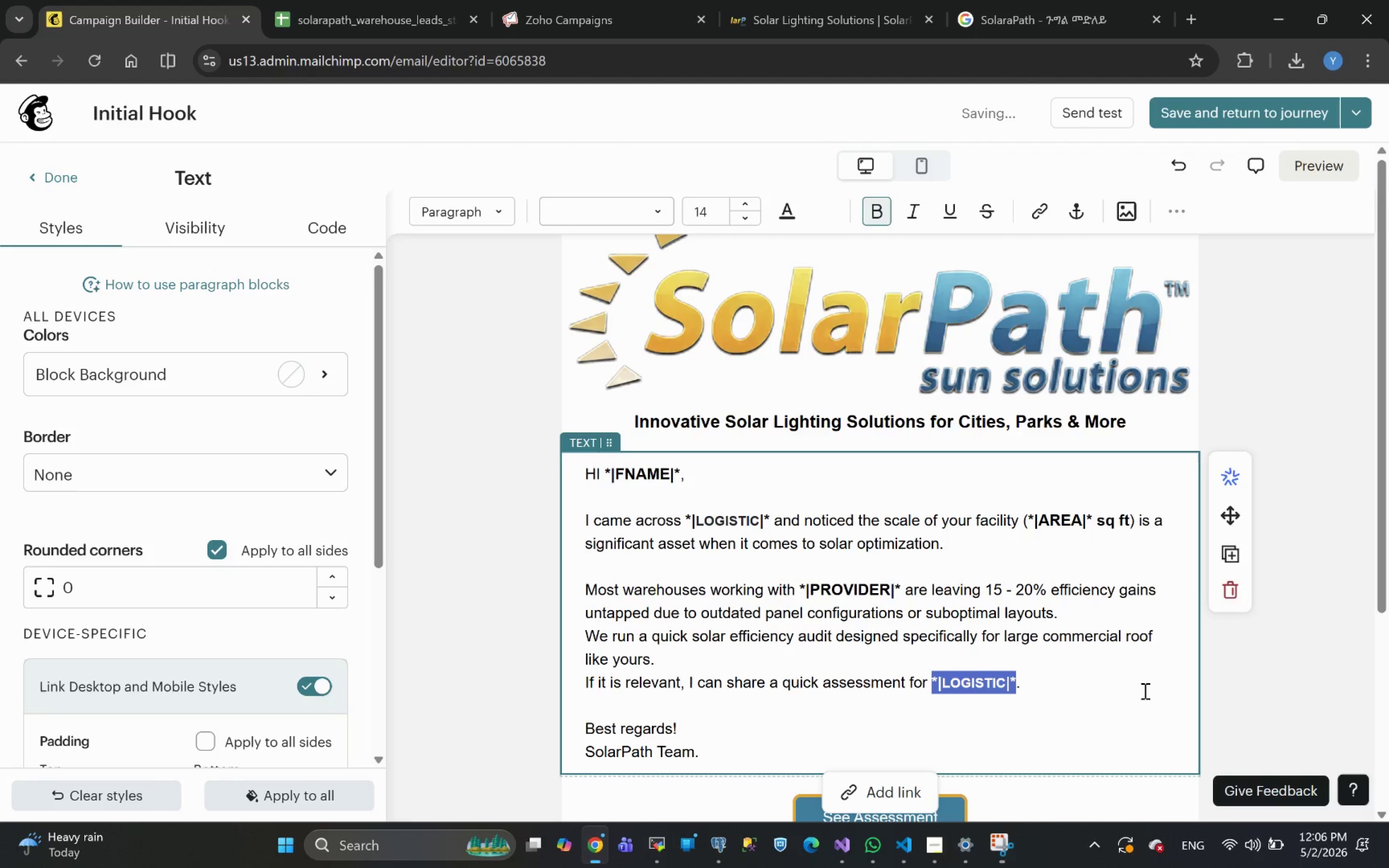 
left_click([1125, 708])
 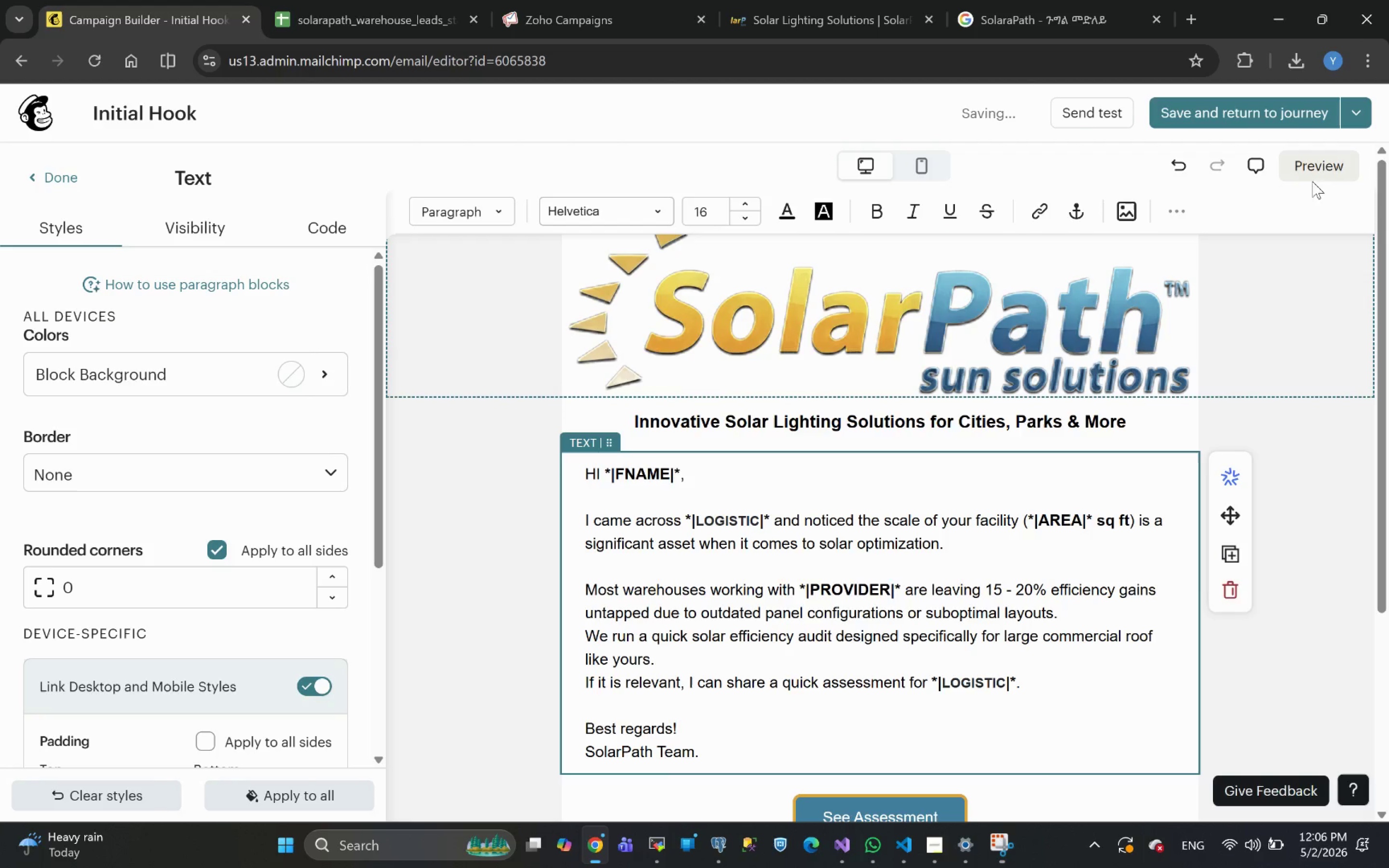 
left_click([1312, 169])
 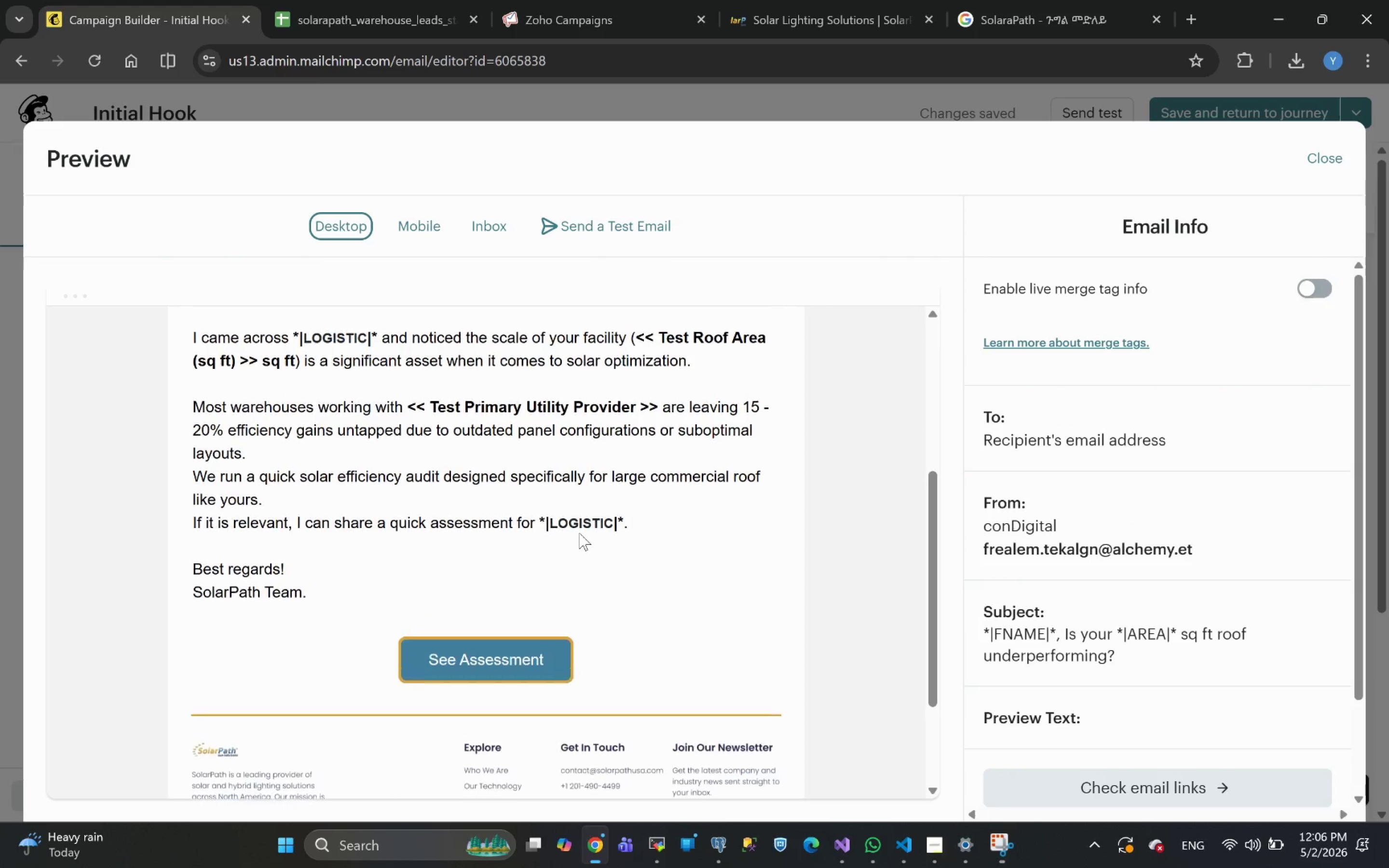 
wait(19.23)
 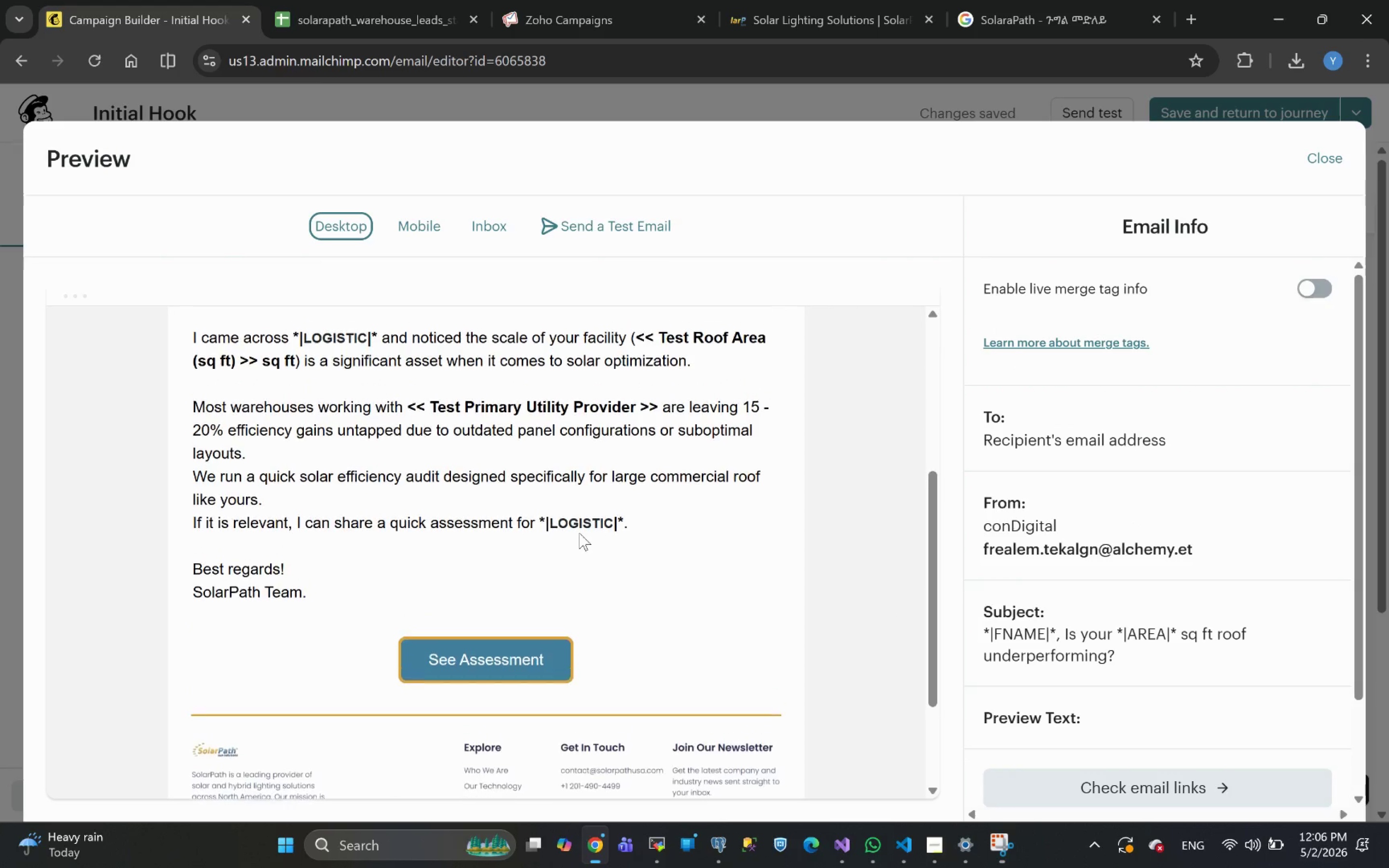 
left_click([1337, 157])
 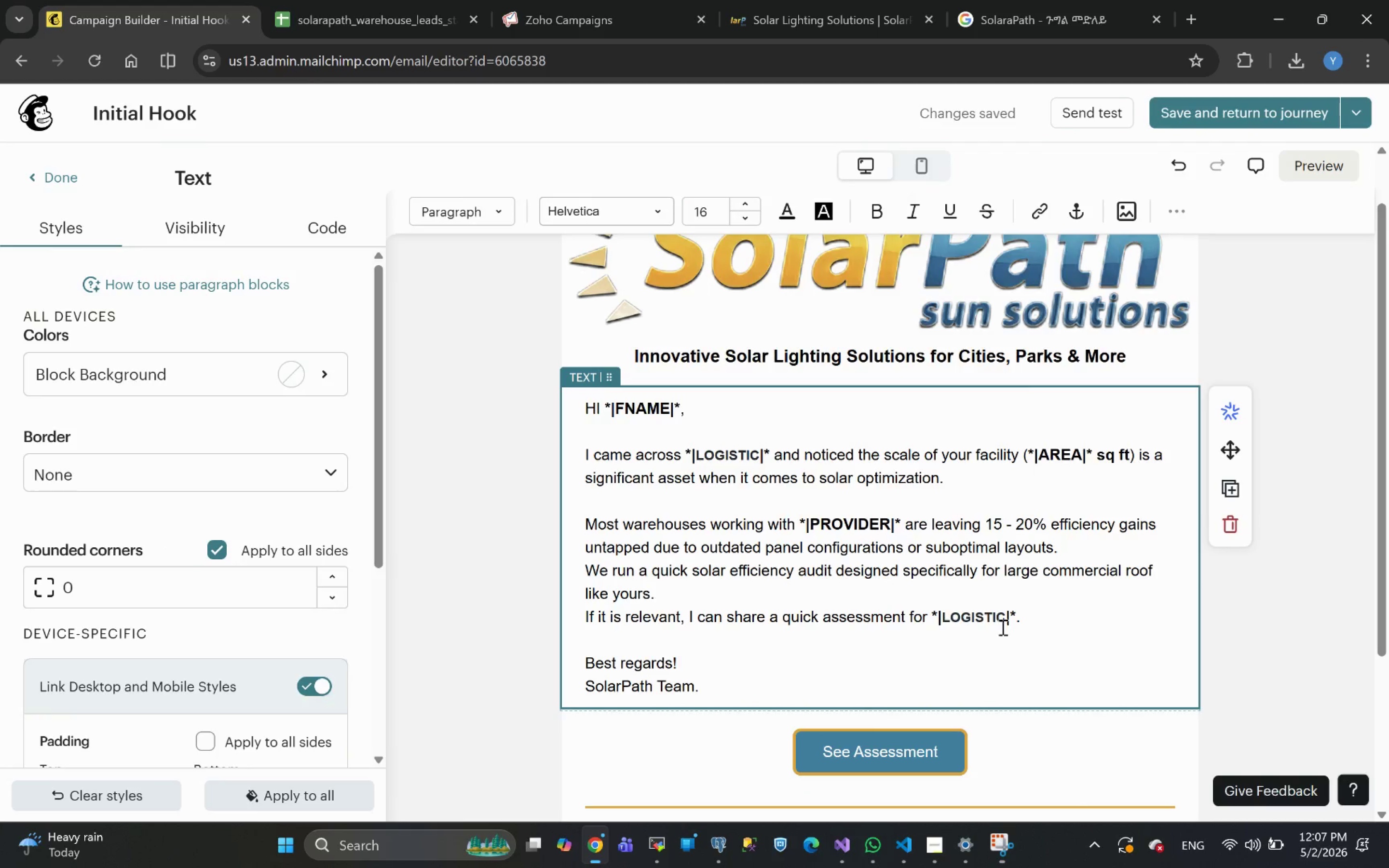 
wait(9.35)
 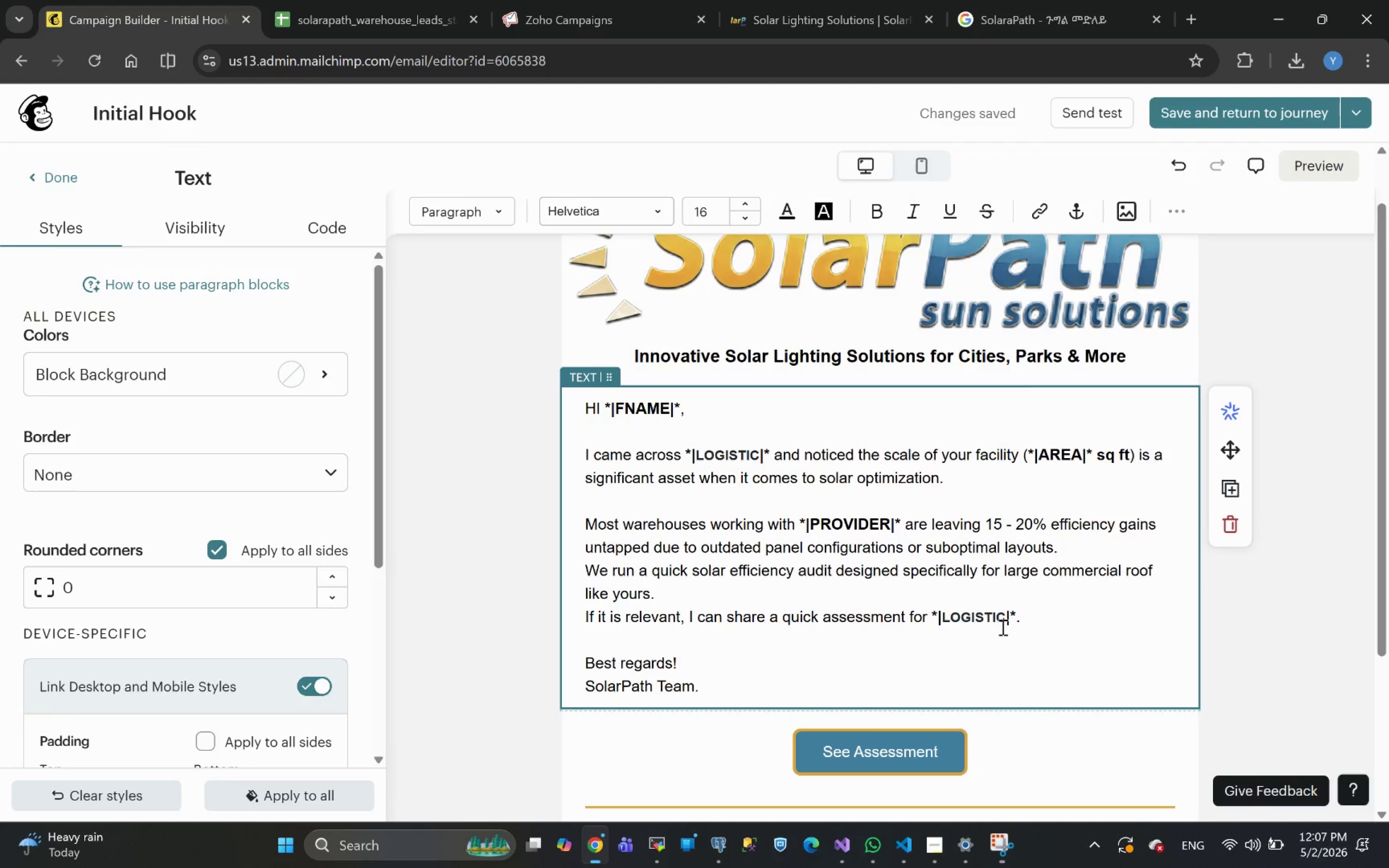 
left_click([851, 652])
 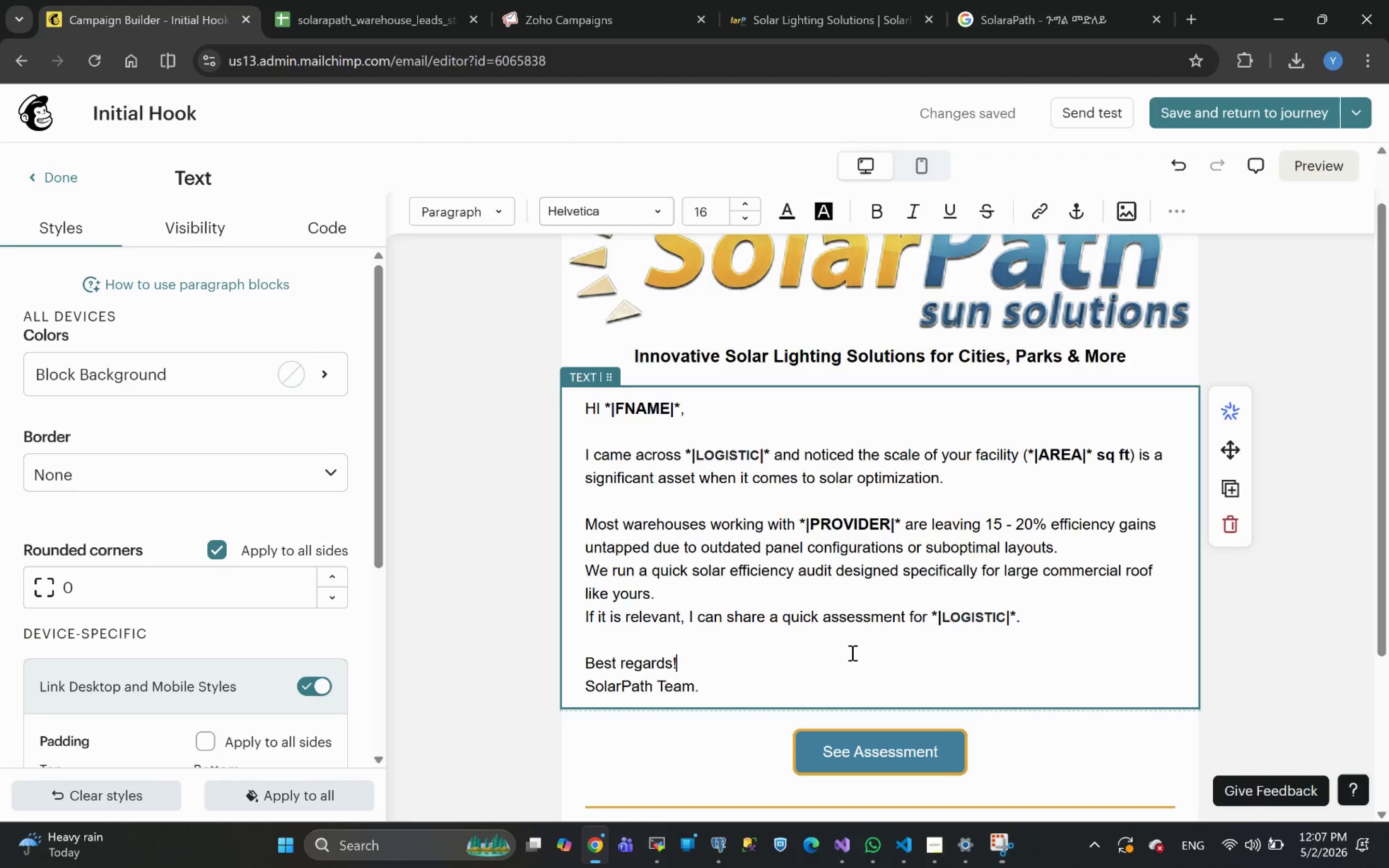 
key(Control+Z)
 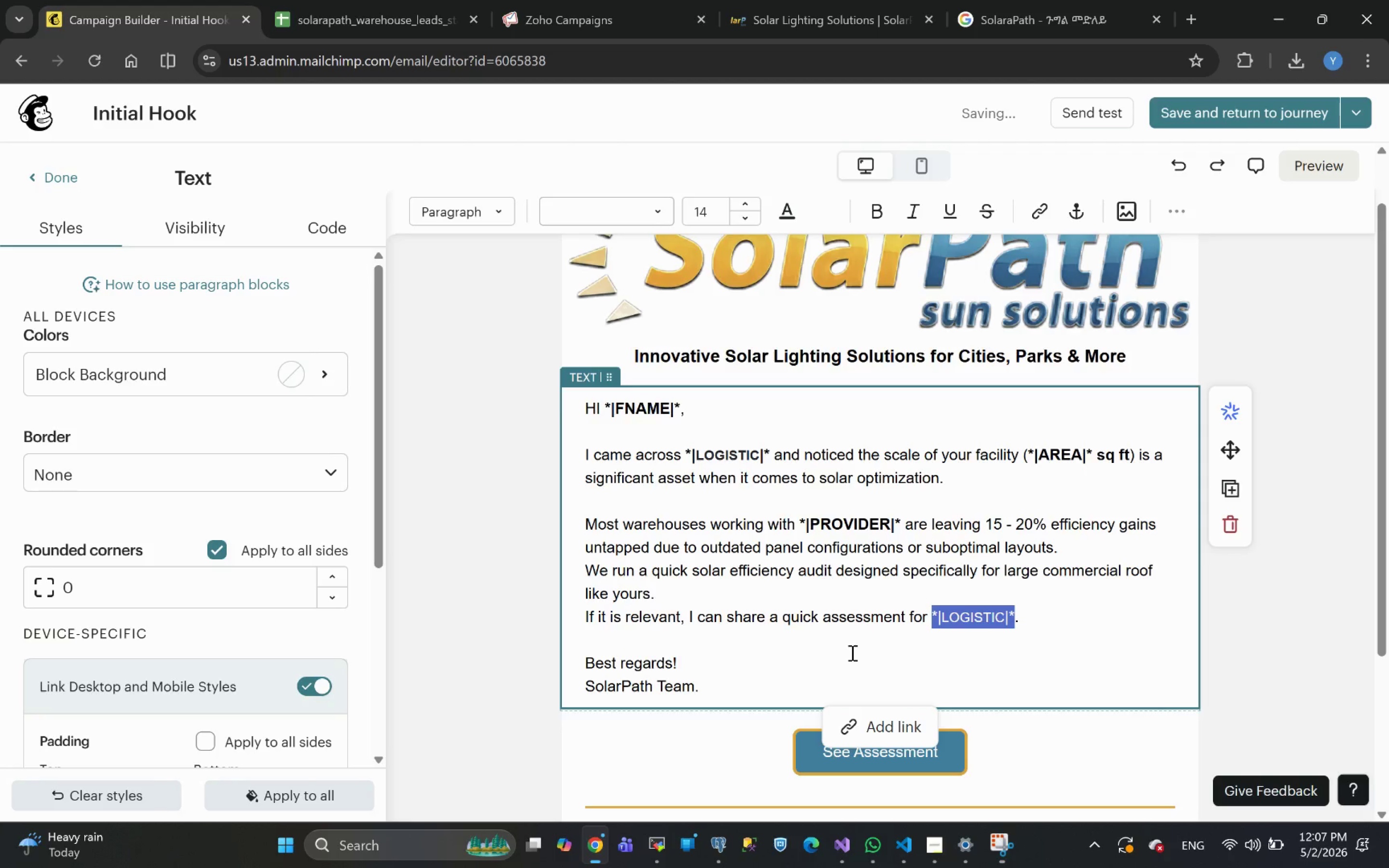 
key(Control+Z)
 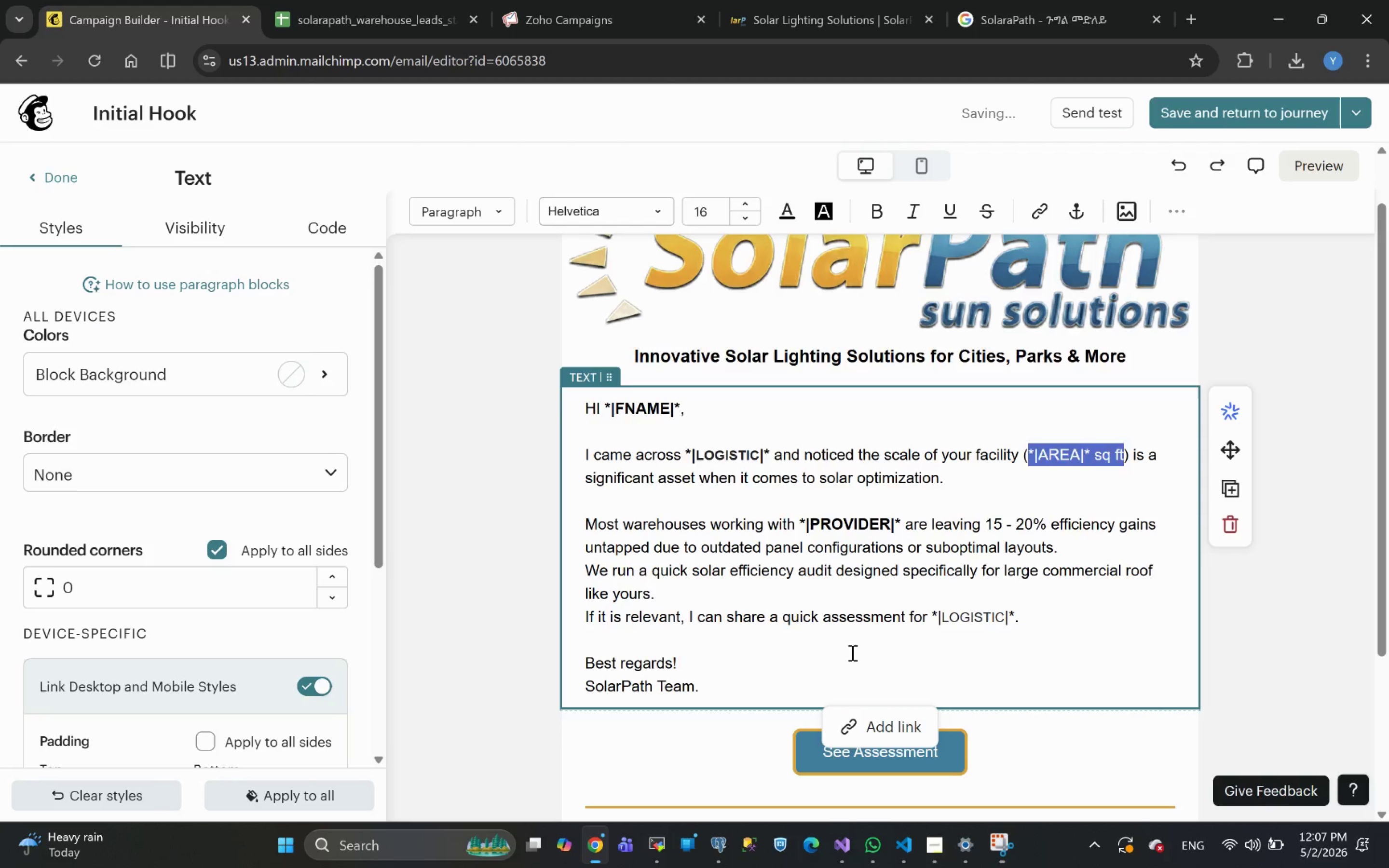 
key(Control+Z)
 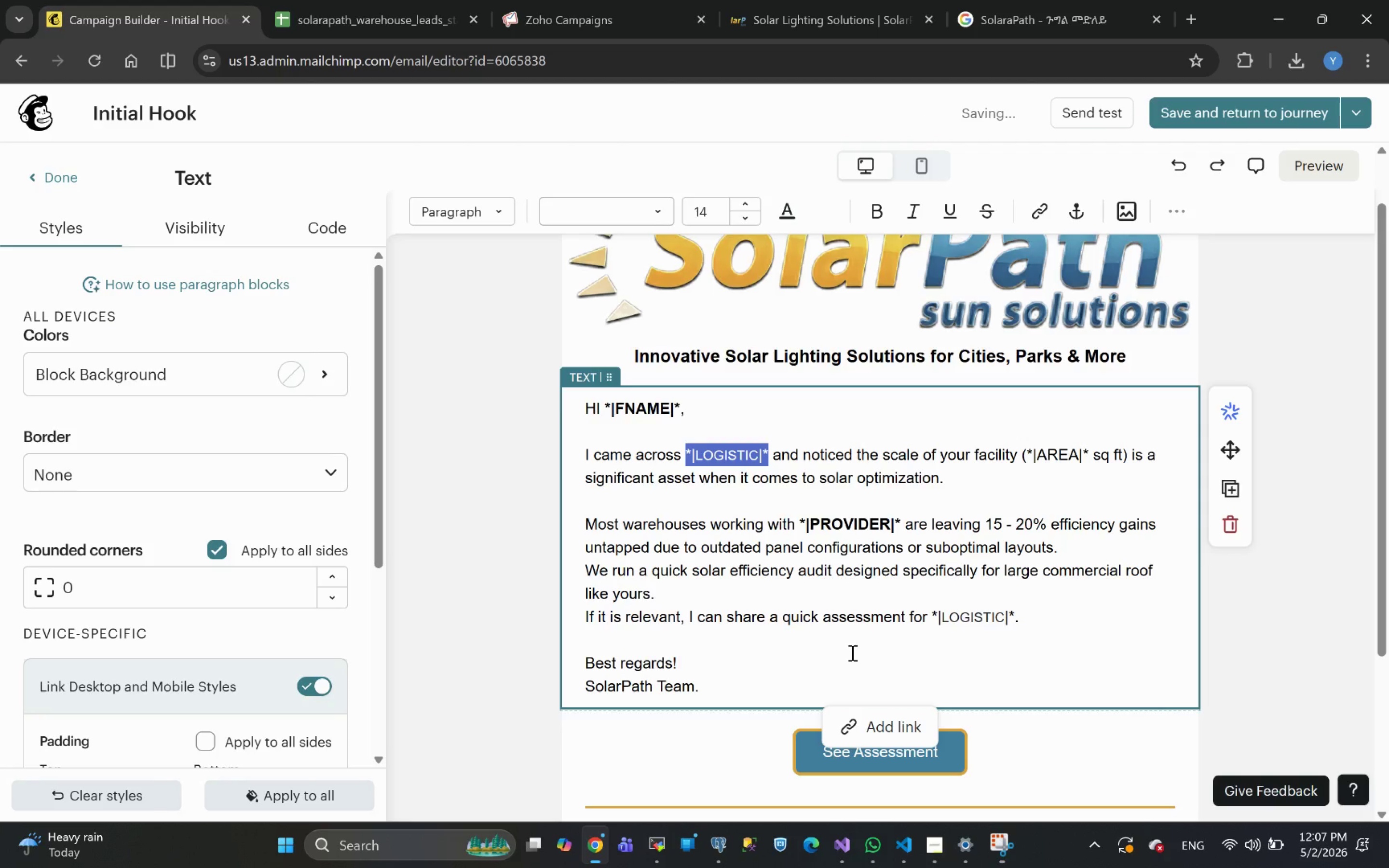 
key(Control+Z)
 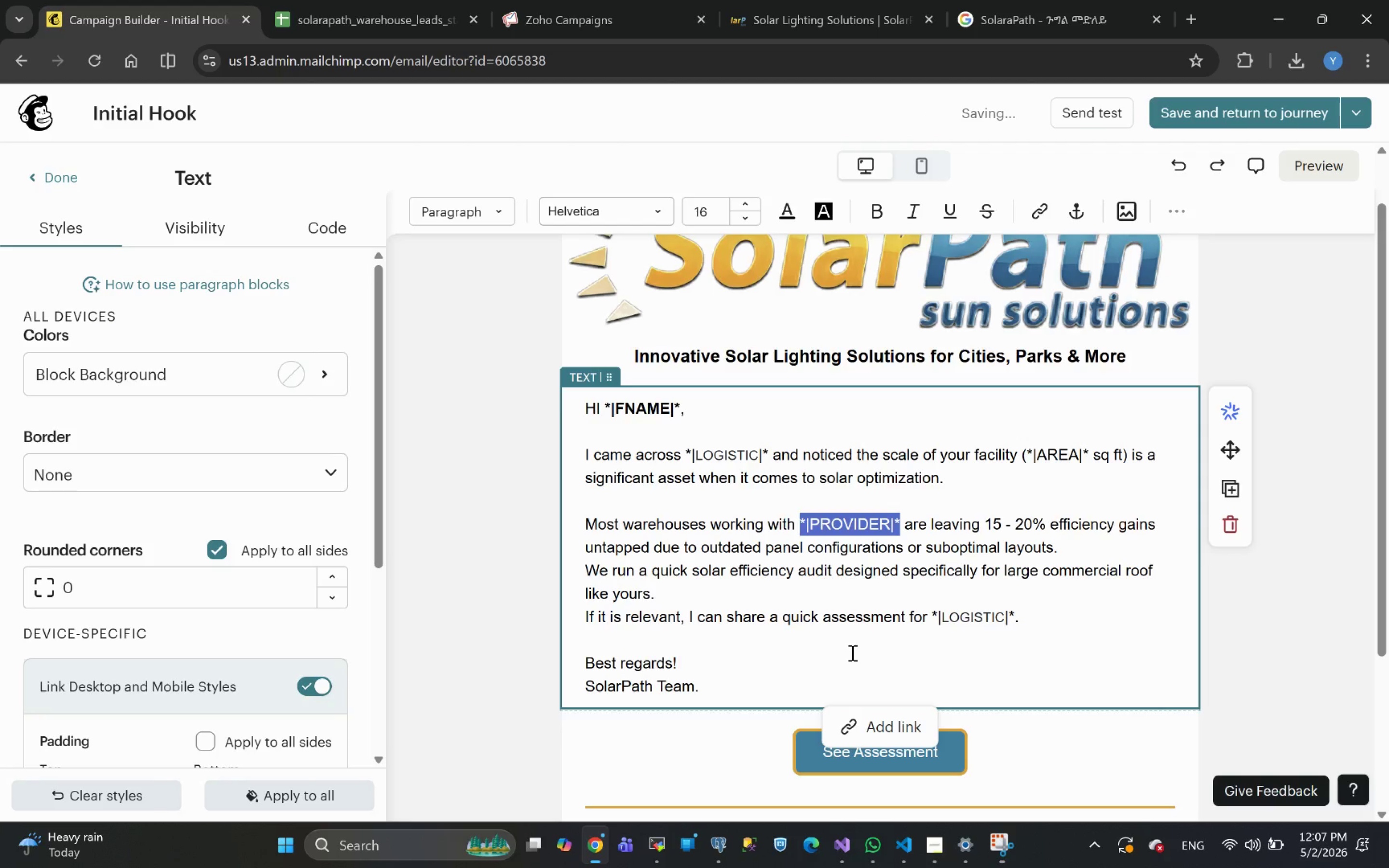 
key(Control+Z)
 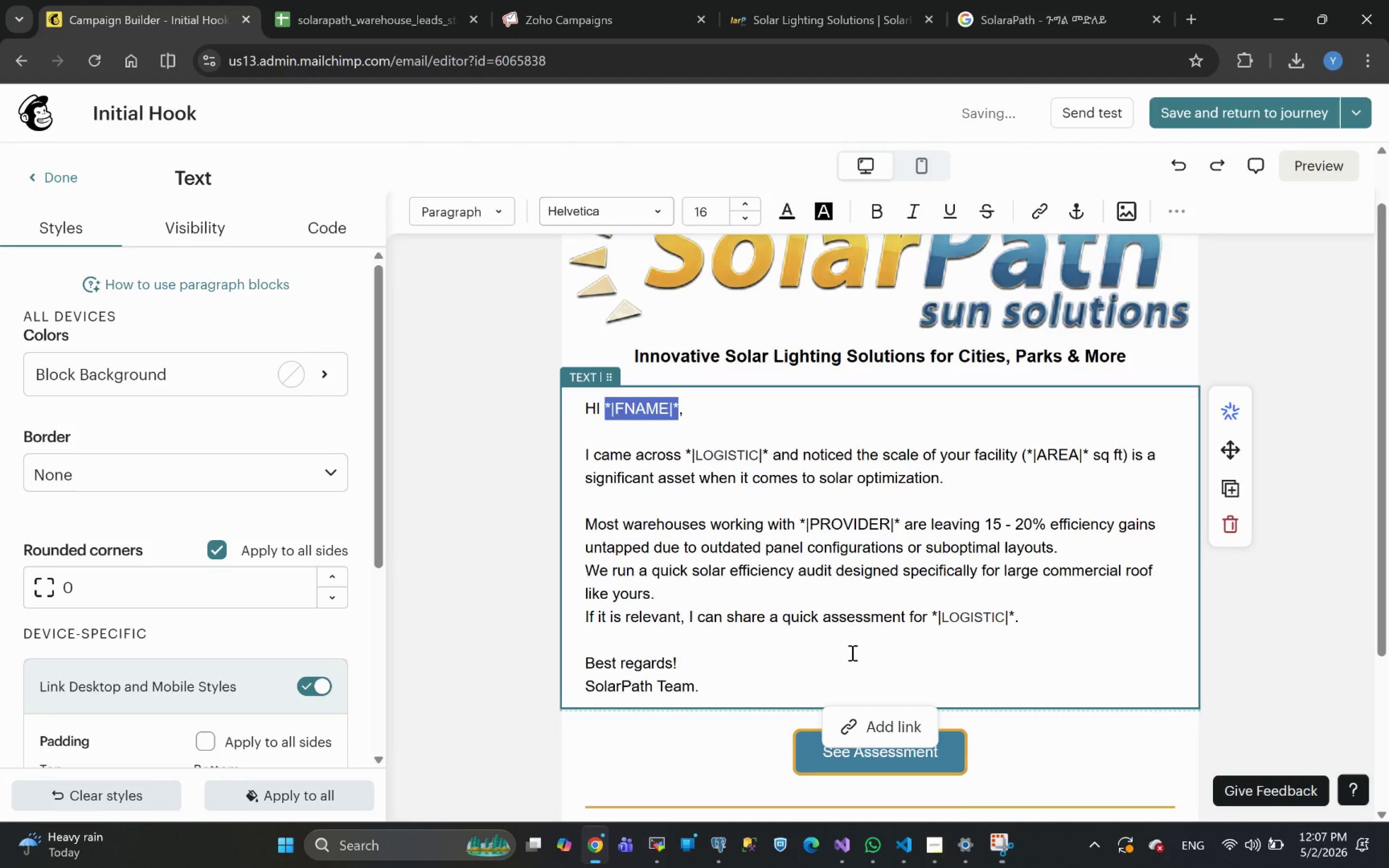 
key(Control+Z)
 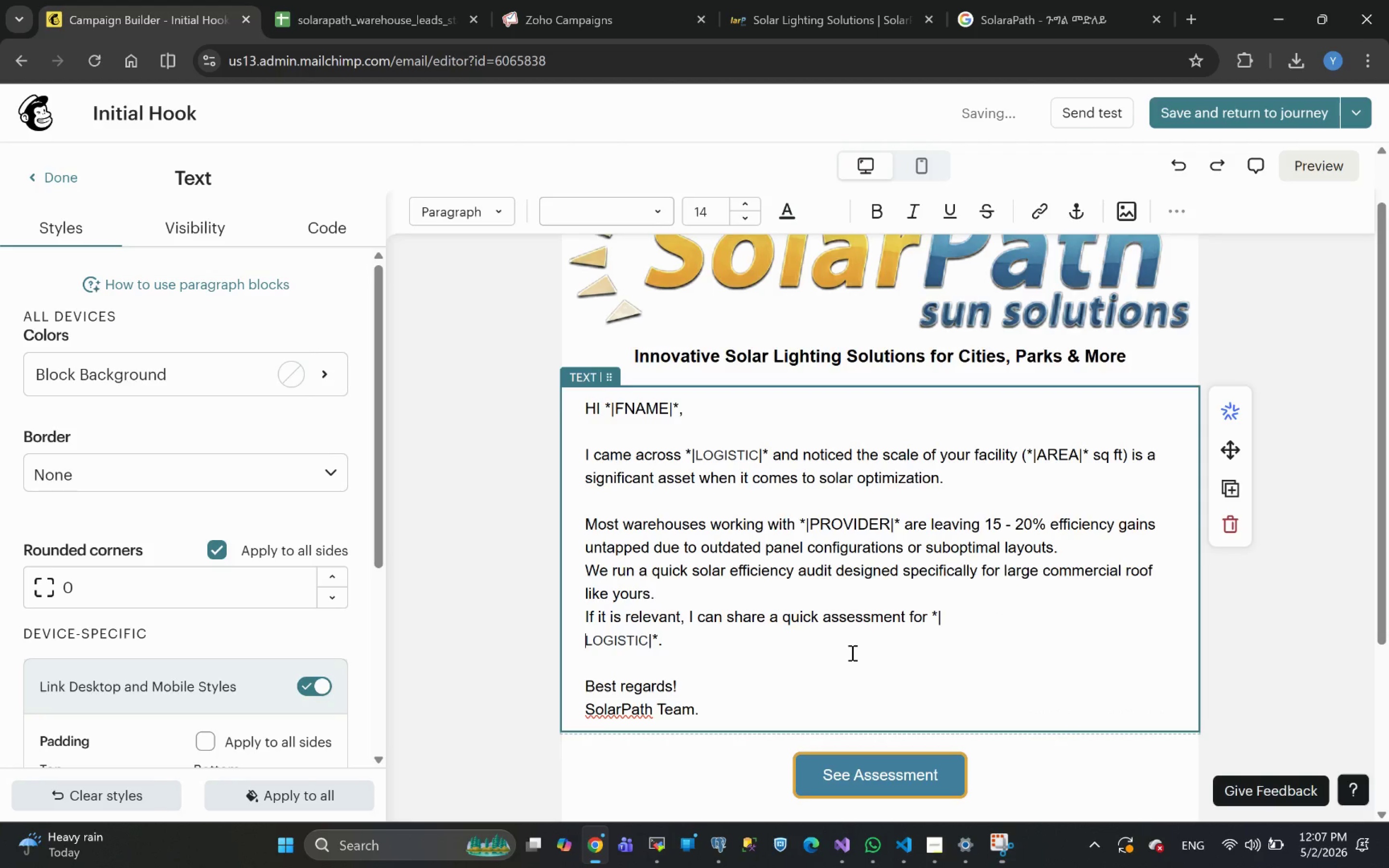 
key(Control+Z)
 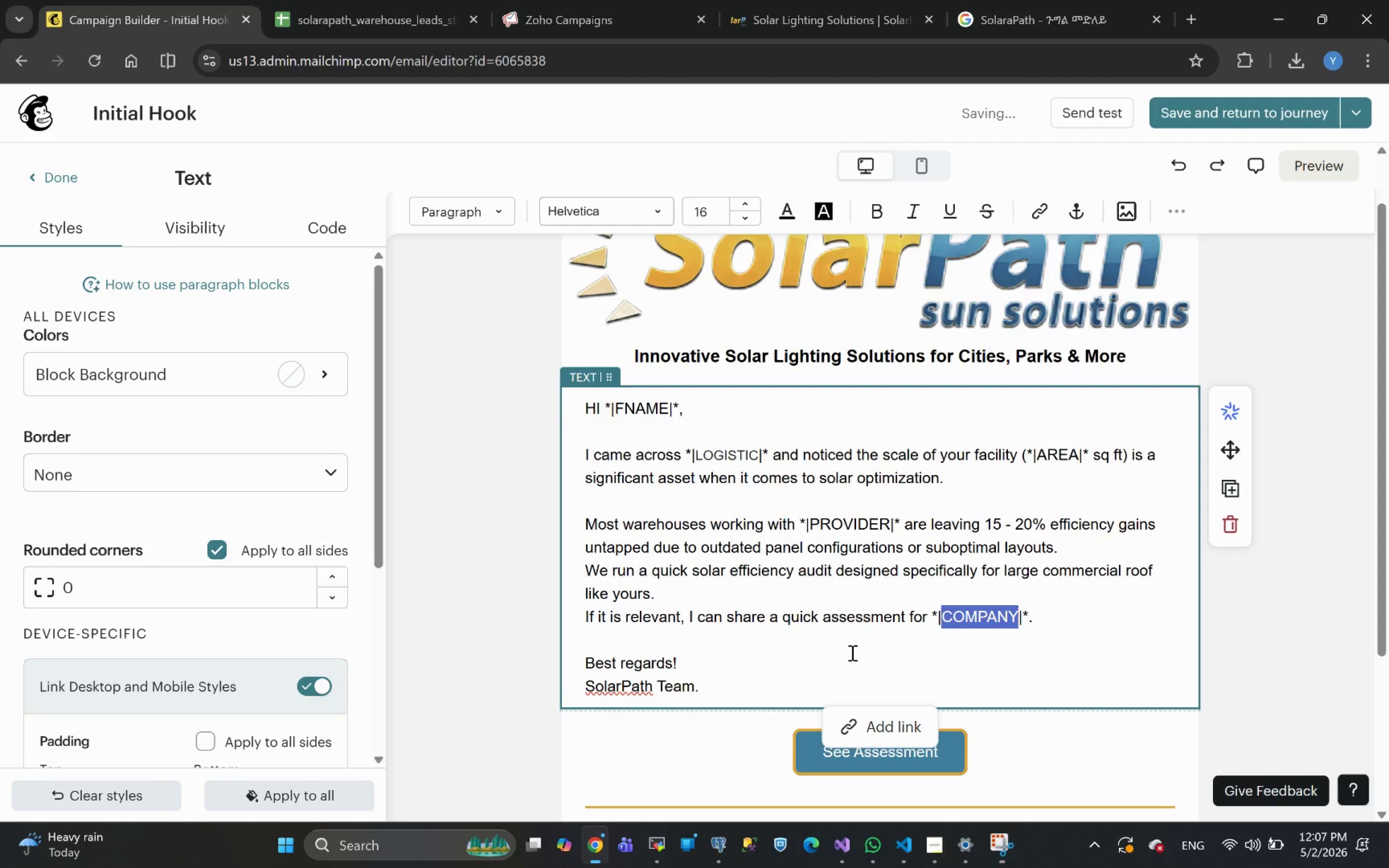 
key(Control+Z)
 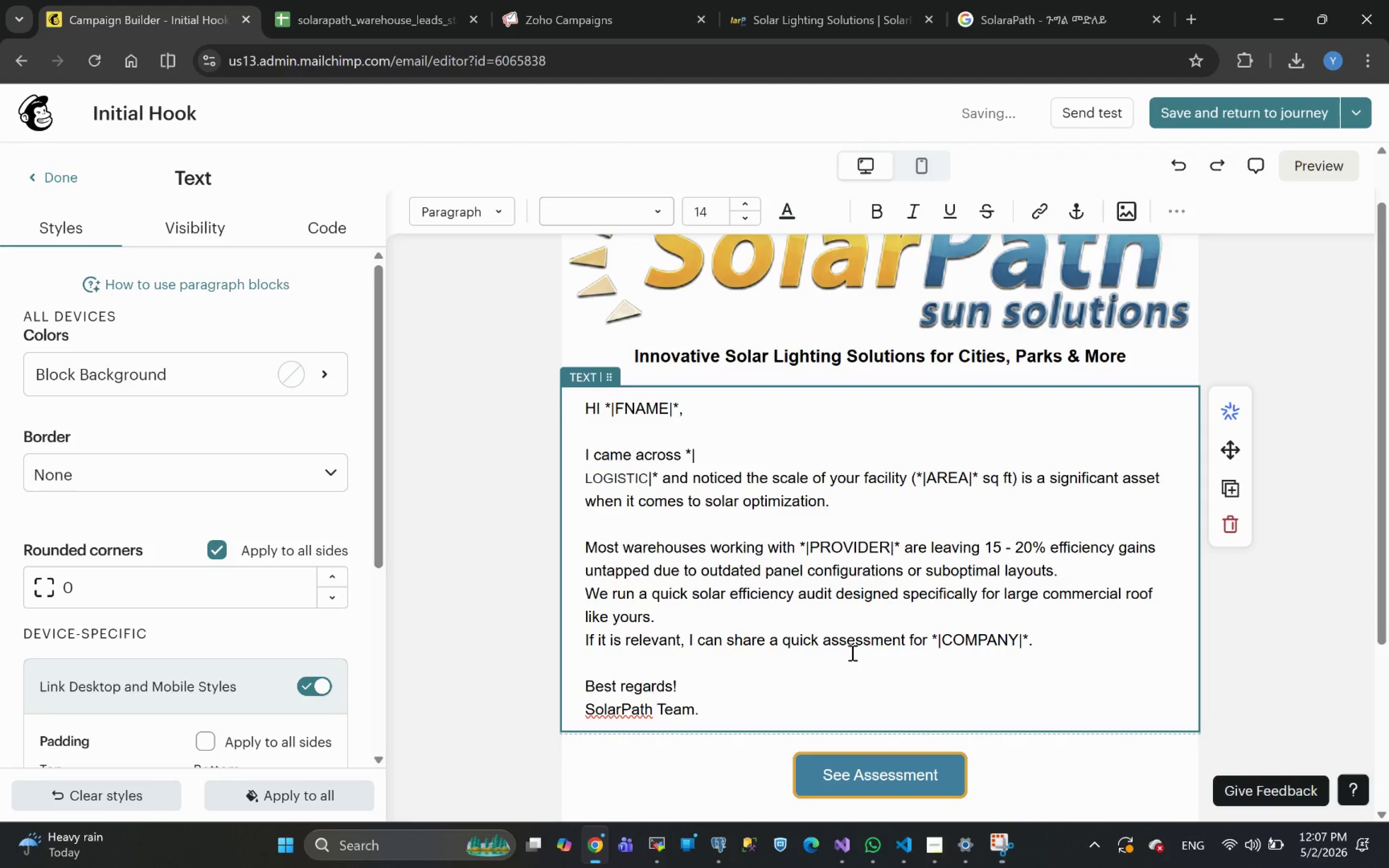 
key(Control+Z)
 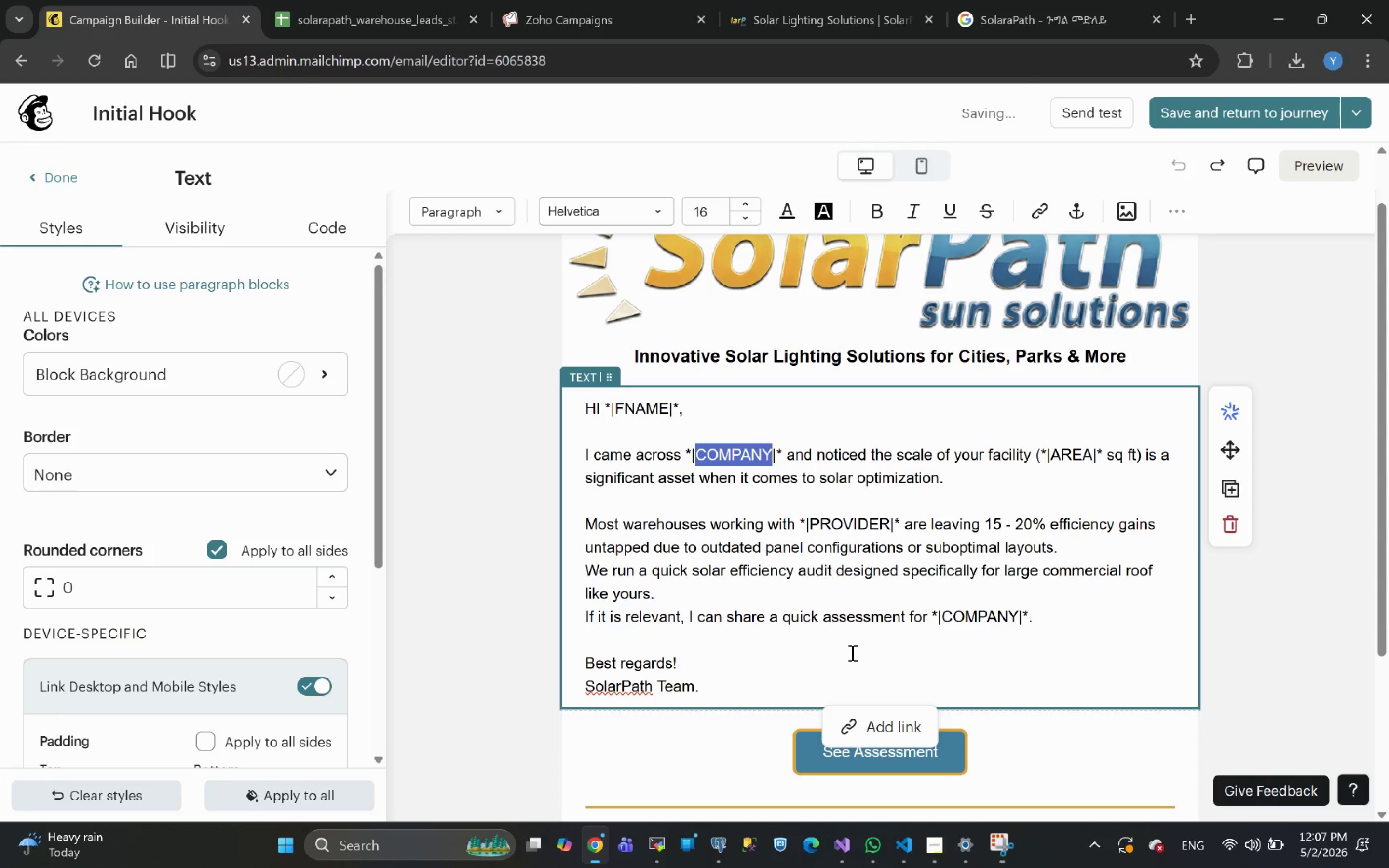 
key(Control+Z)
 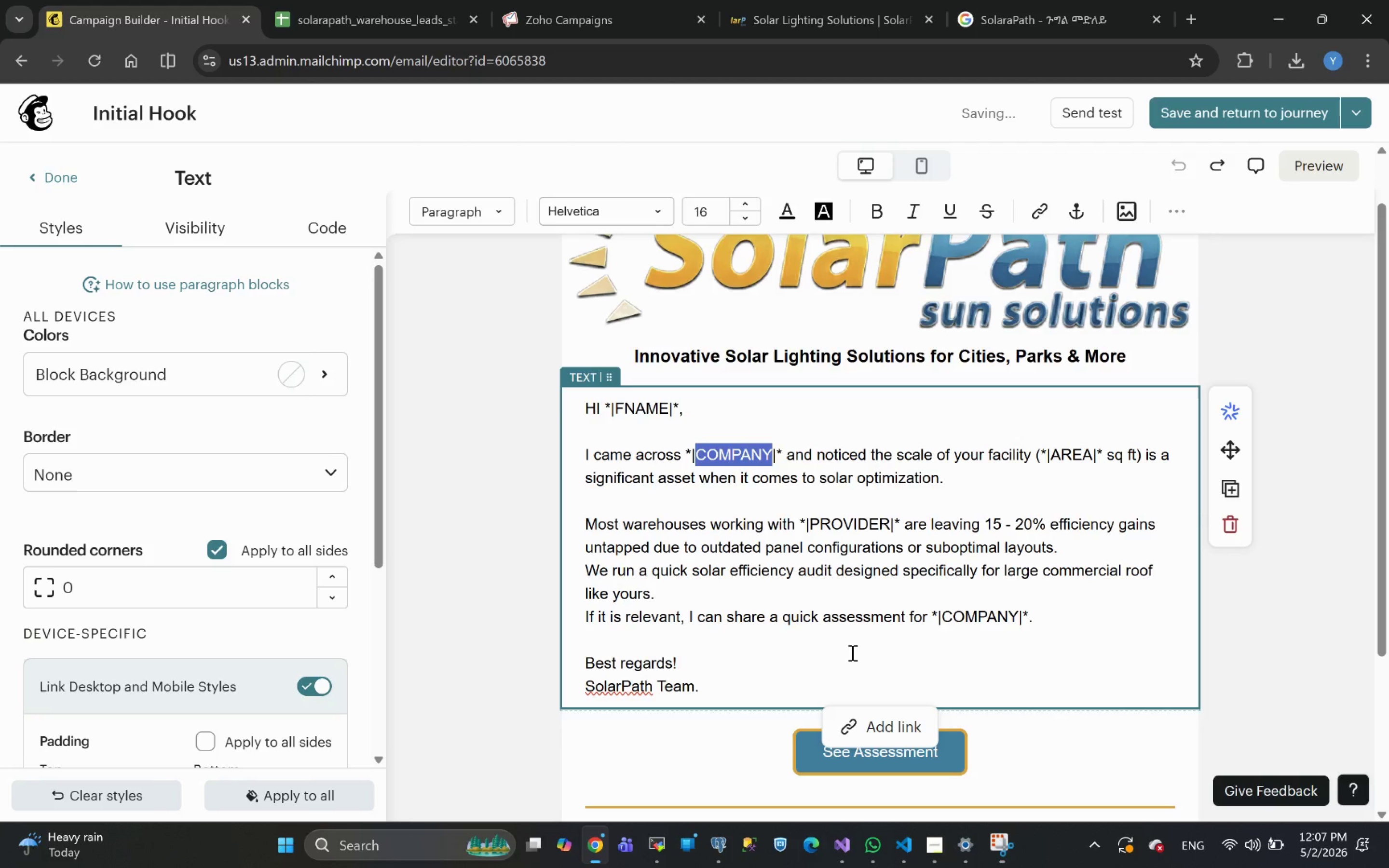 
key(Control+Z)
 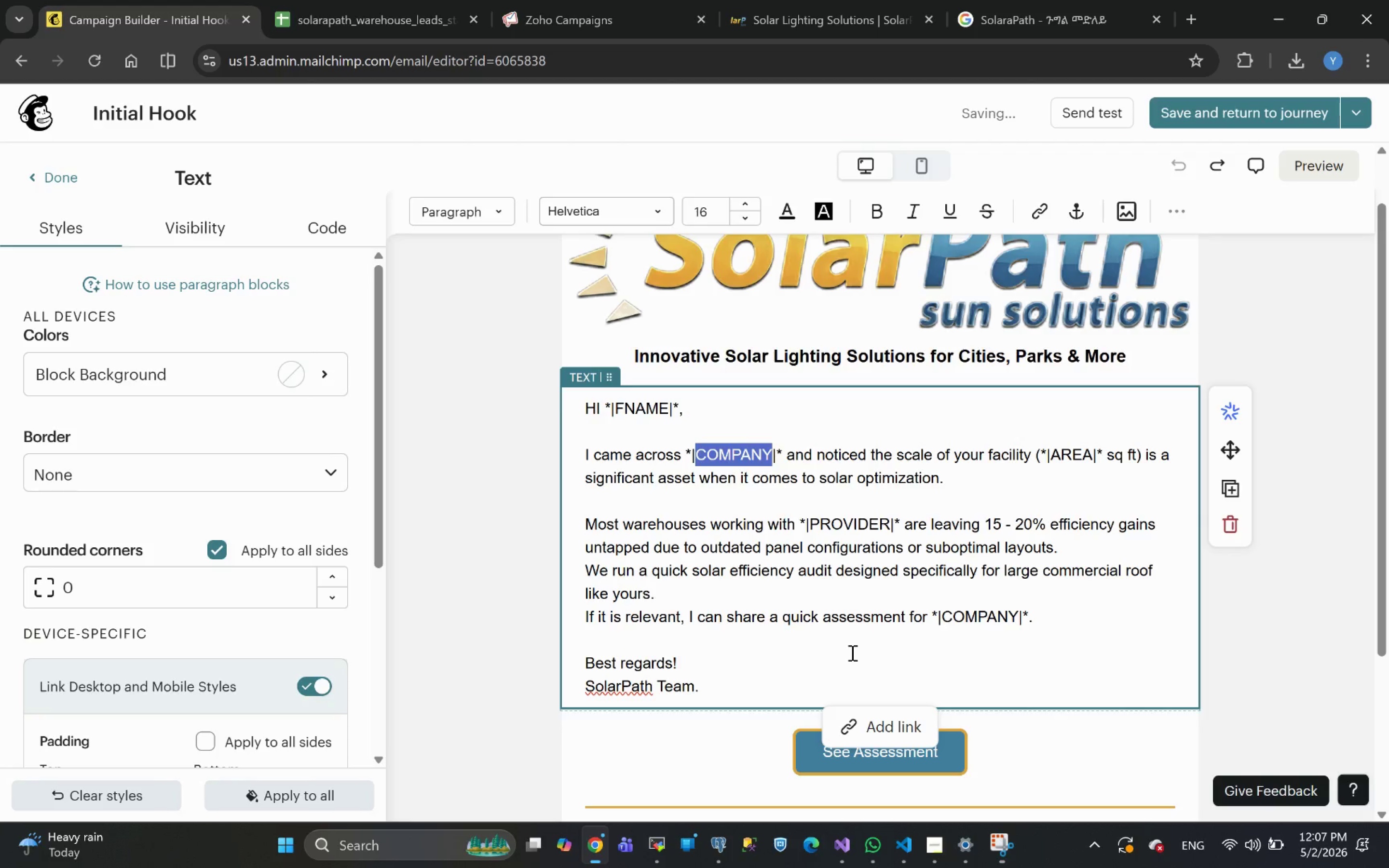 
key(Control+Z)
 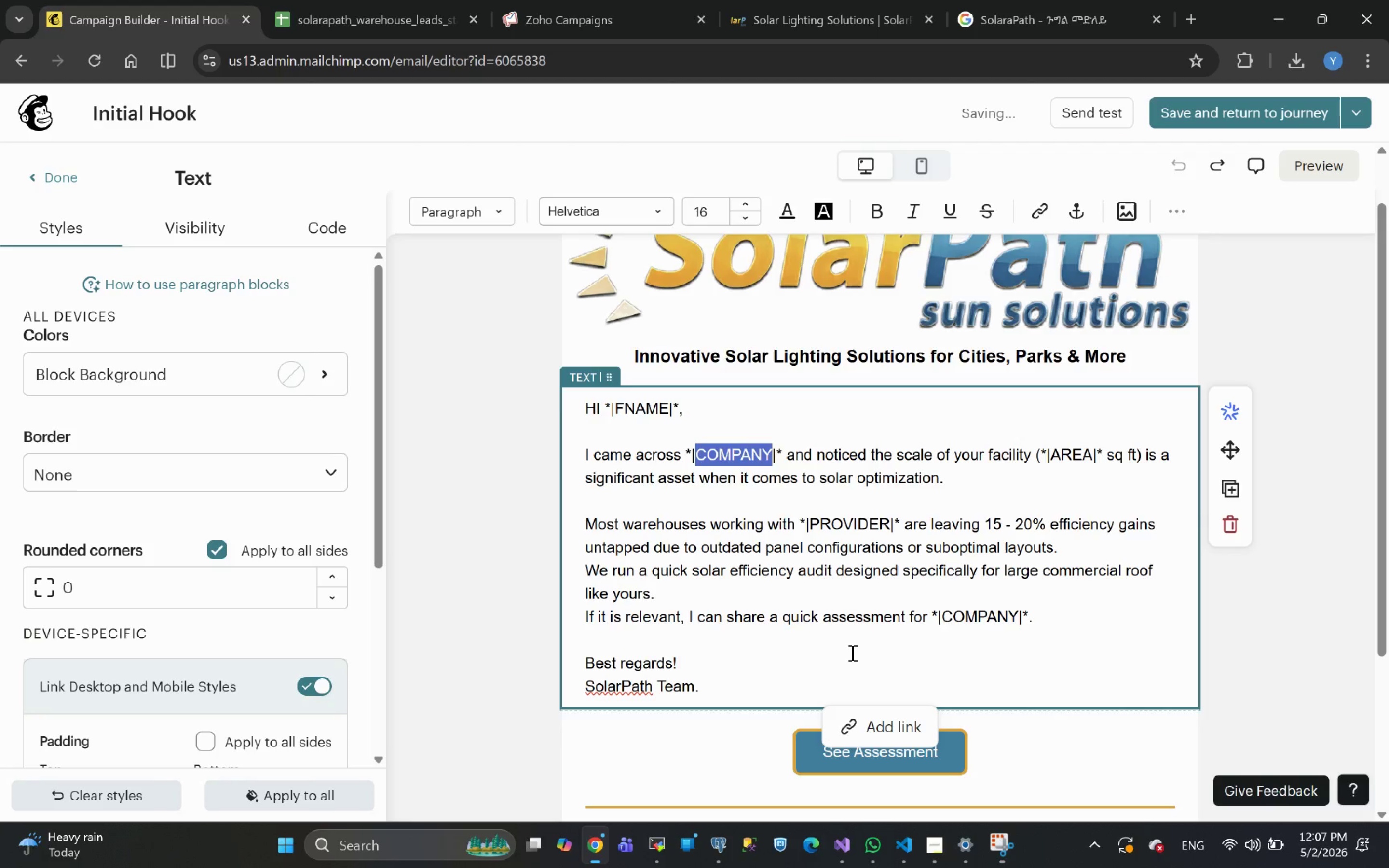 
key(Control+Z)
 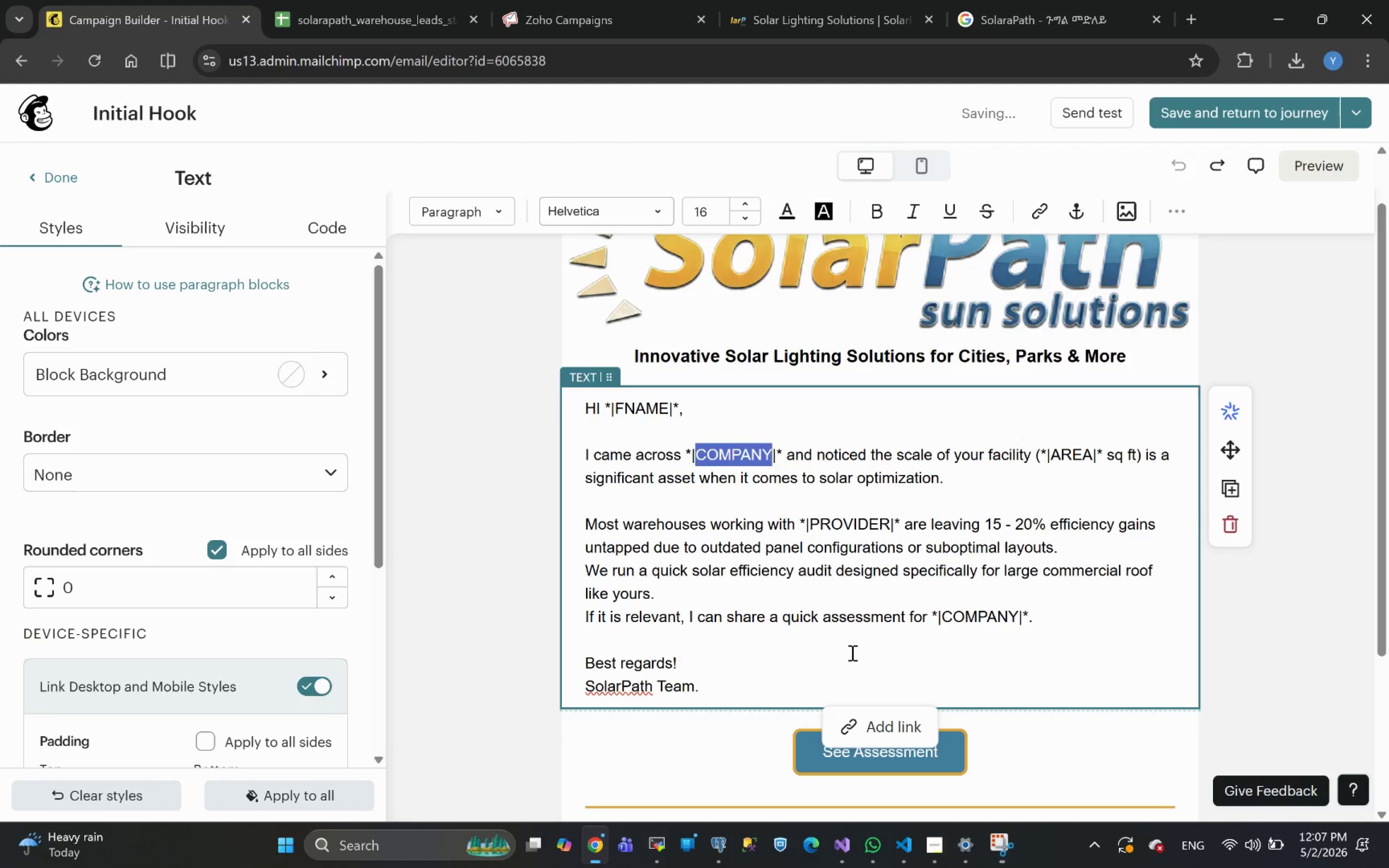 
key(Control+Z)
 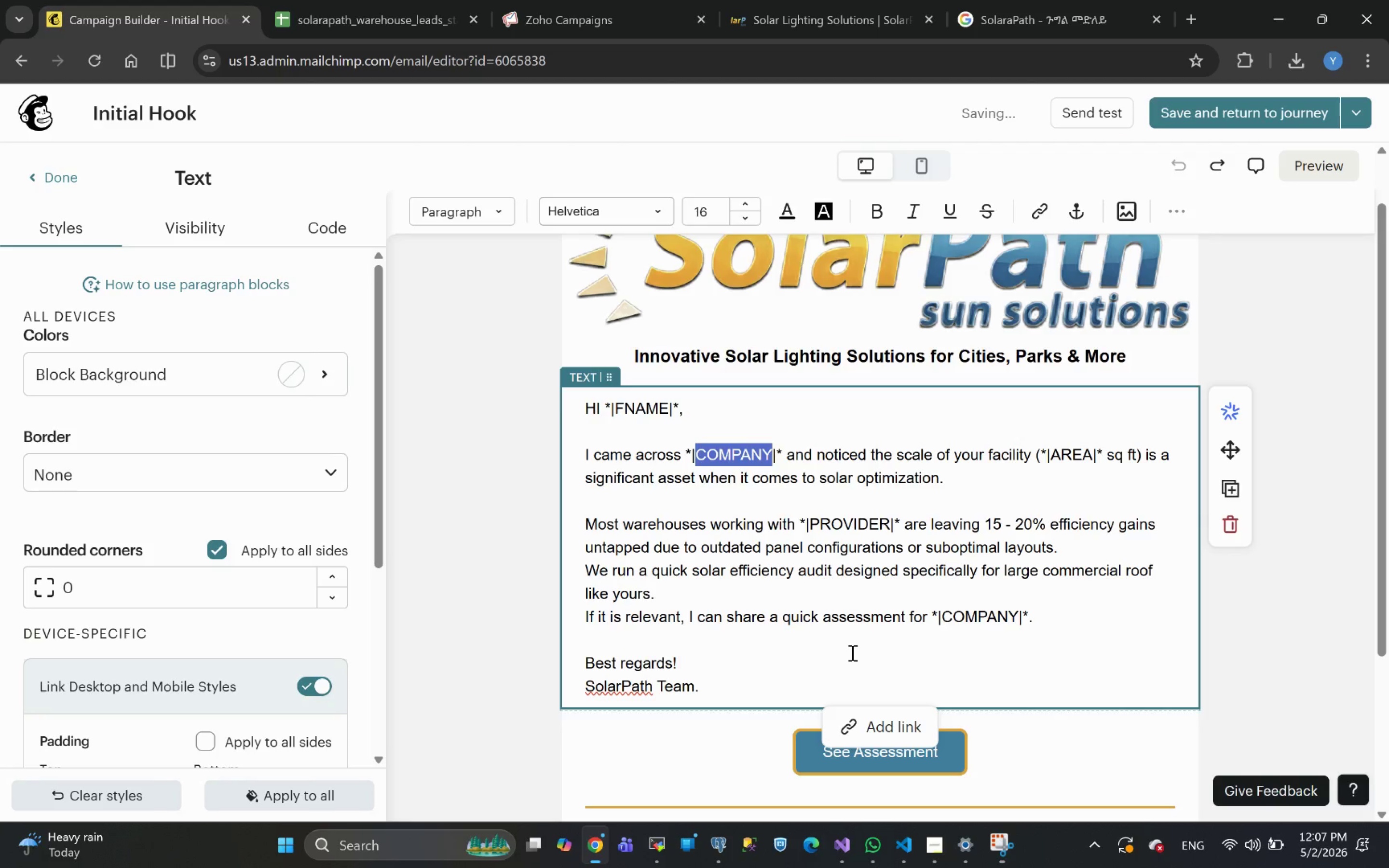 
key(Control+Z)
 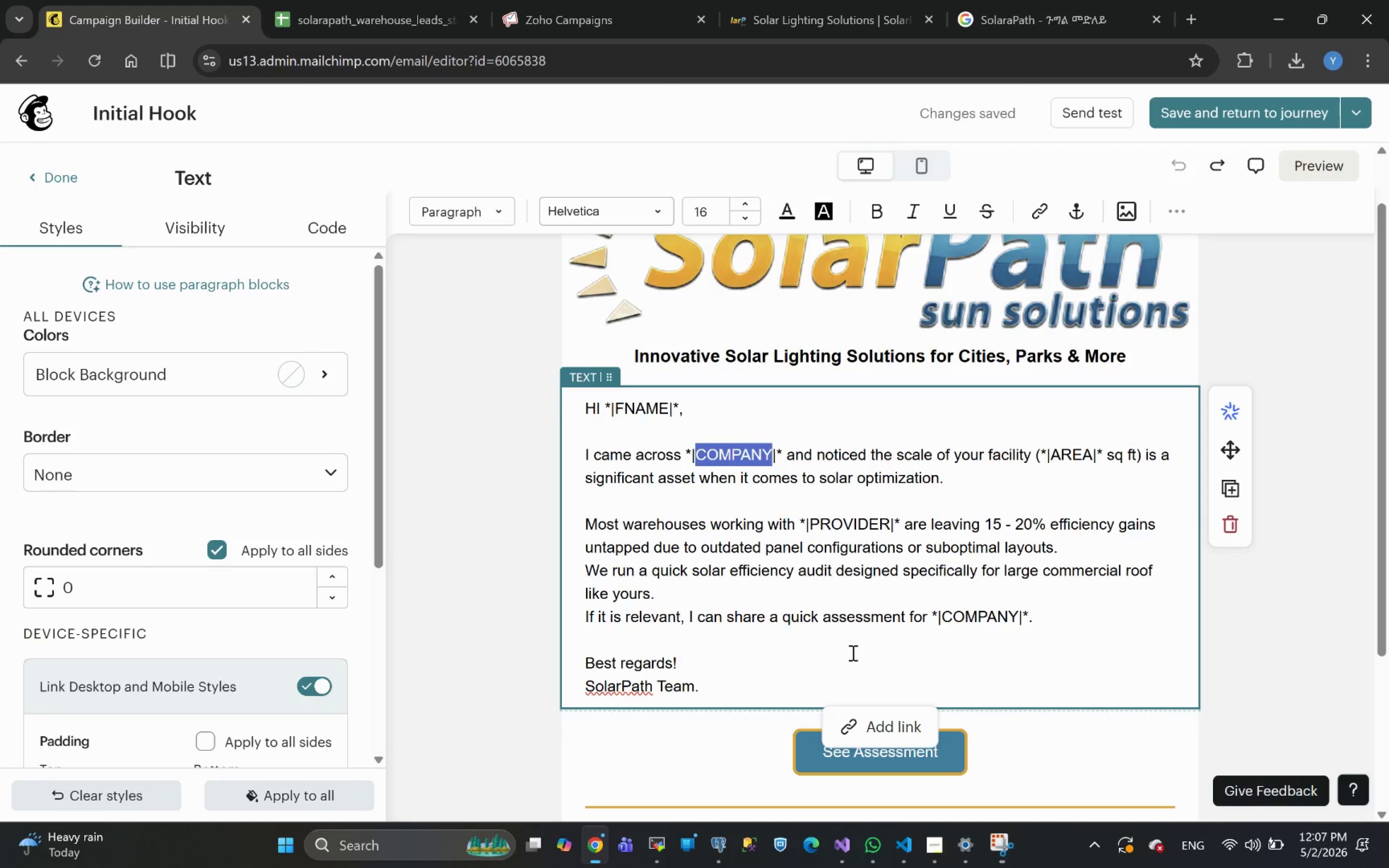 
key(Control+Z)
 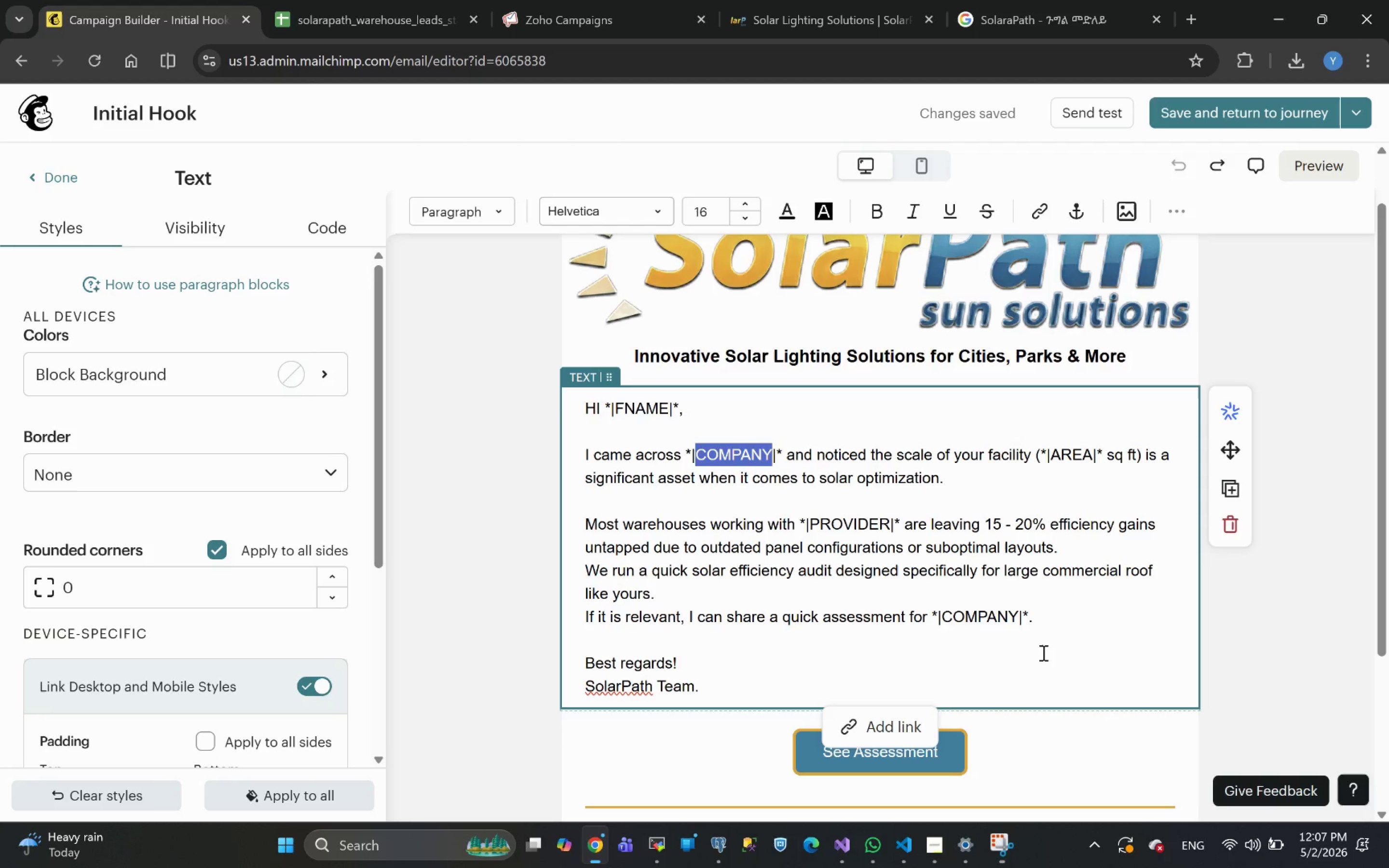 
left_click([1042, 652])
 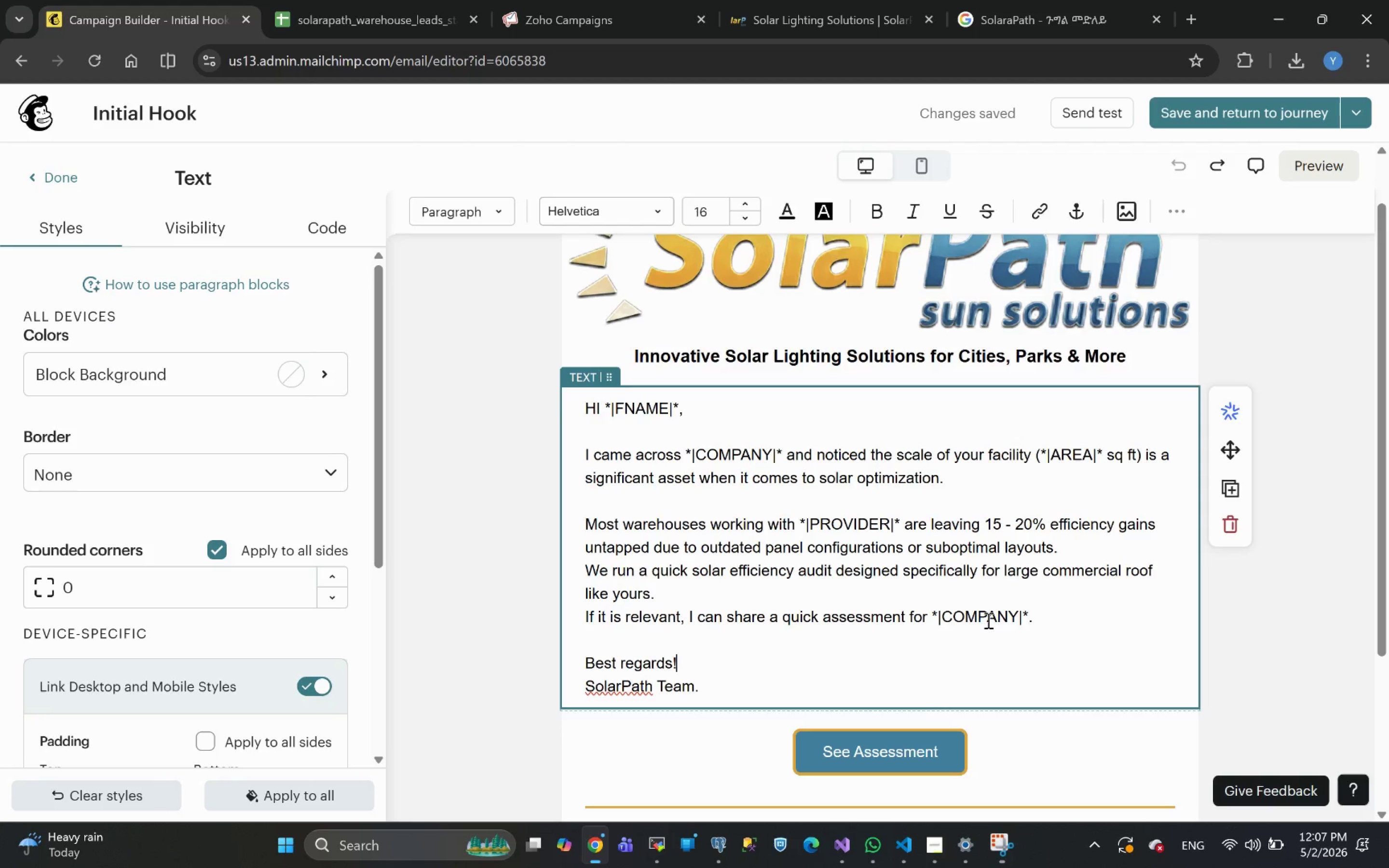 
double_click([982, 612])
 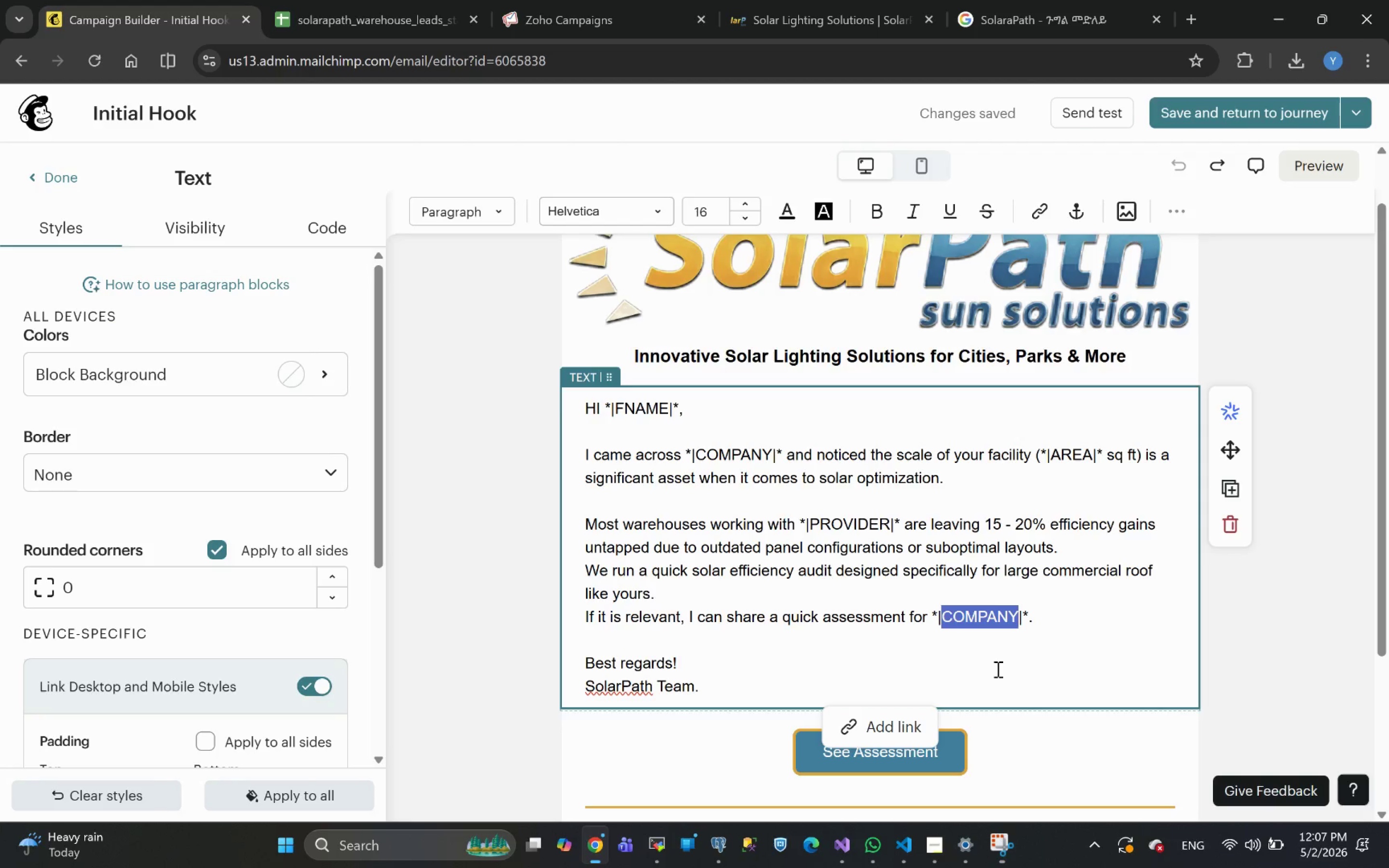 
type(LOGISTIC)
 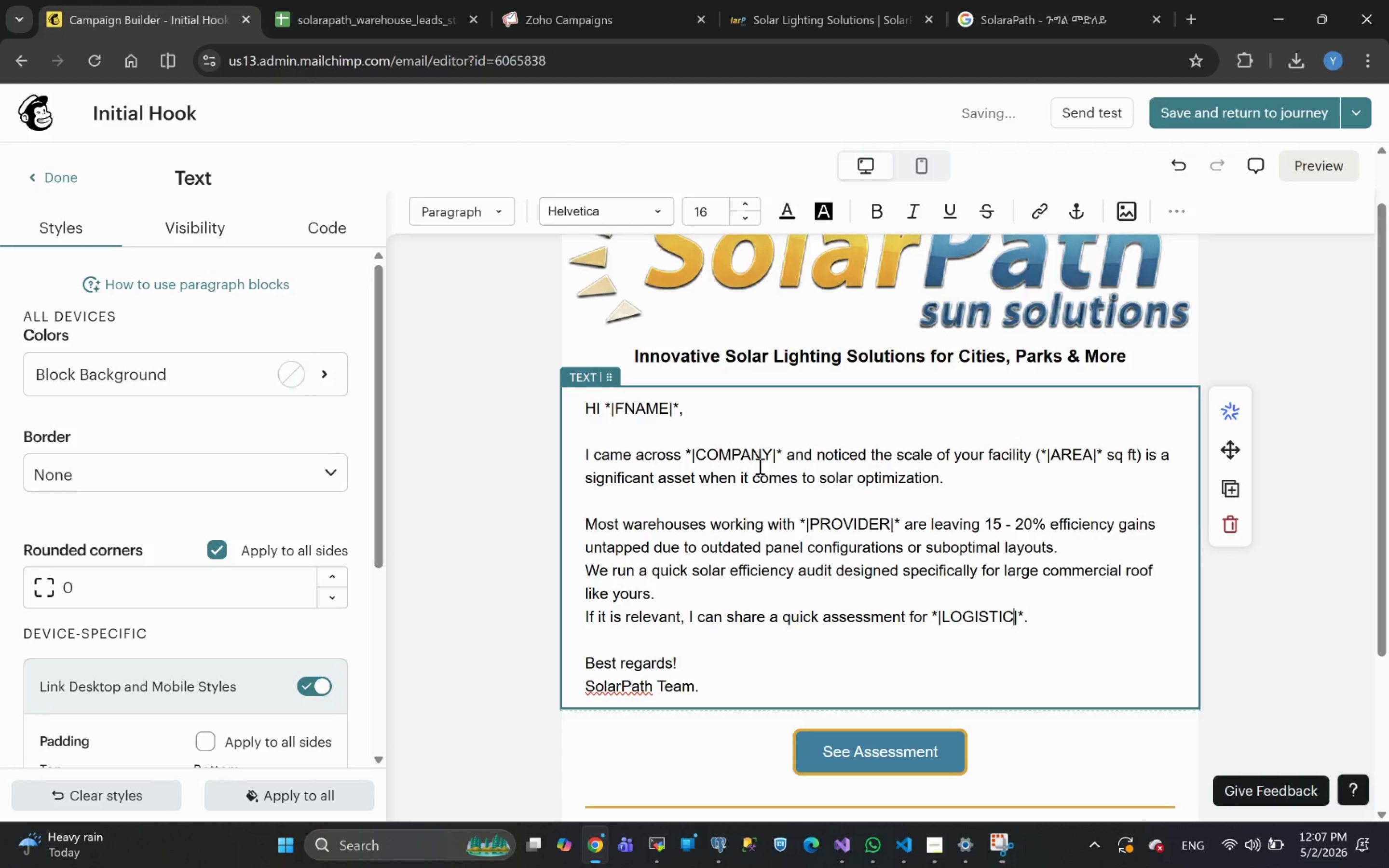 
double_click([731, 448])
 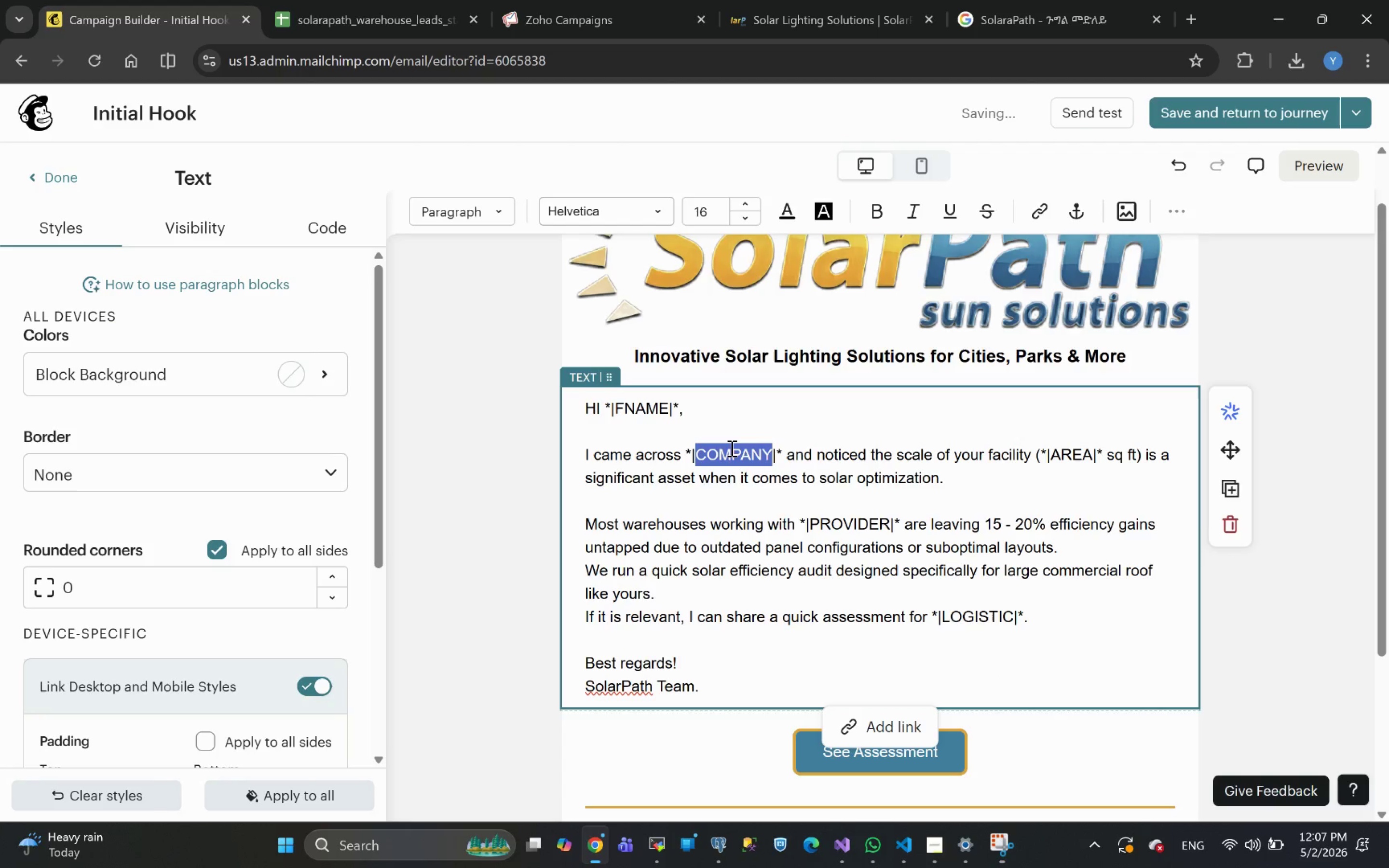 
type(LOGISTIC)
 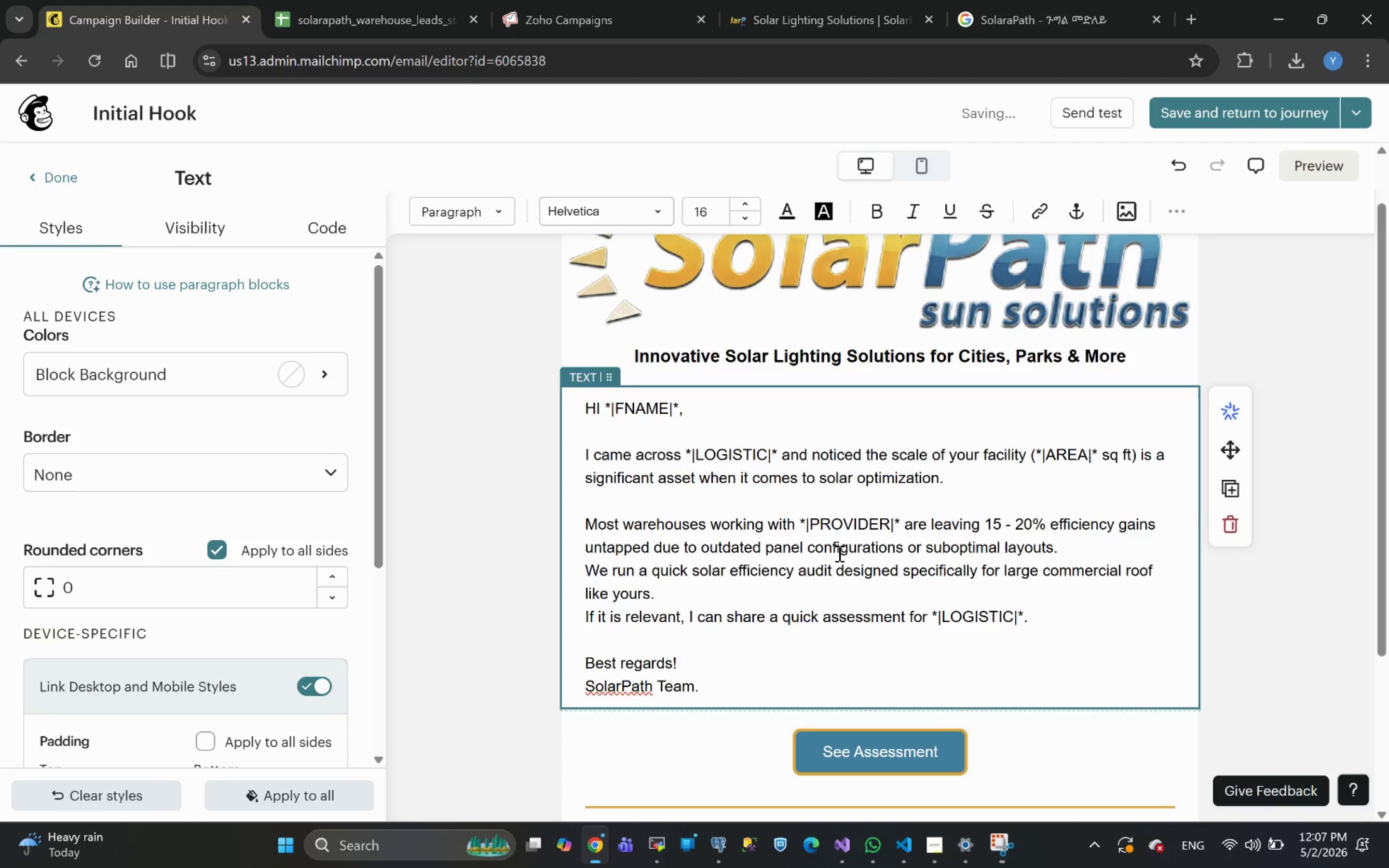 
left_click([703, 659])
 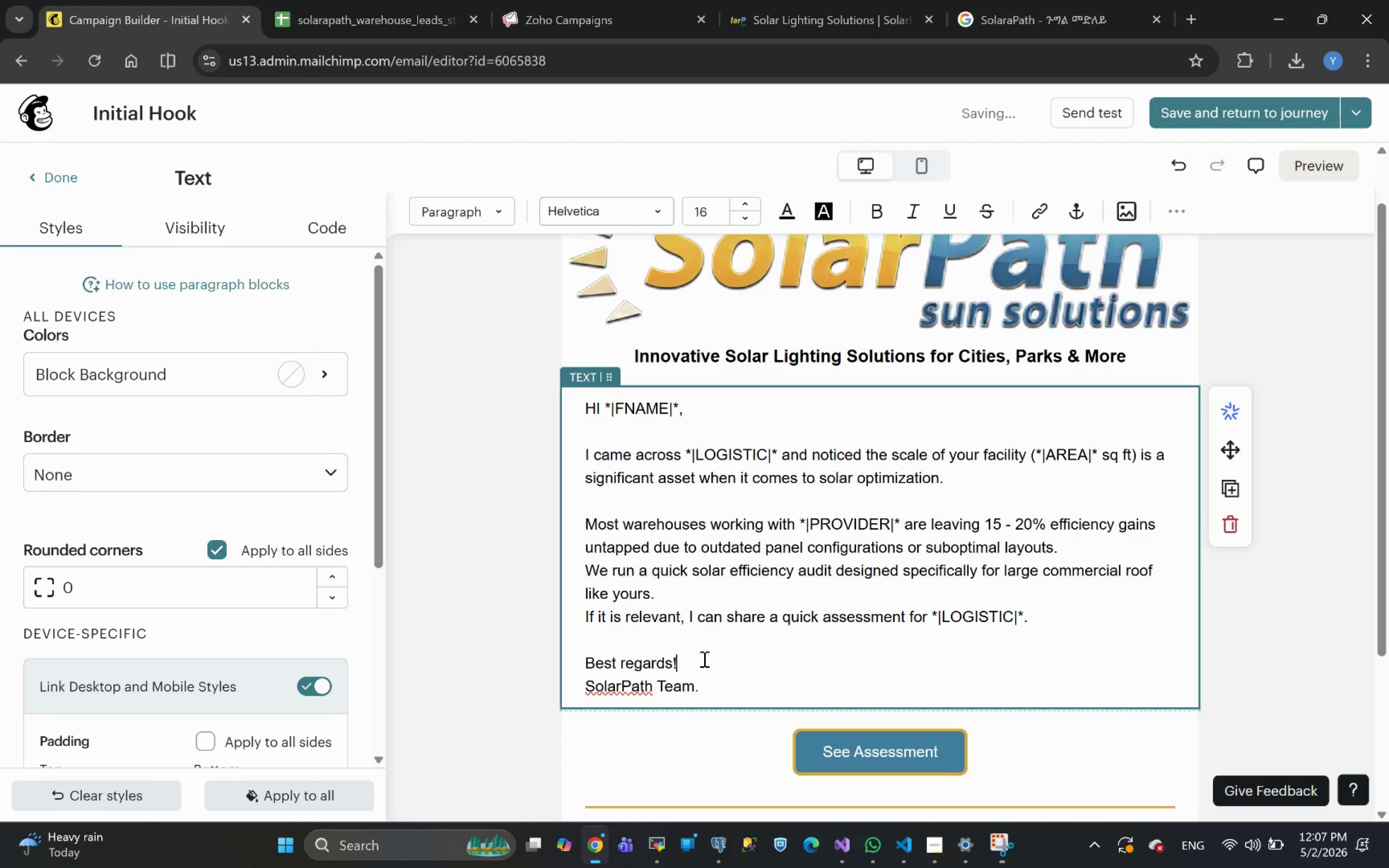 
key(Space)
 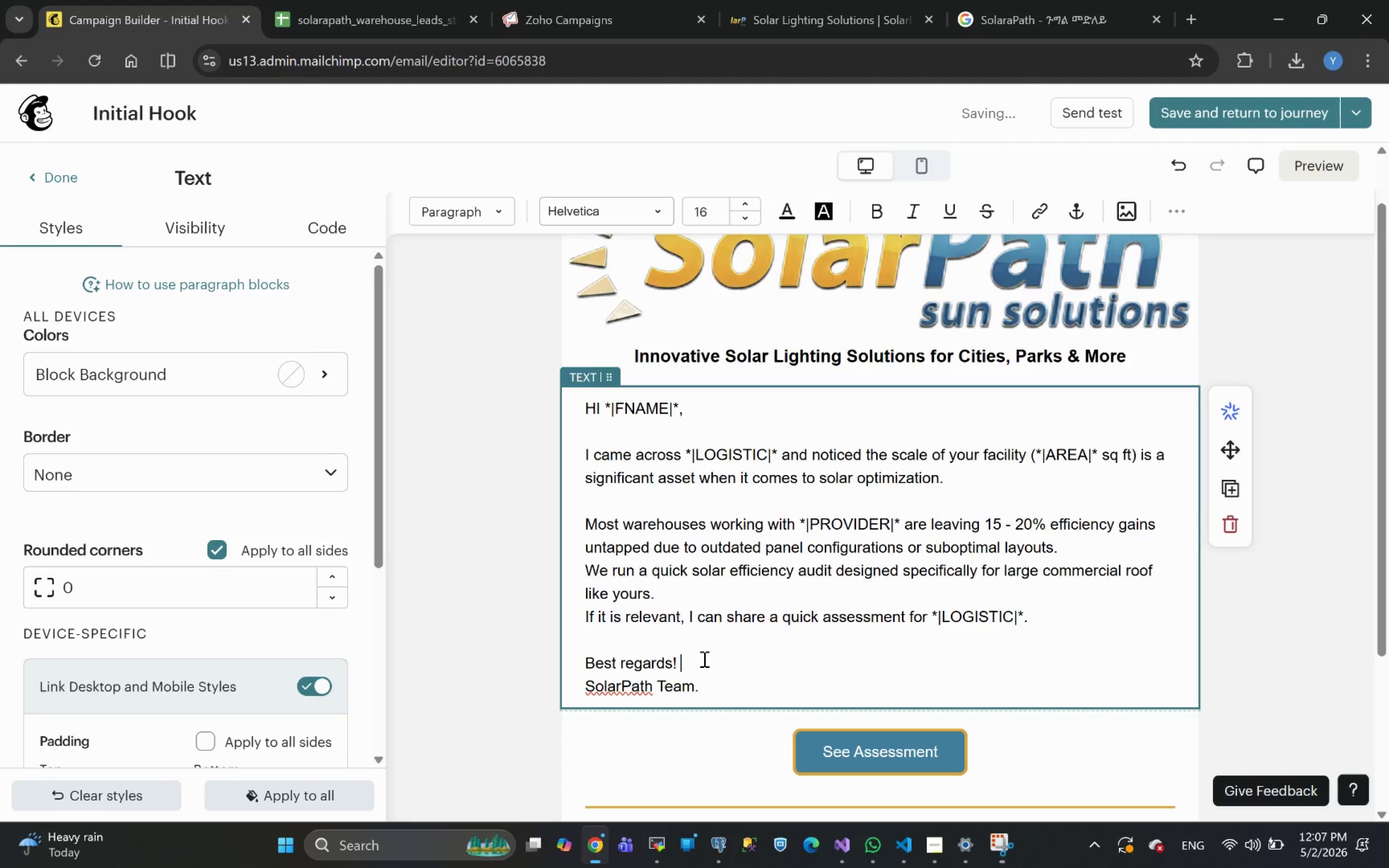 
key(Control+V)
 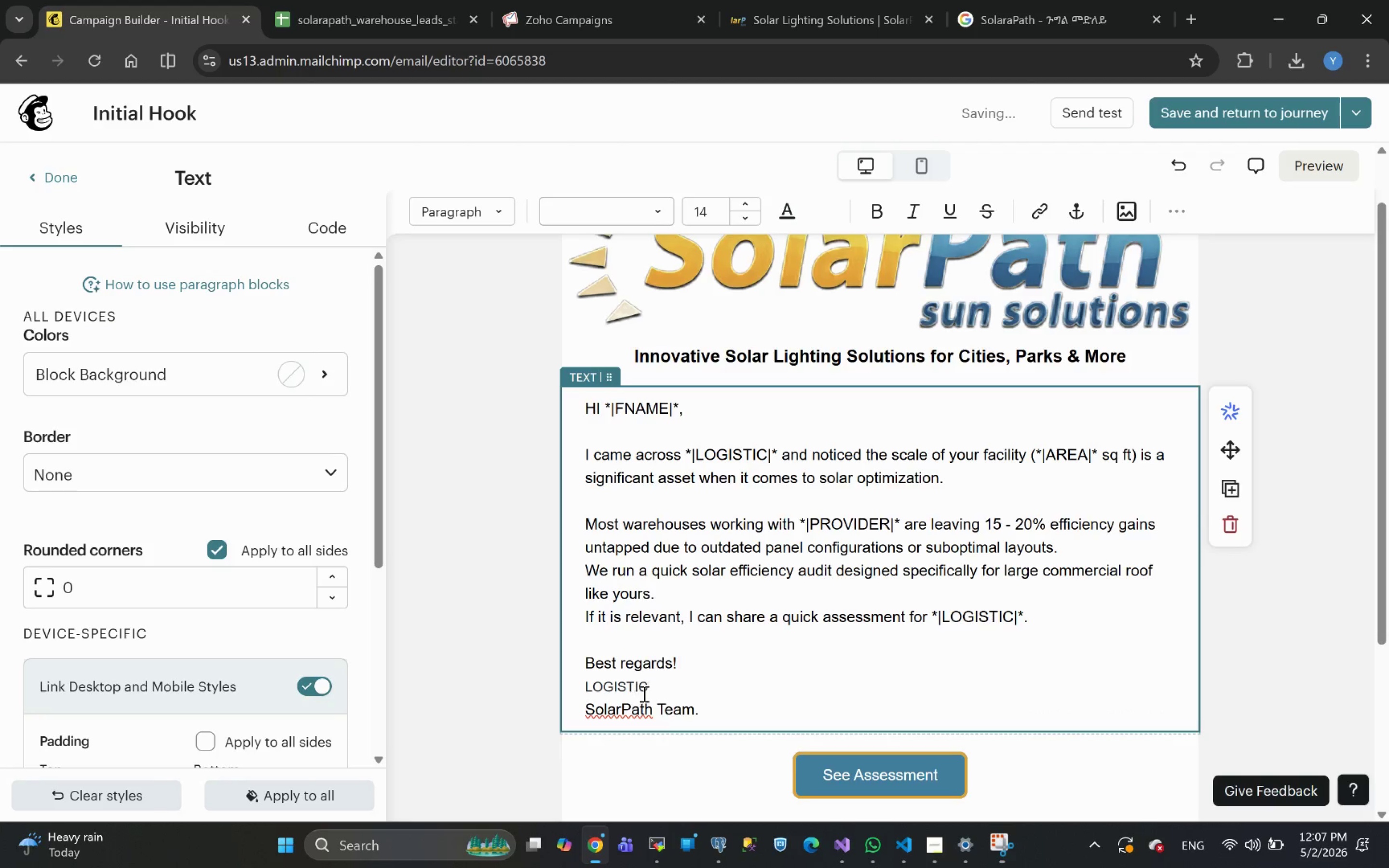 
key(Control+Z)
 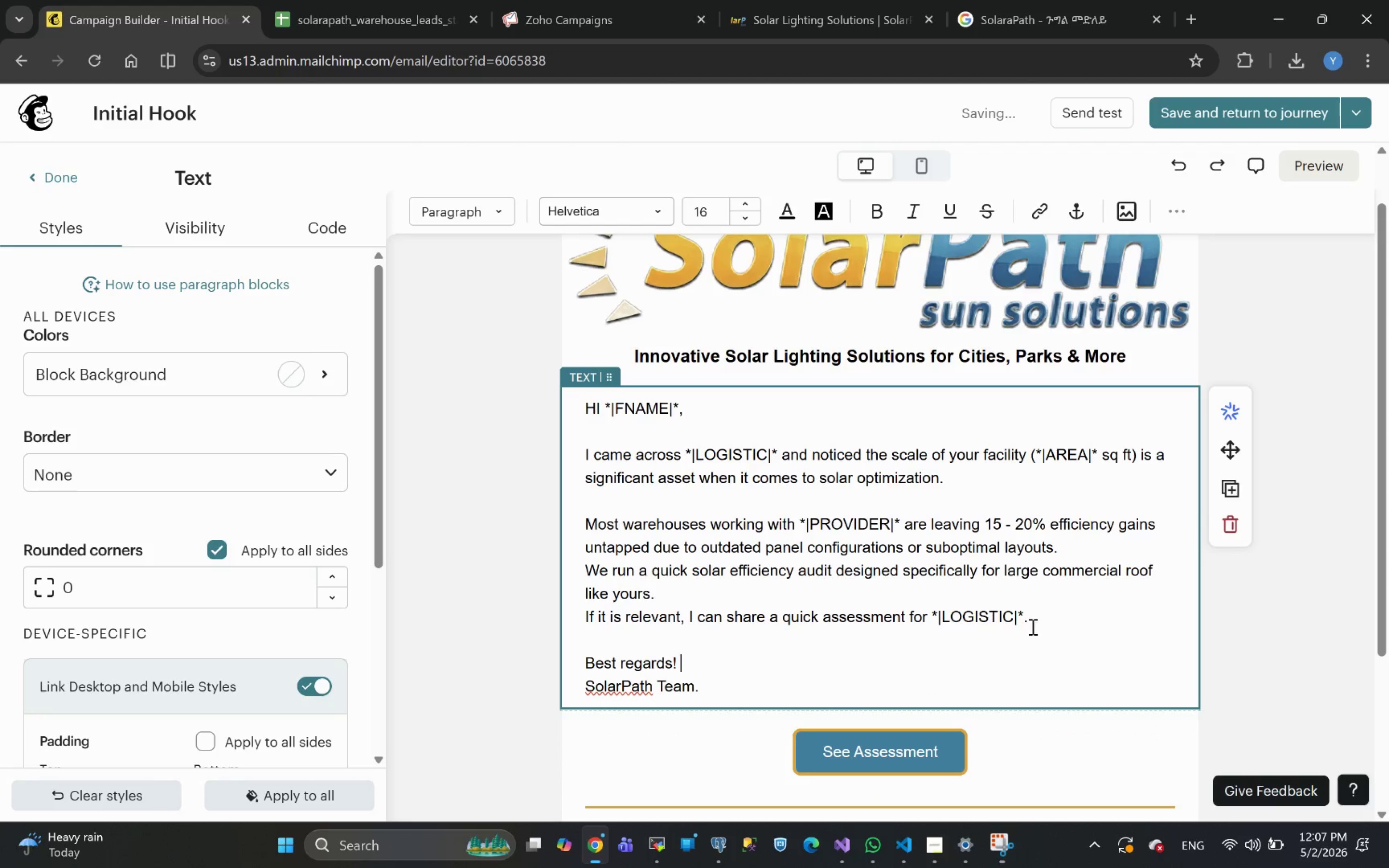 
left_click_drag(start_coordinate=[1023, 614], to_coordinate=[930, 618])
 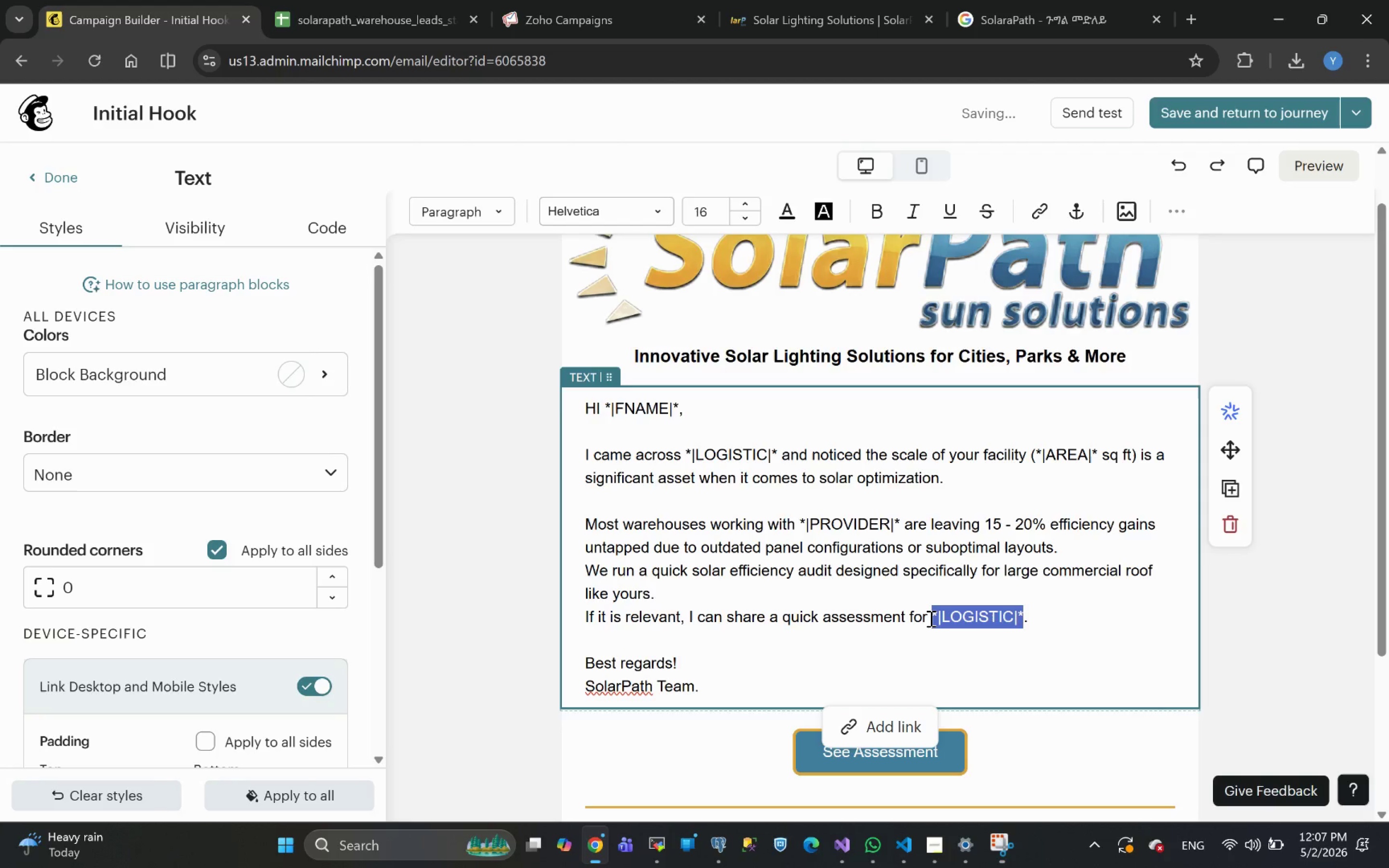 
key(Control+B)
 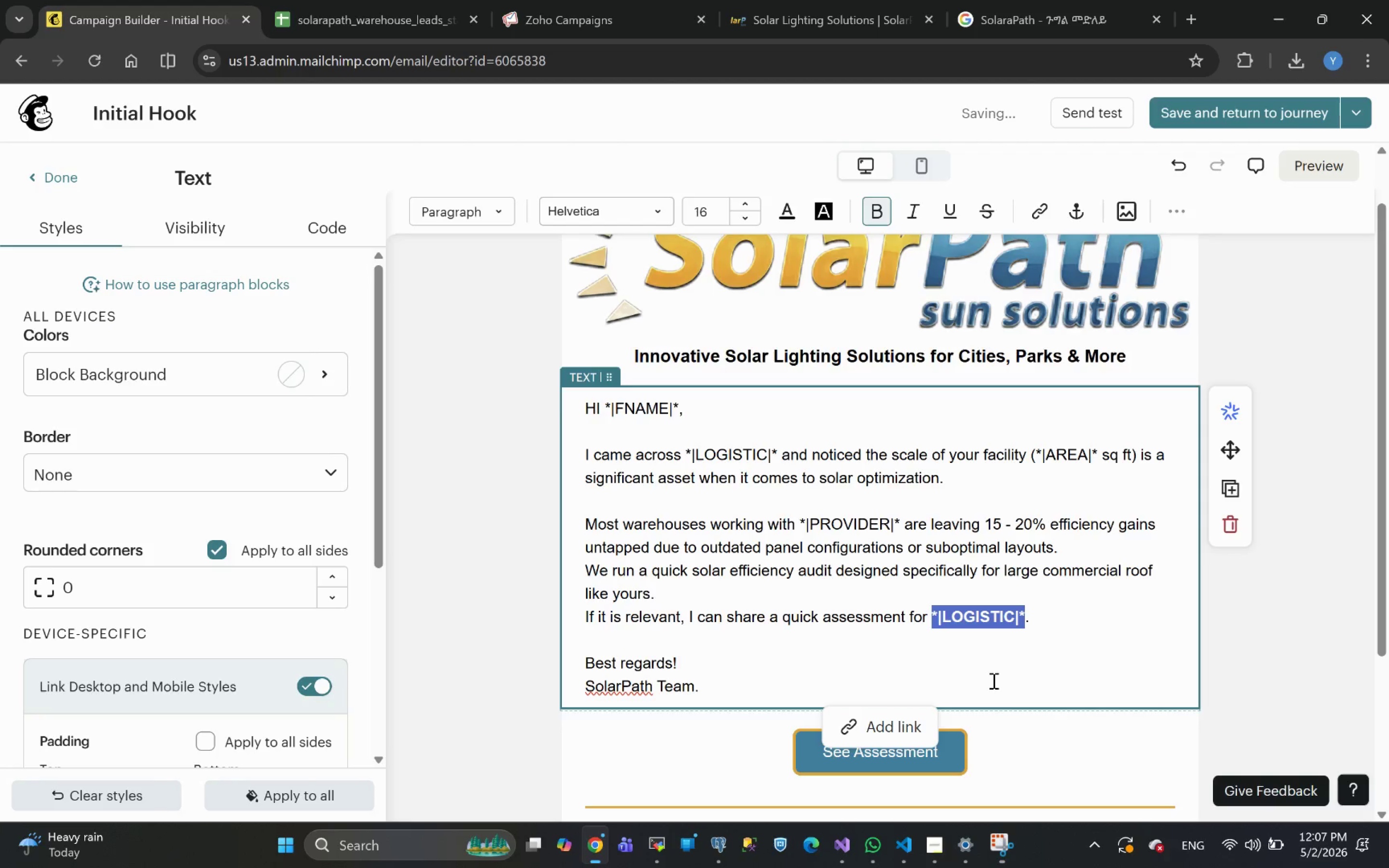 
left_click([977, 655])
 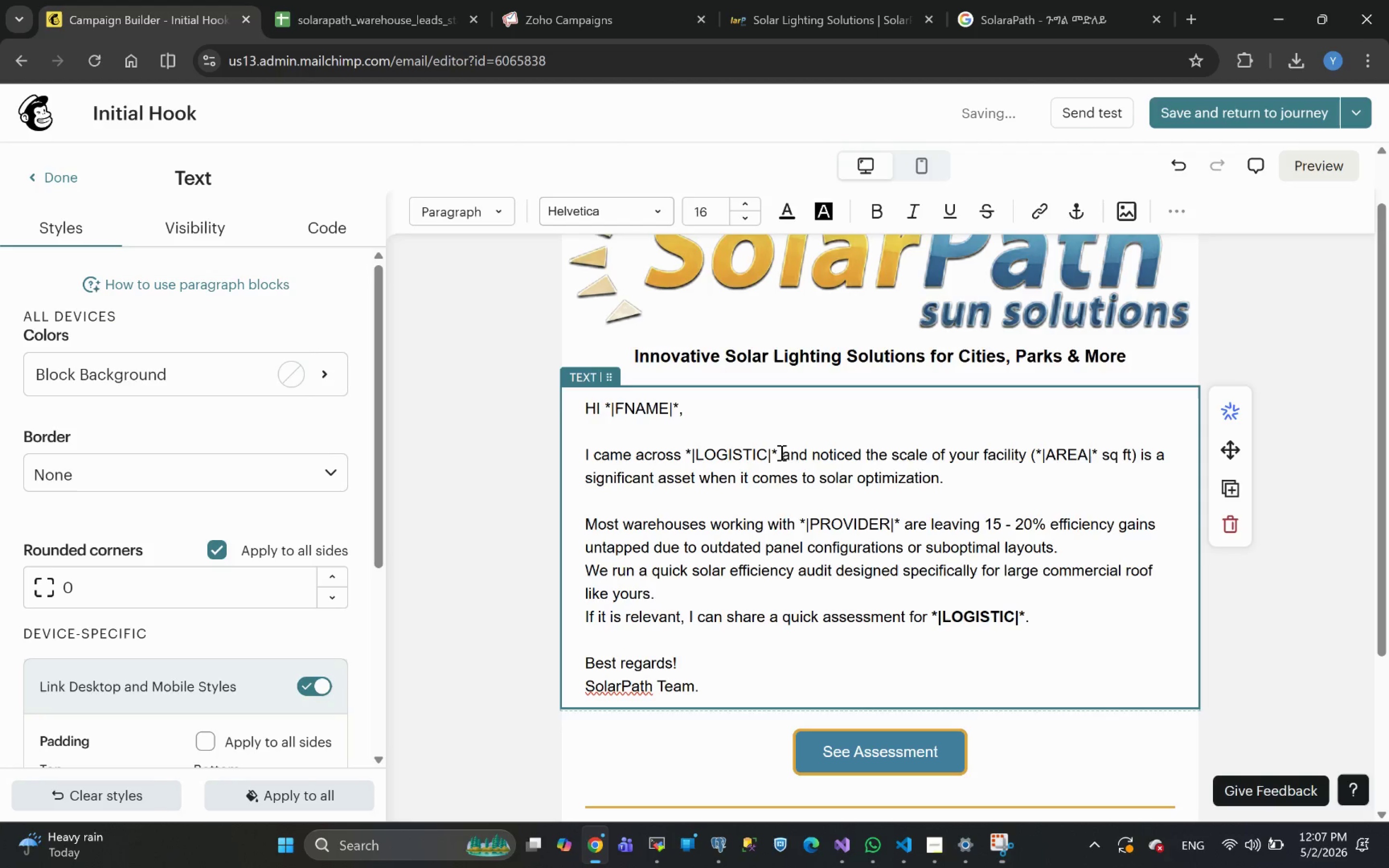 
left_click_drag(start_coordinate=[776, 450], to_coordinate=[686, 454])
 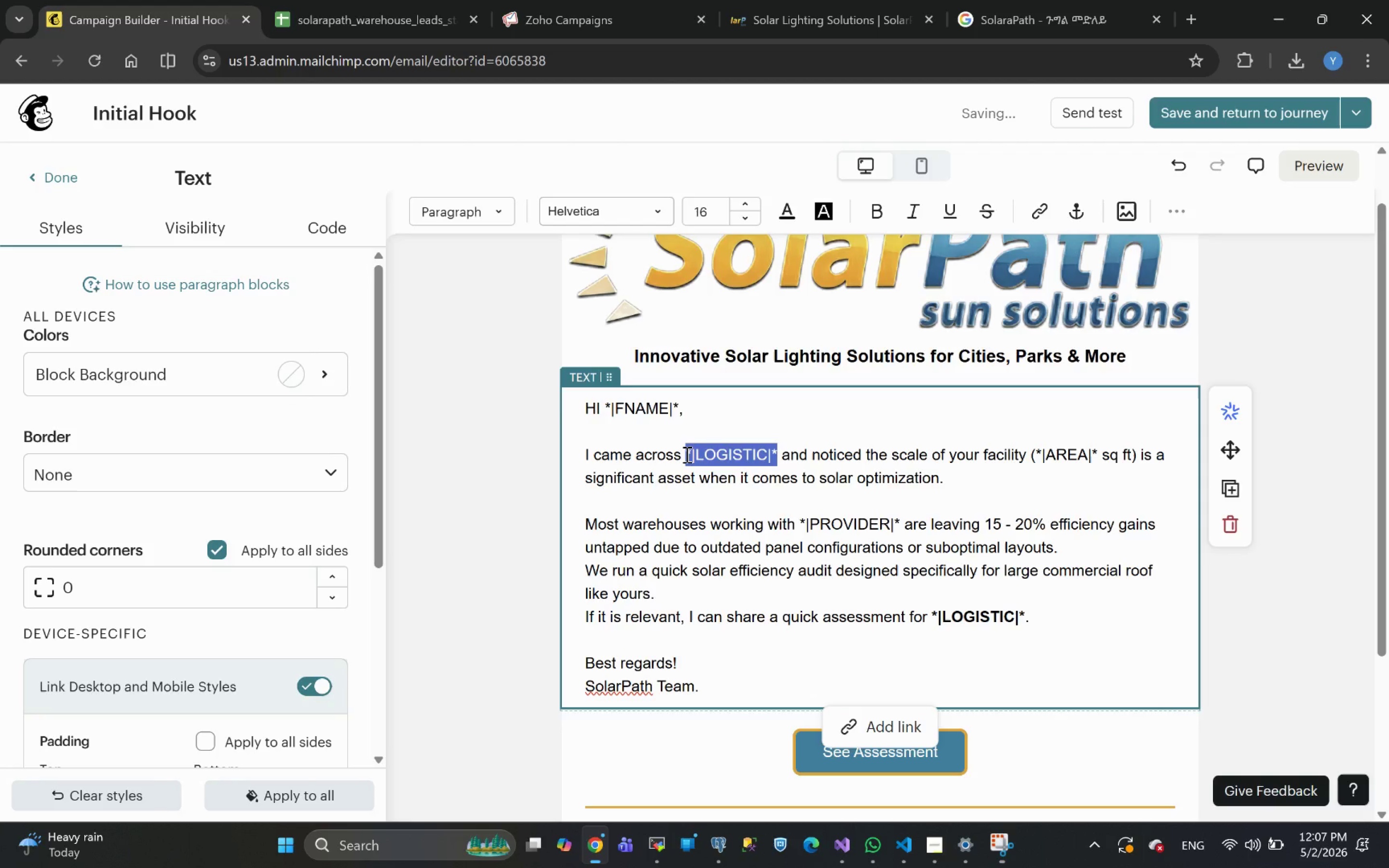 
key(Control+B)
 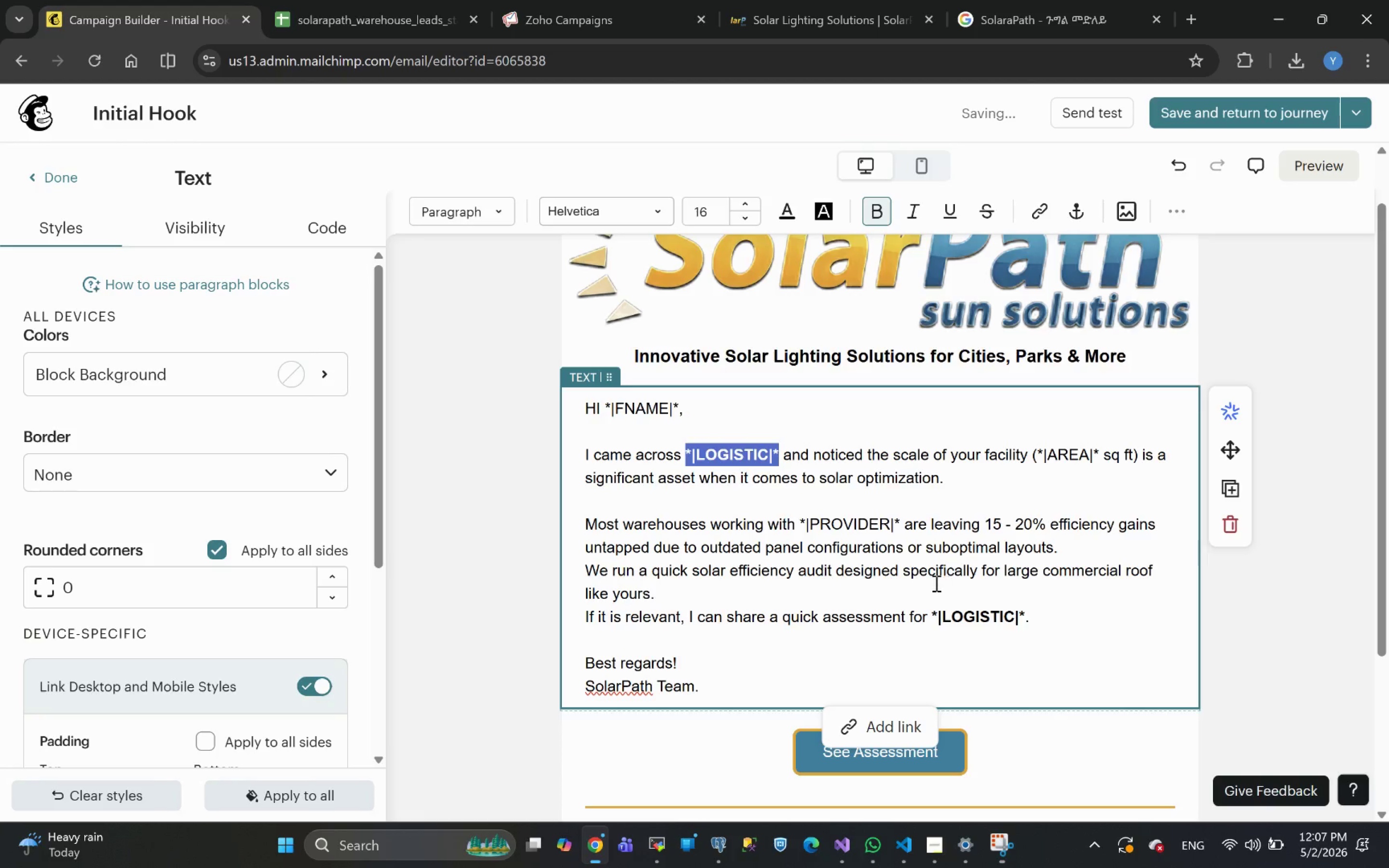 
left_click([872, 548])
 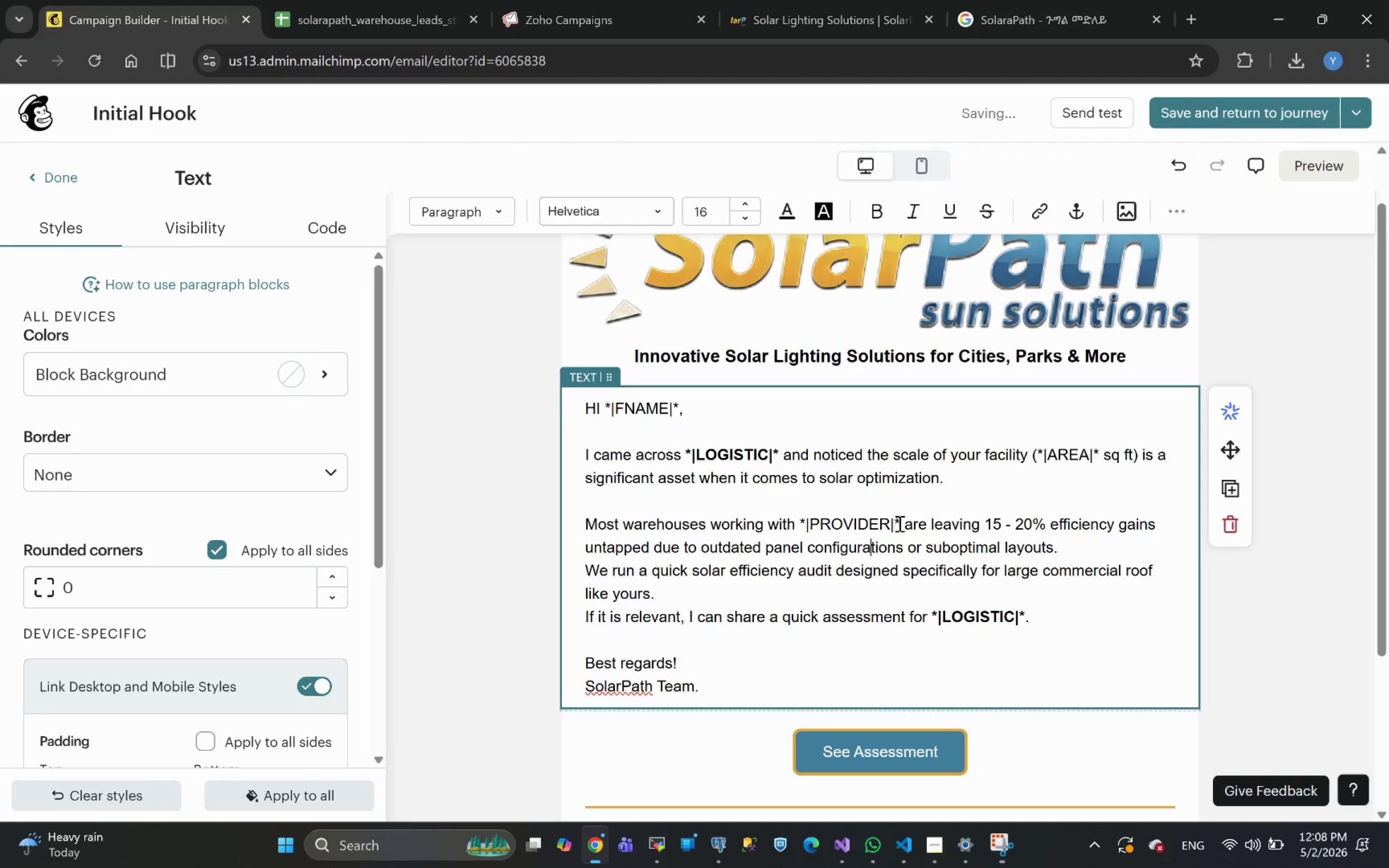 
left_click_drag(start_coordinate=[902, 523], to_coordinate=[801, 526])
 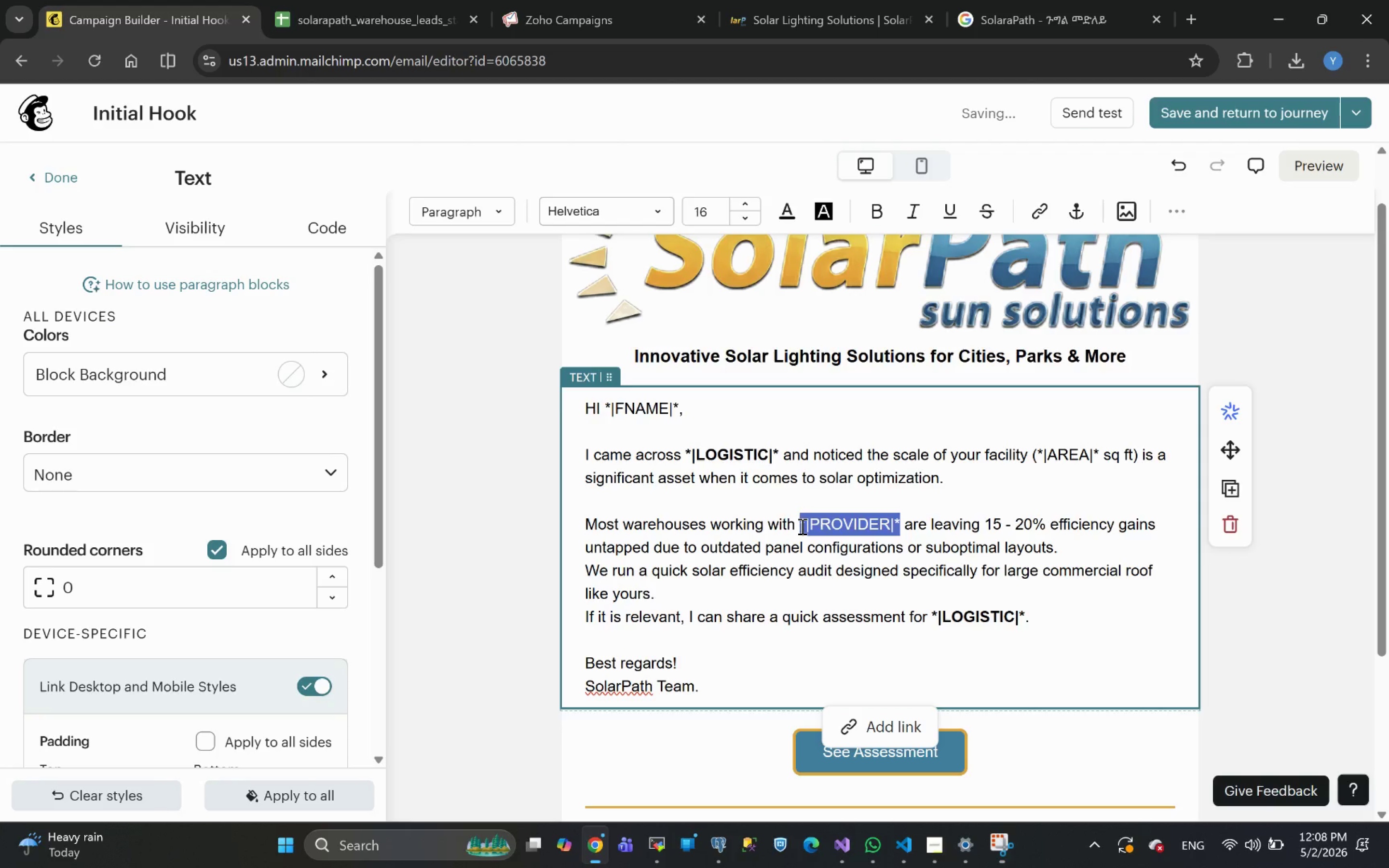 
key(Control+B)
 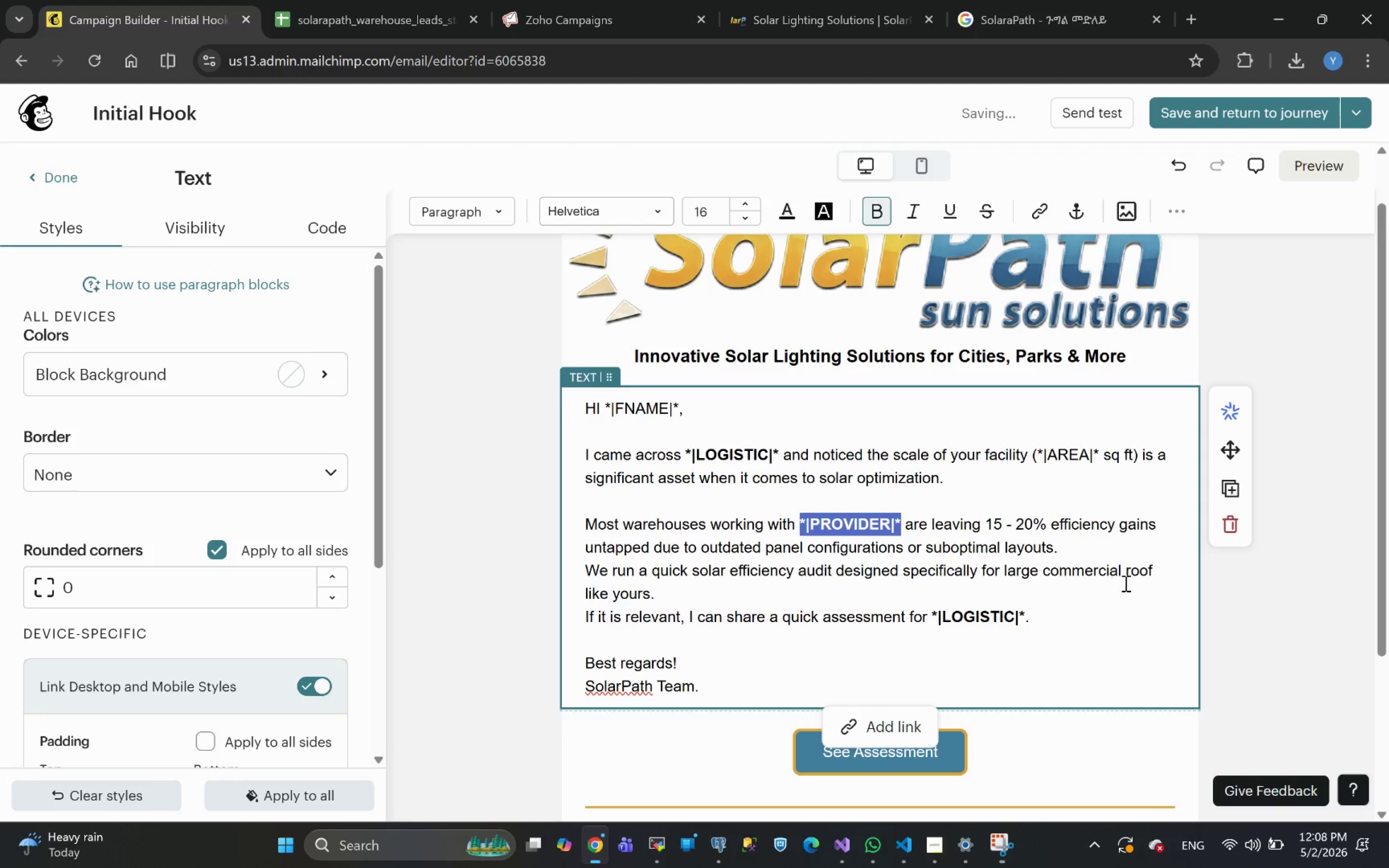 
left_click([1120, 592])
 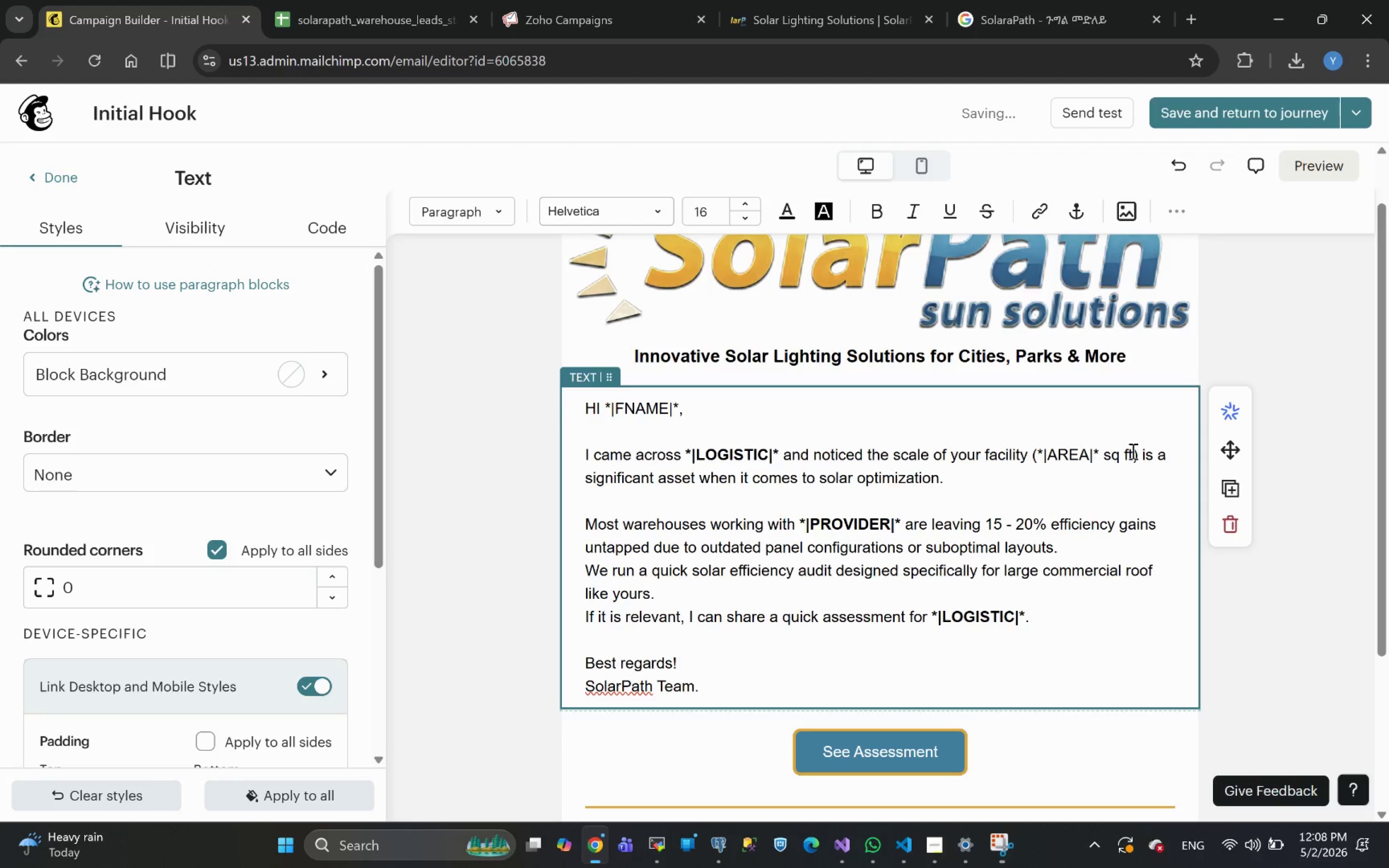 
left_click_drag(start_coordinate=[1132, 451], to_coordinate=[1037, 454])
 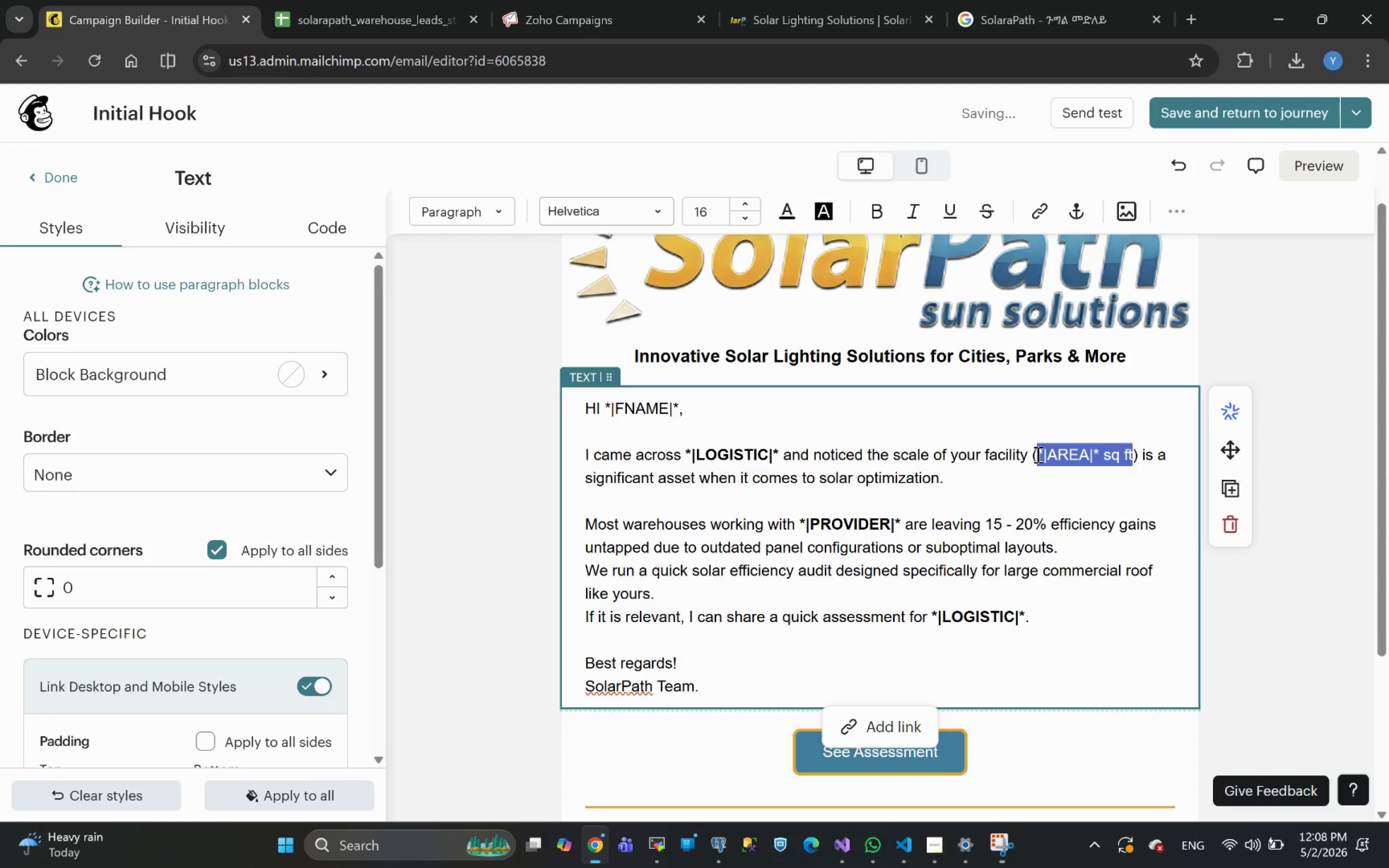 
key(Control+B)
 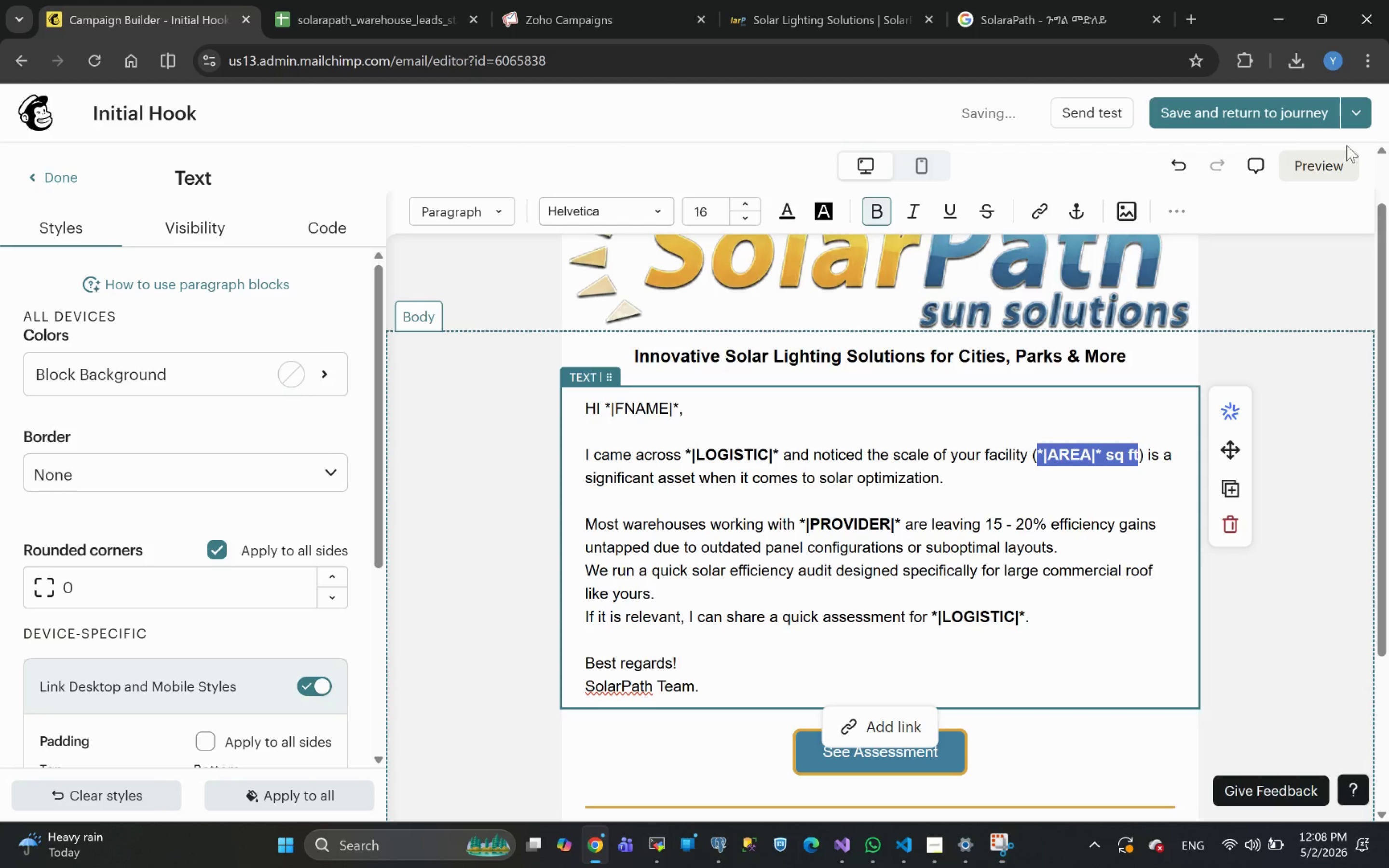 
left_click([1324, 168])
 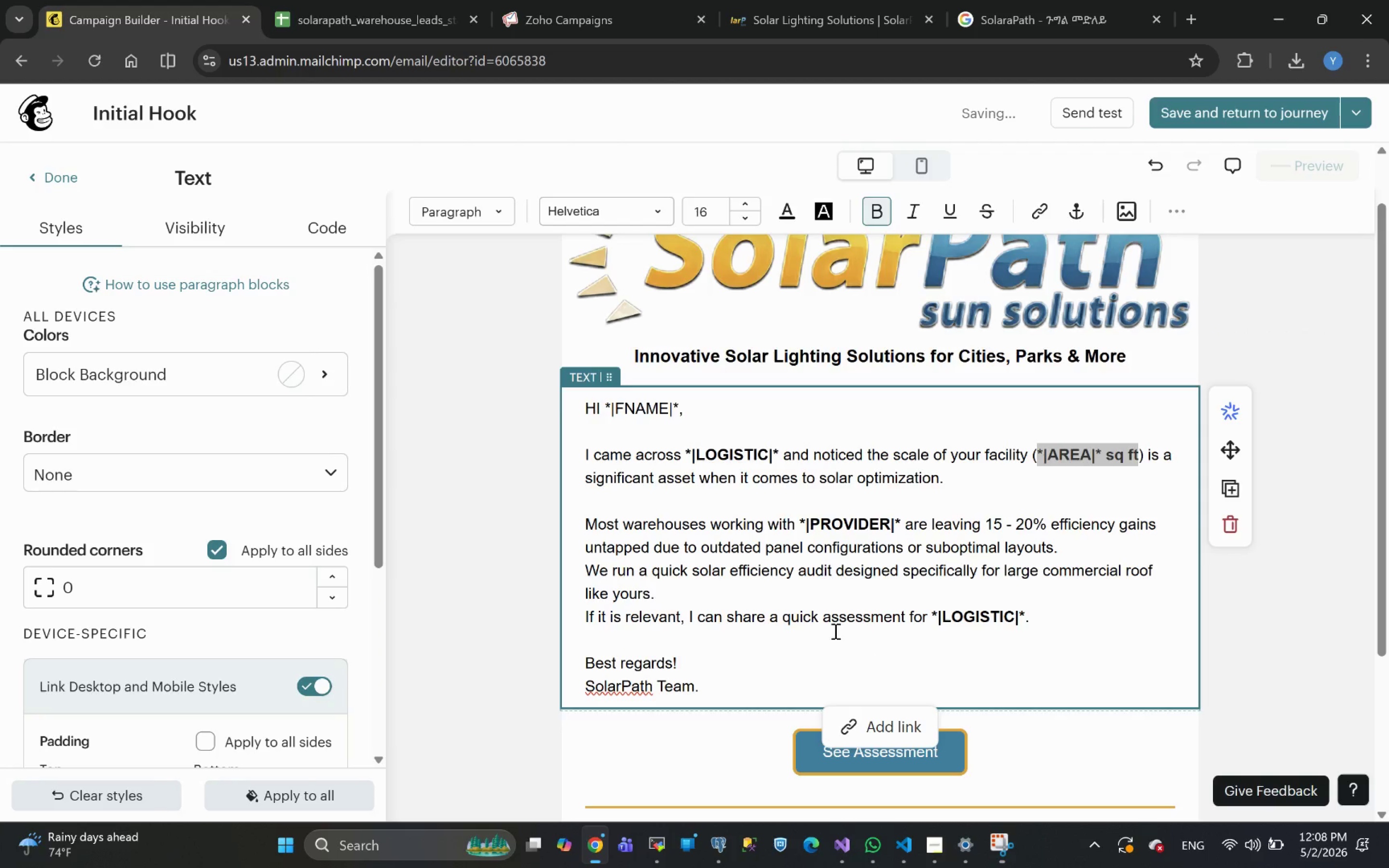 
wait(11.38)
 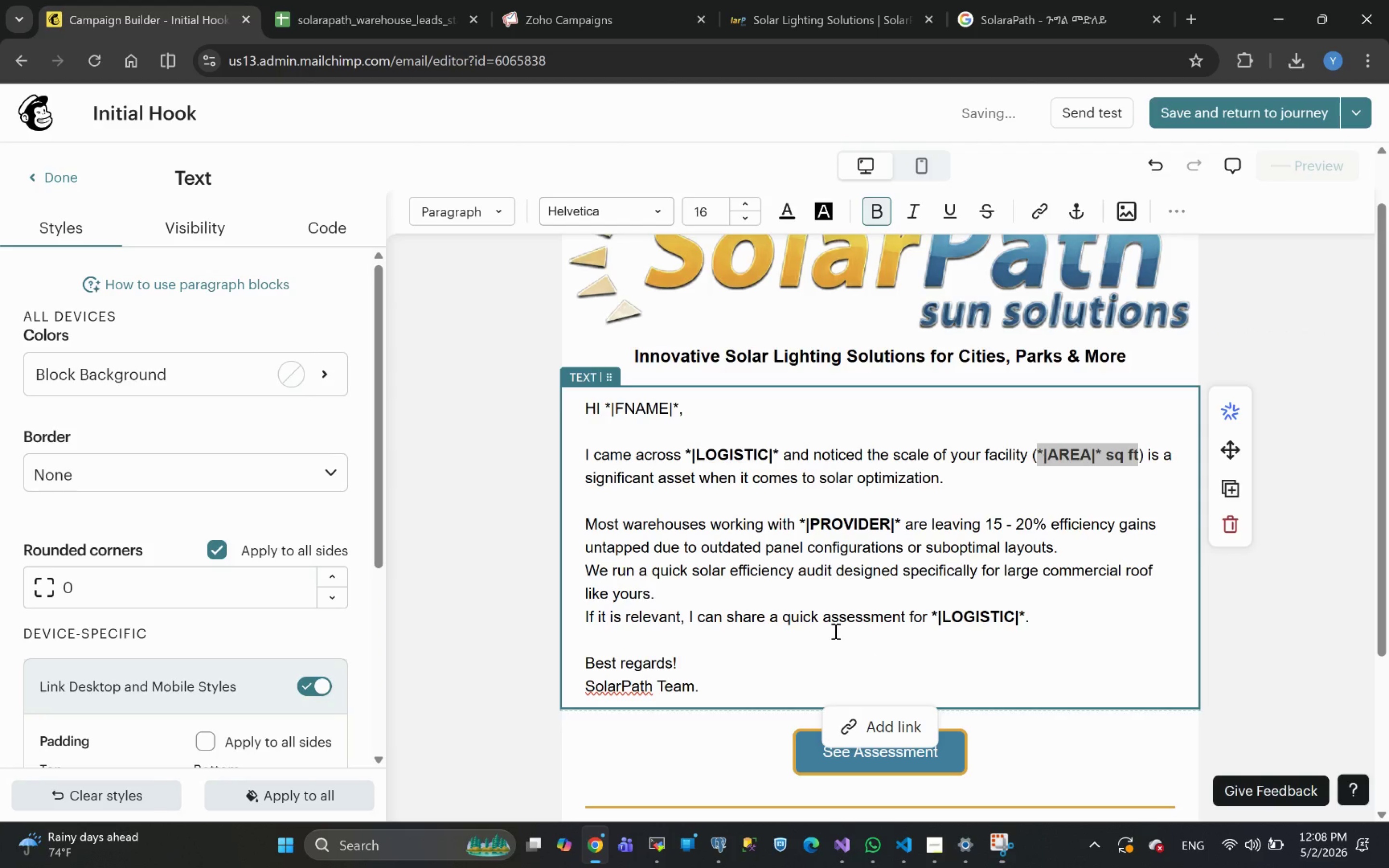 
double_click([642, 627])
 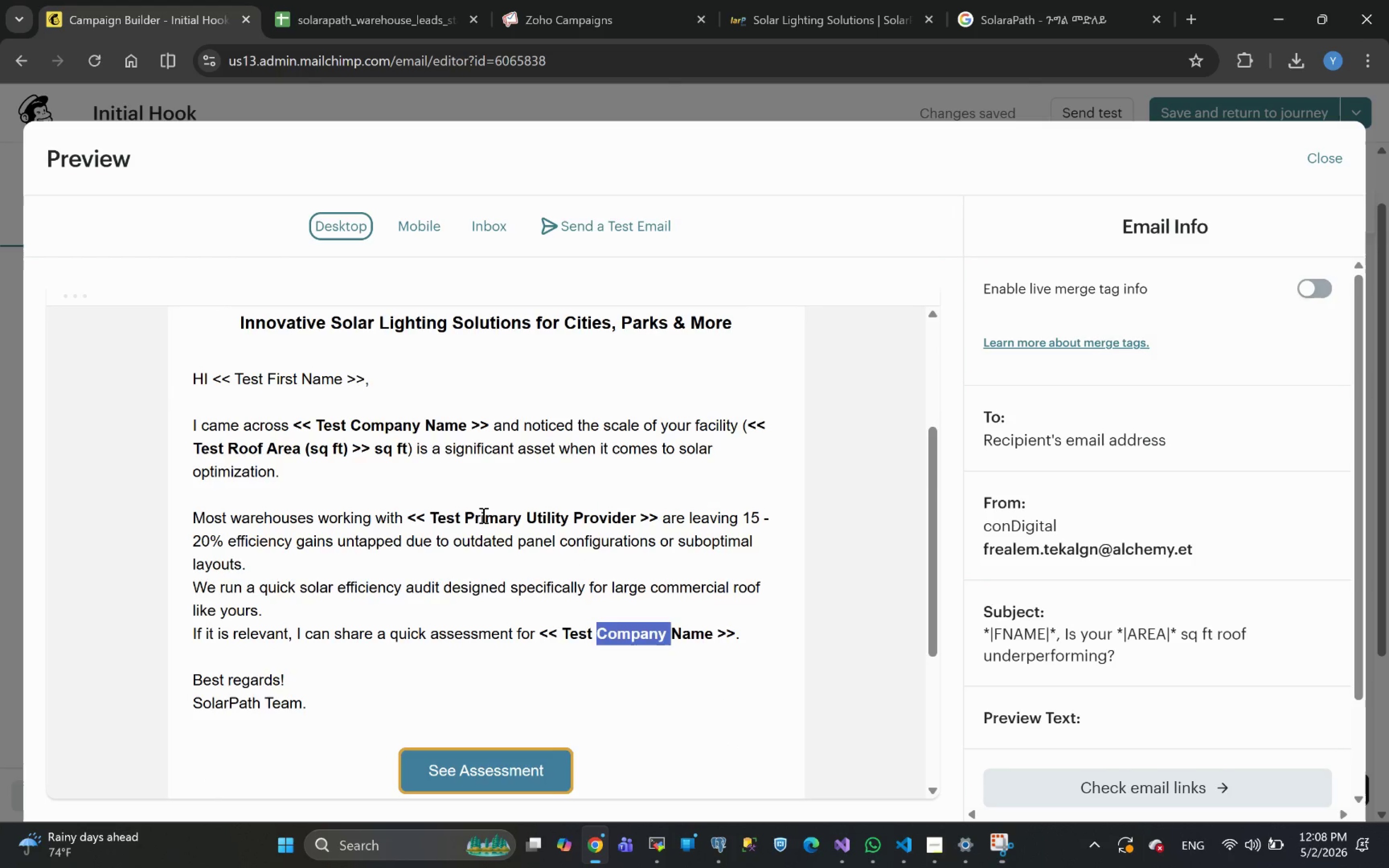 
double_click([482, 514])
 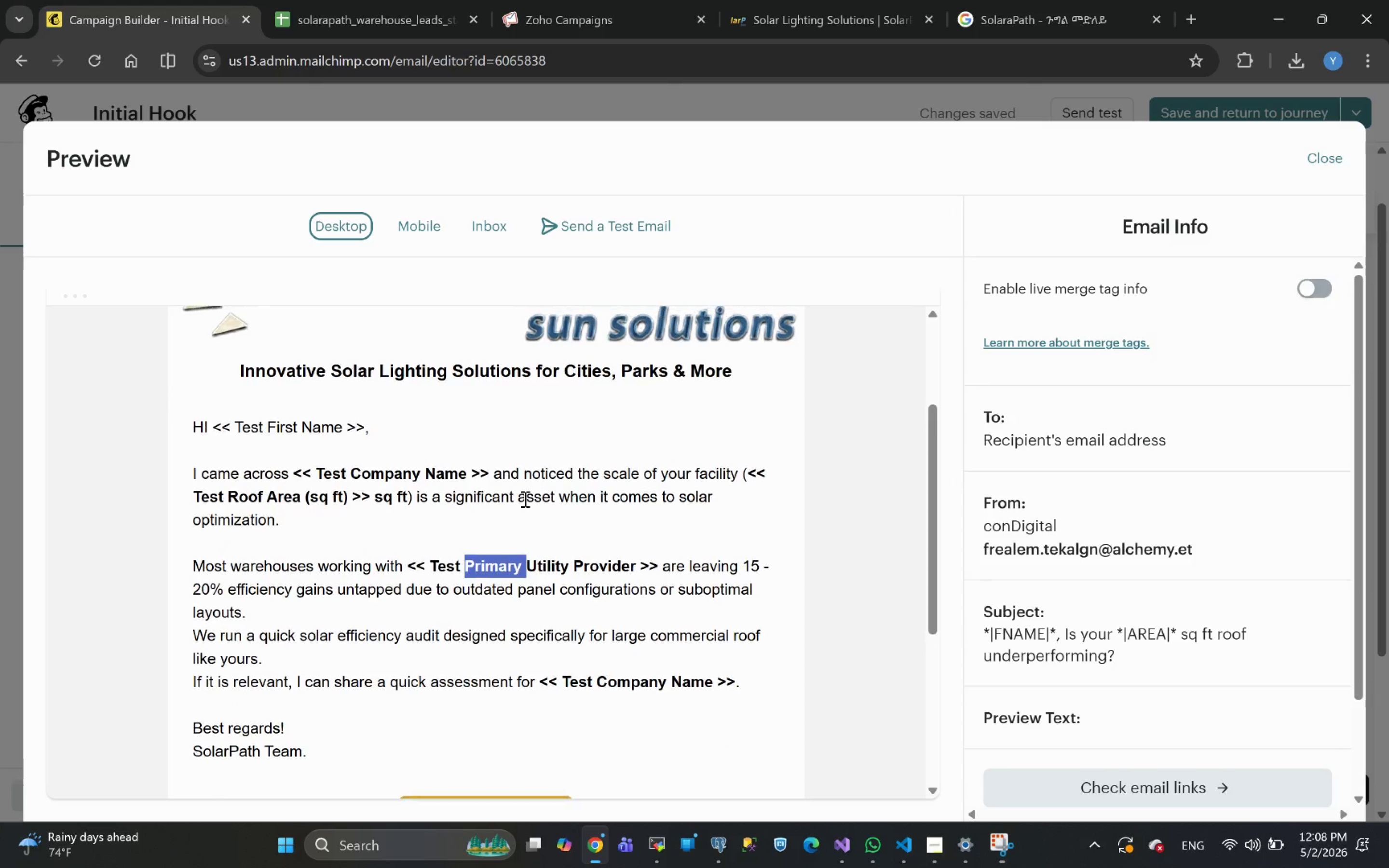 
left_click([459, 482])
 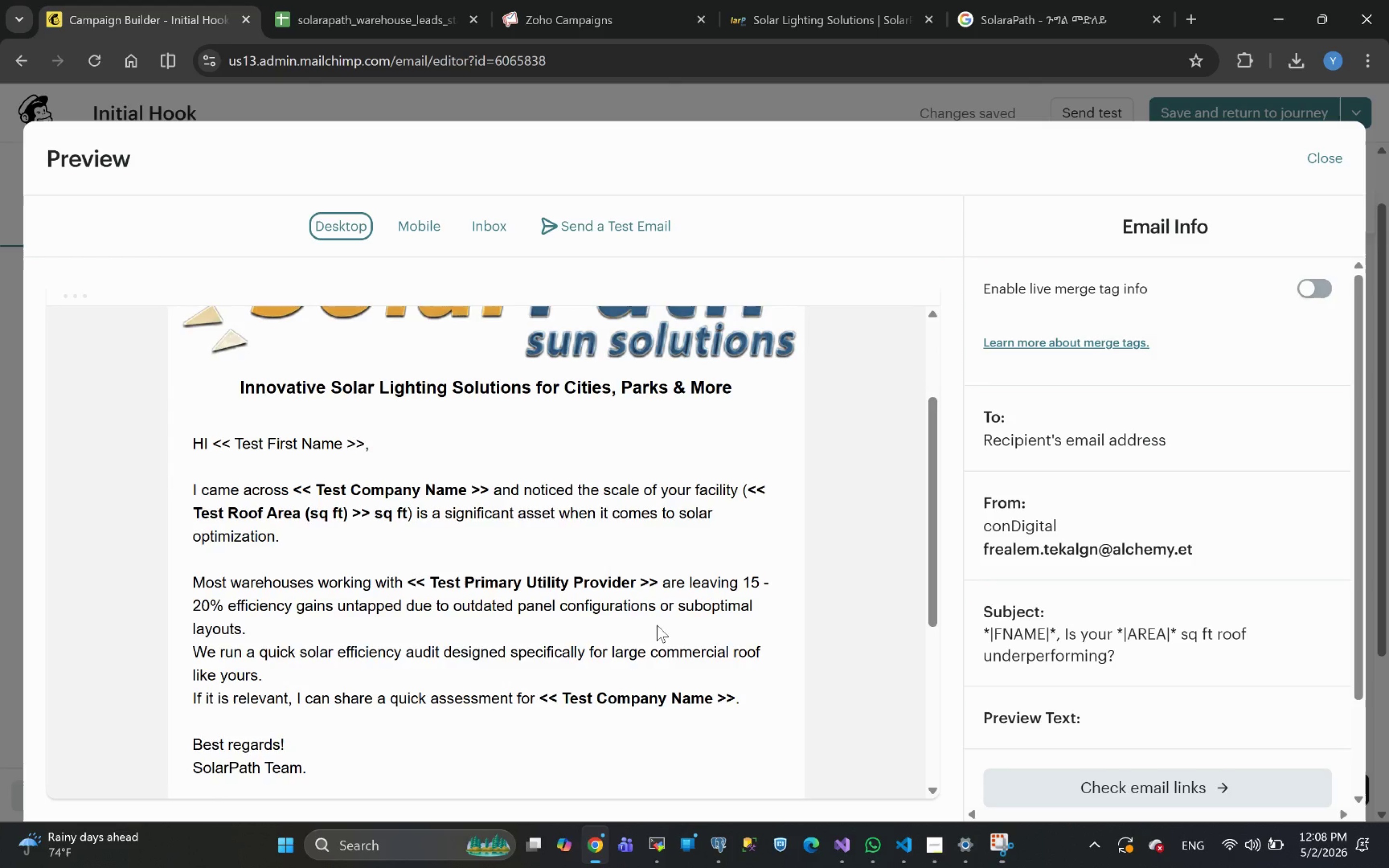 
left_click([1311, 294])
 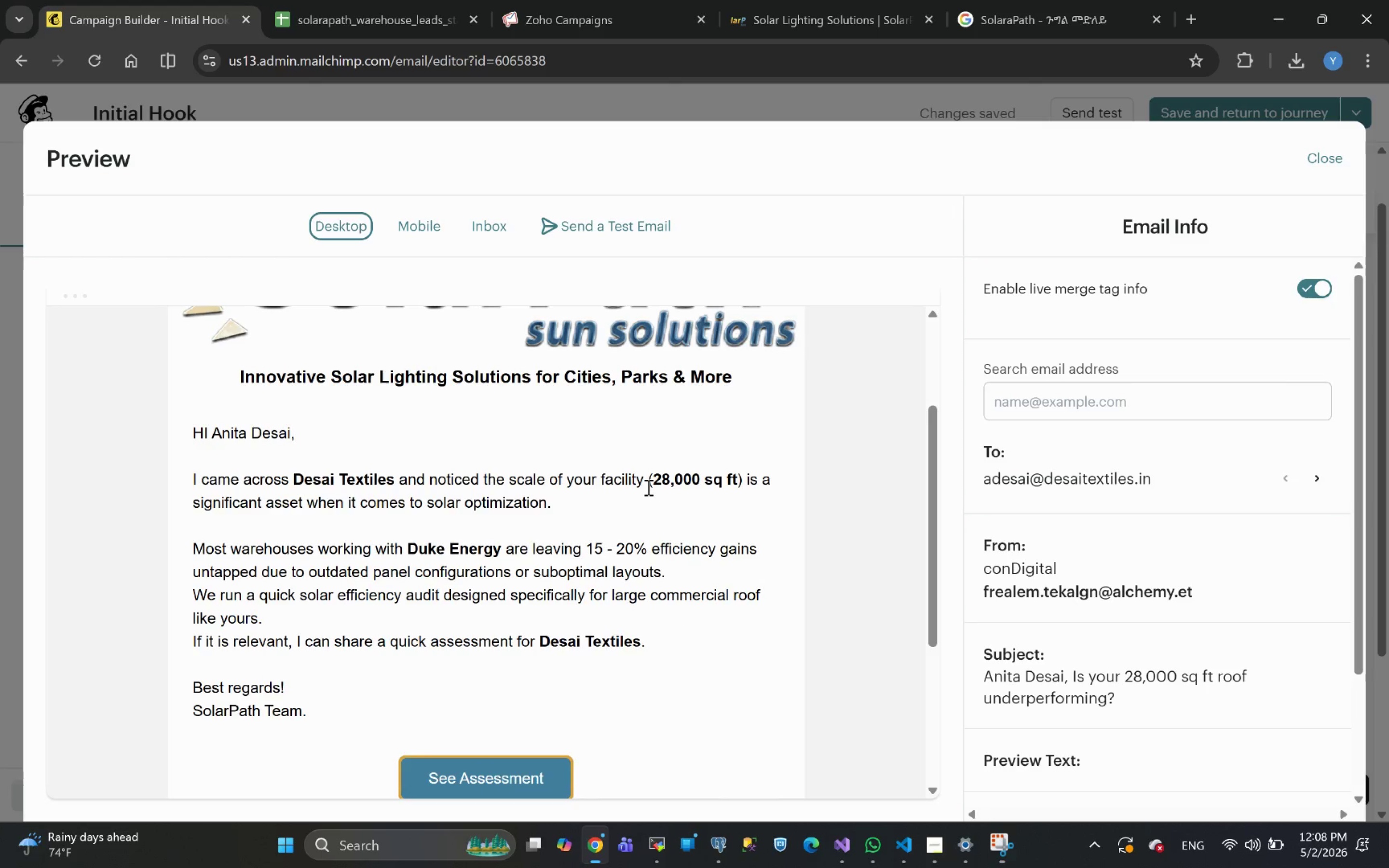 
wait(14.3)
 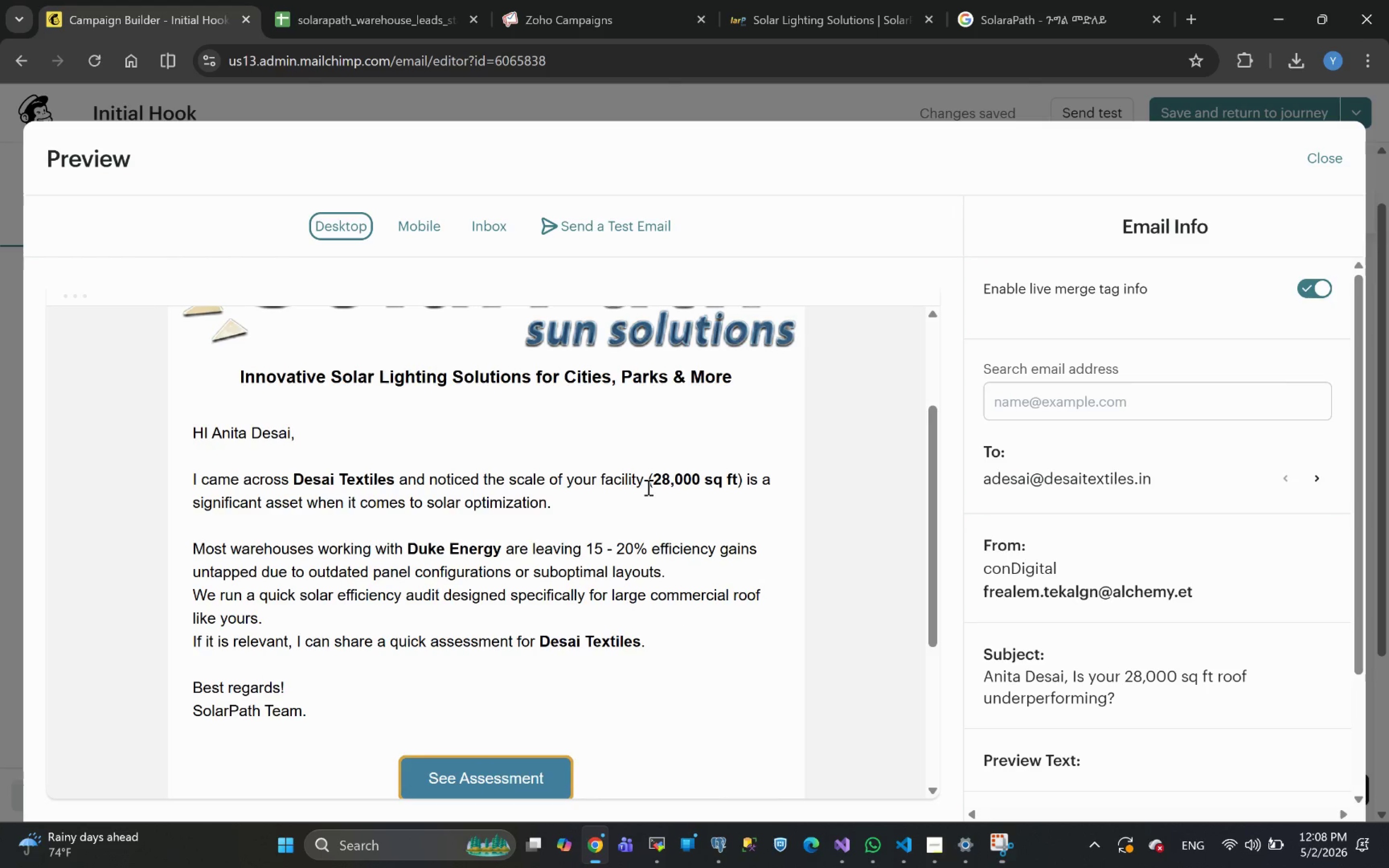 
left_click_drag(start_coordinate=[422, 522], to_coordinate=[463, 527])
 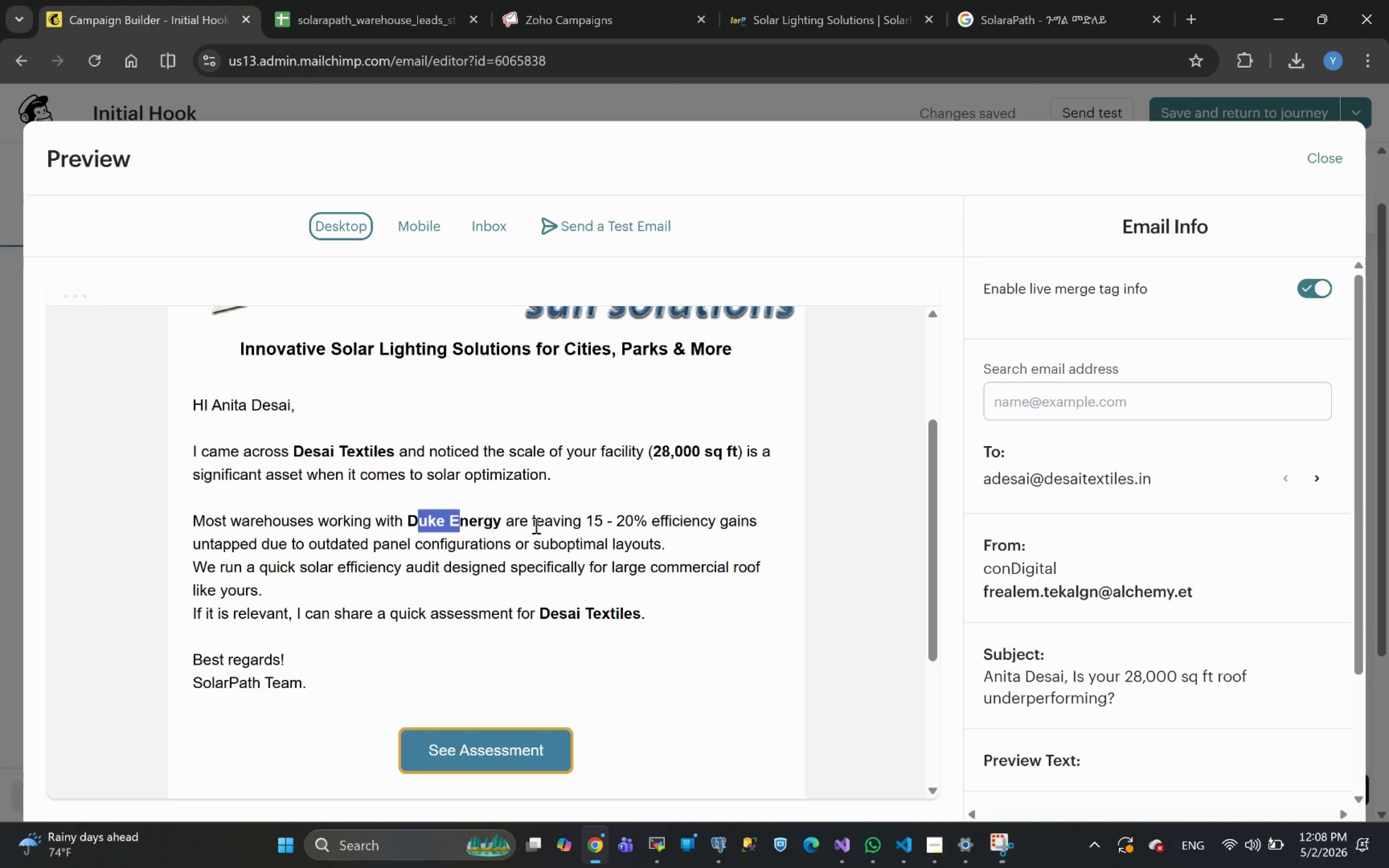 
left_click([548, 525])
 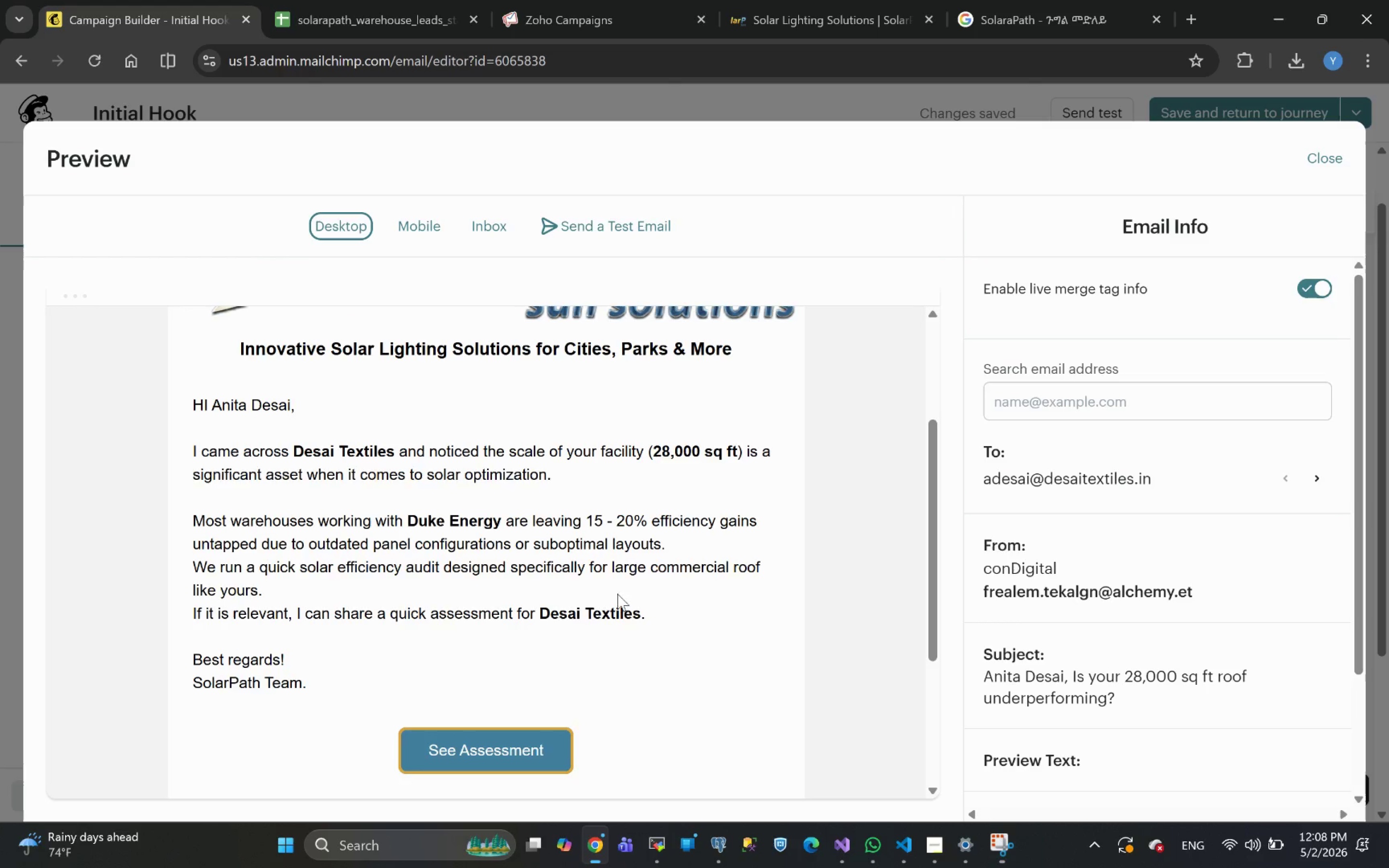 
left_click_drag(start_coordinate=[646, 613], to_coordinate=[549, 617])
 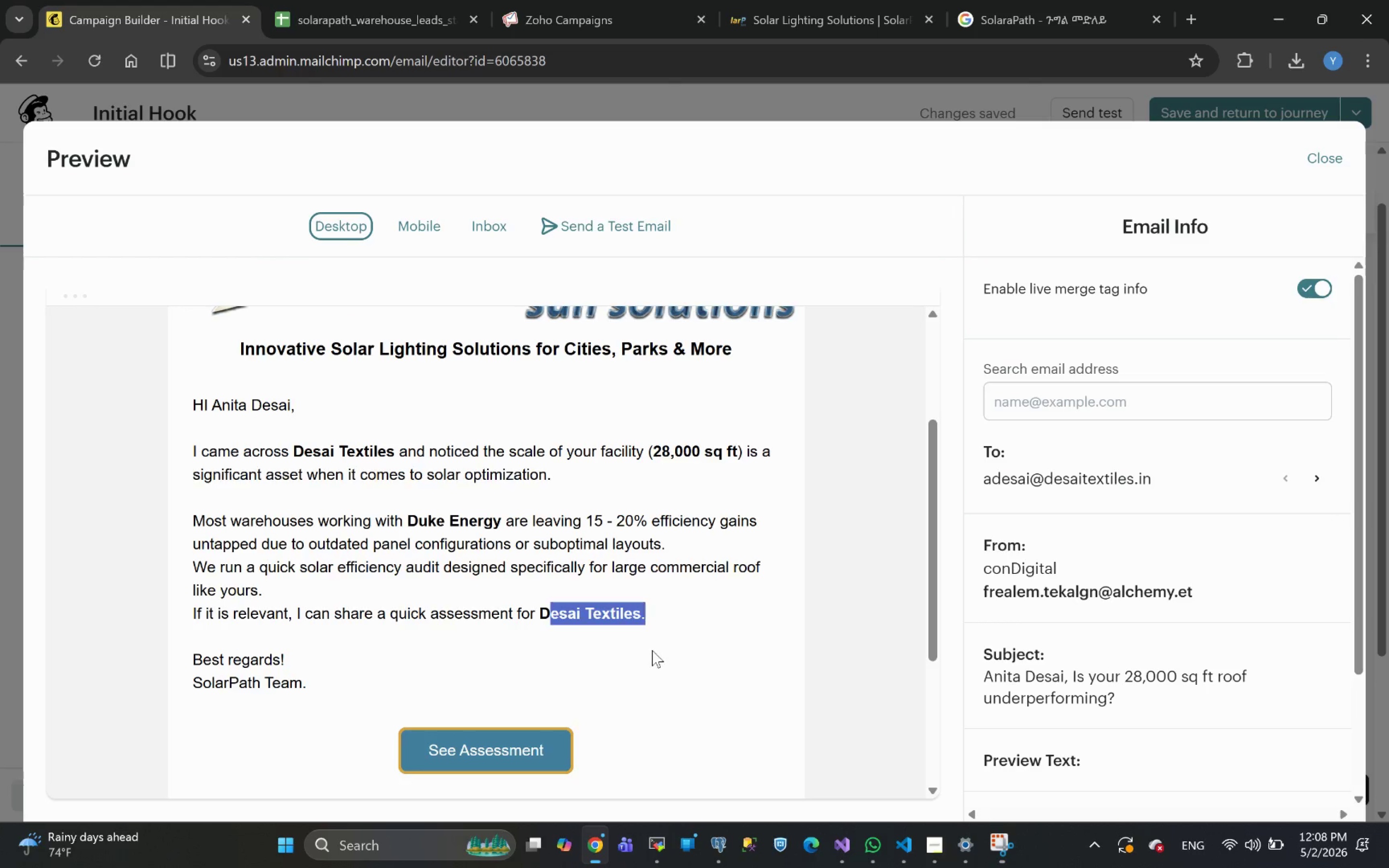 
left_click([652, 650])
 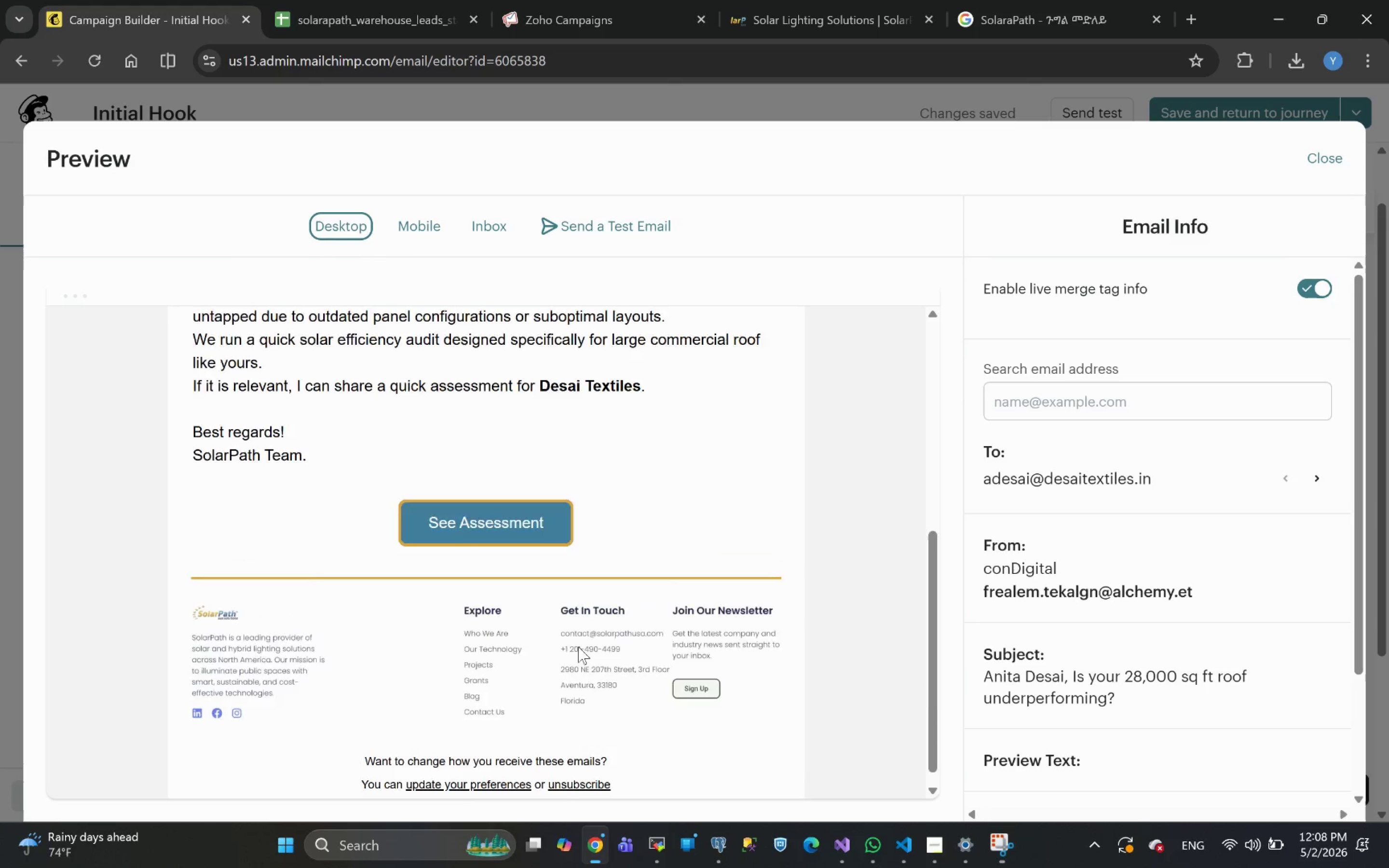 
wait(5.03)
 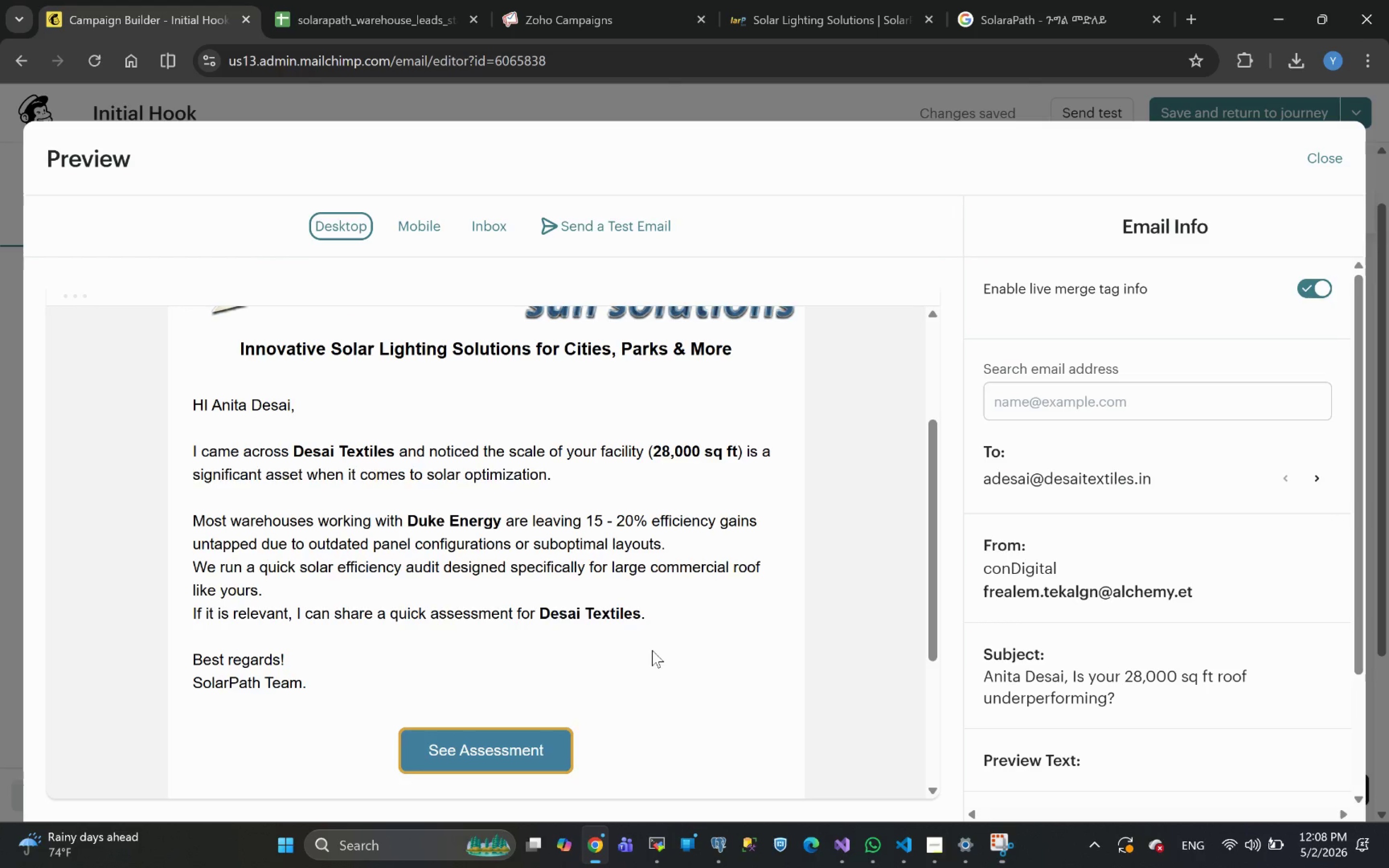 
left_click([414, 228])
 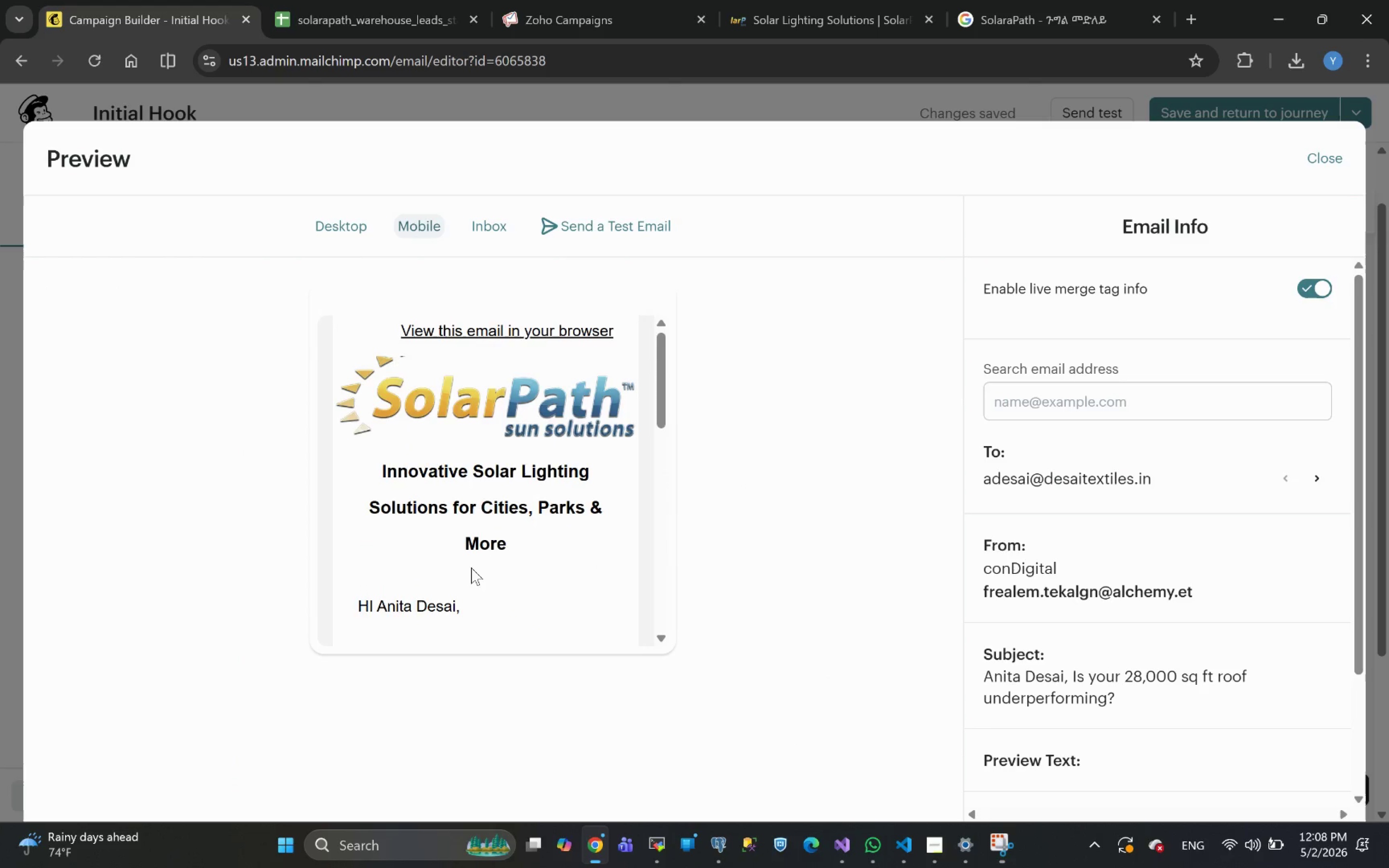 
wait(5.25)
 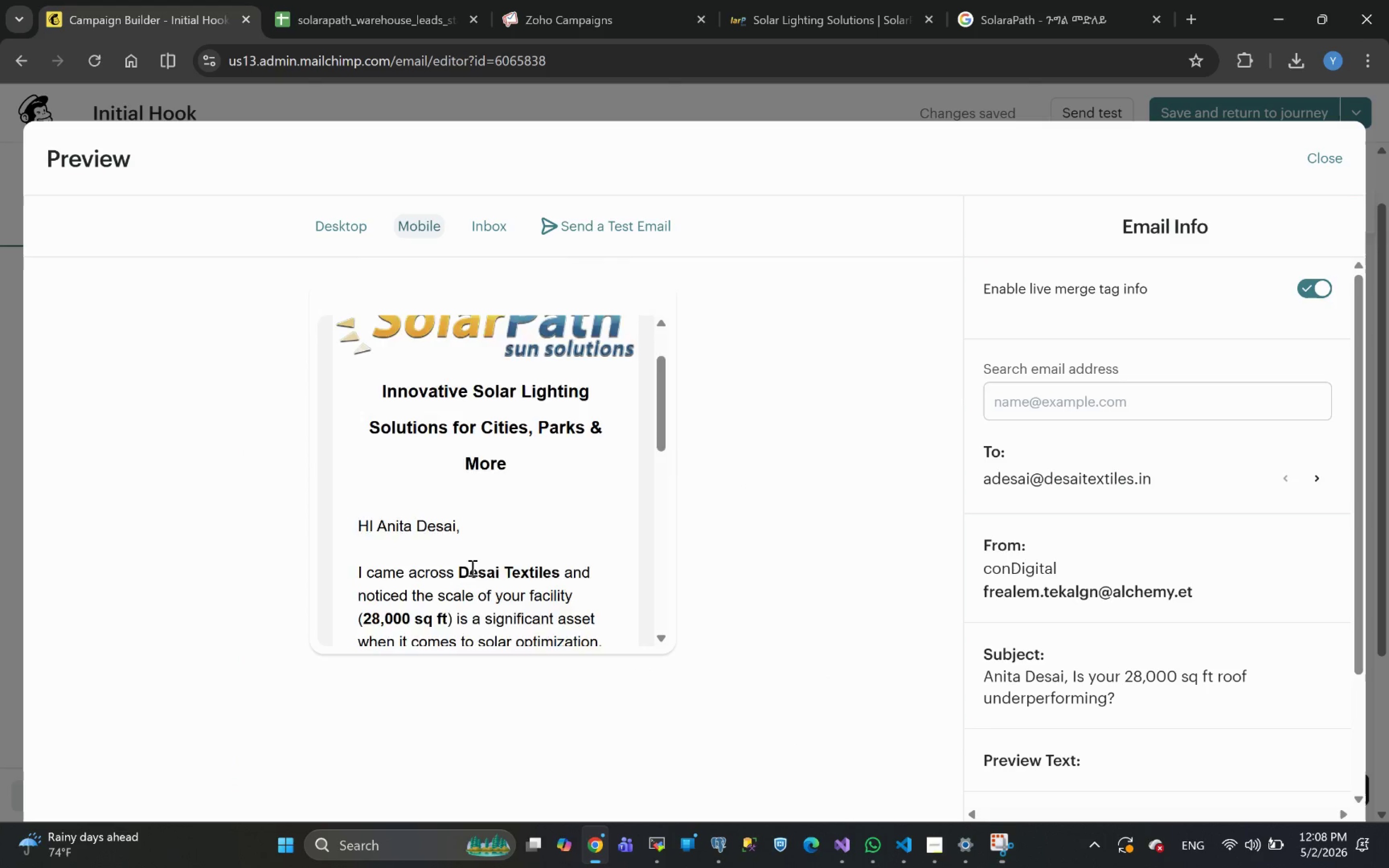 
left_click([1316, 156])
 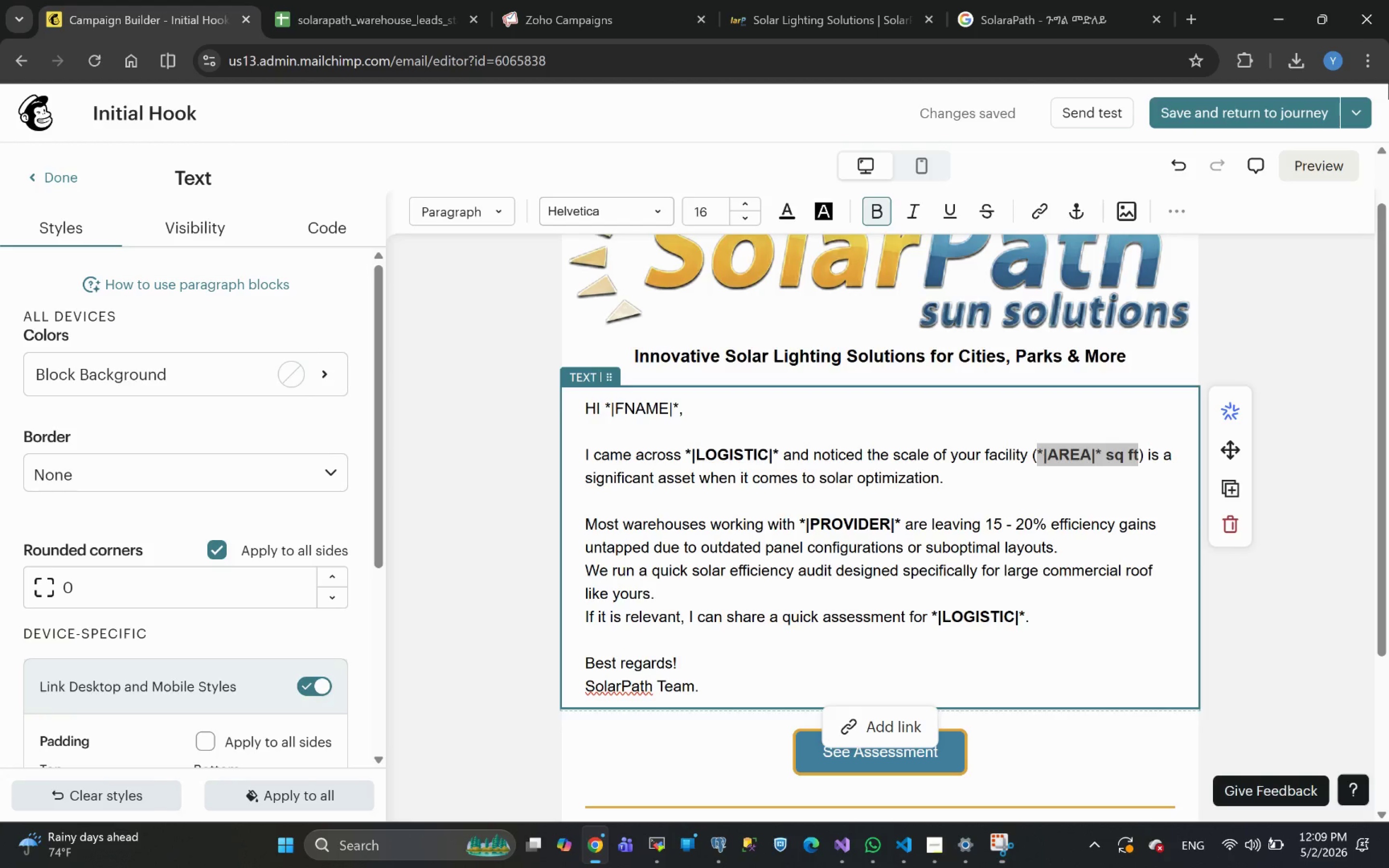 
wait(6.55)
 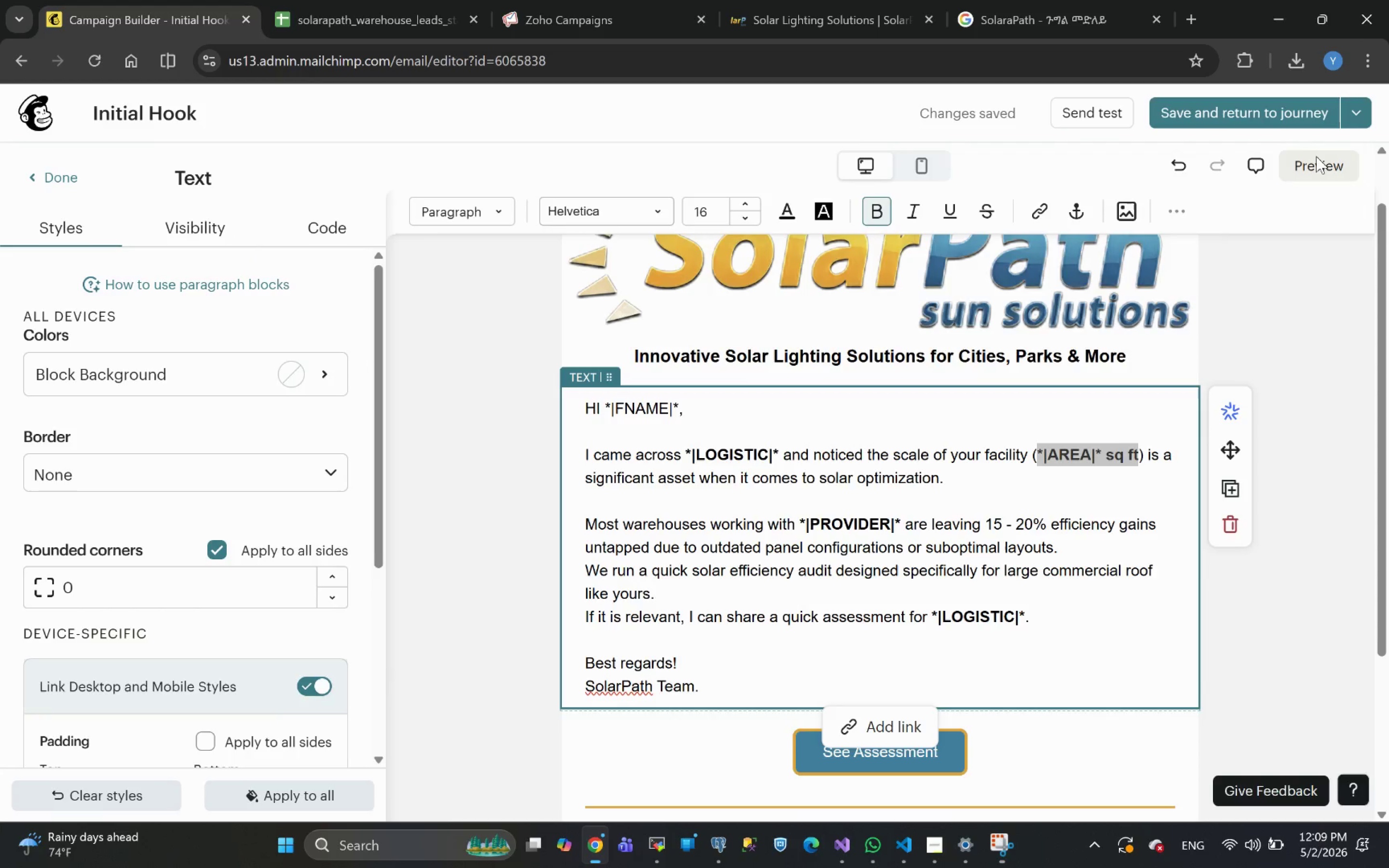 
left_click_drag(start_coordinate=[679, 407], to_coordinate=[604, 413])
 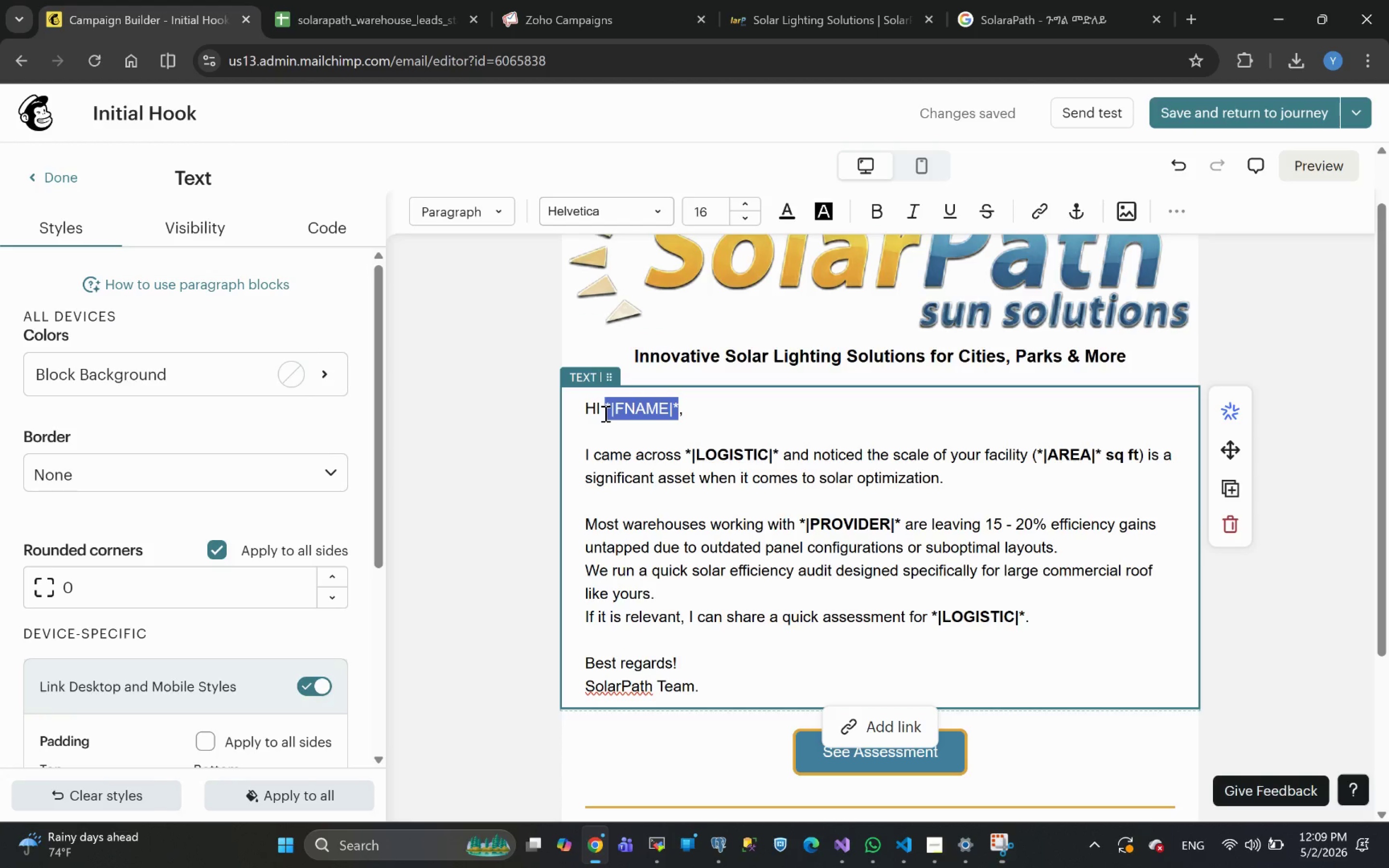 
key(Control+B)
 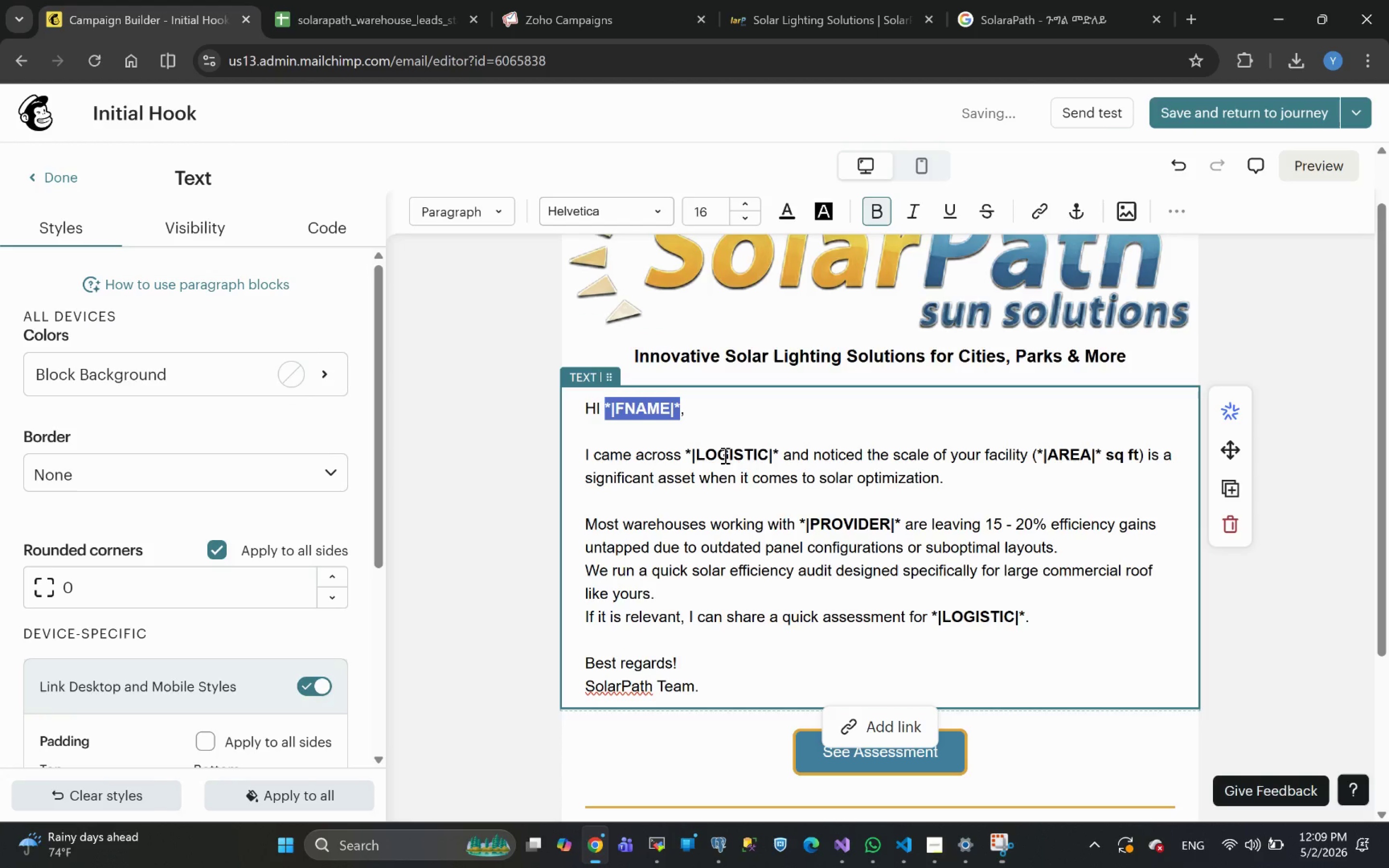 
left_click([785, 427])
 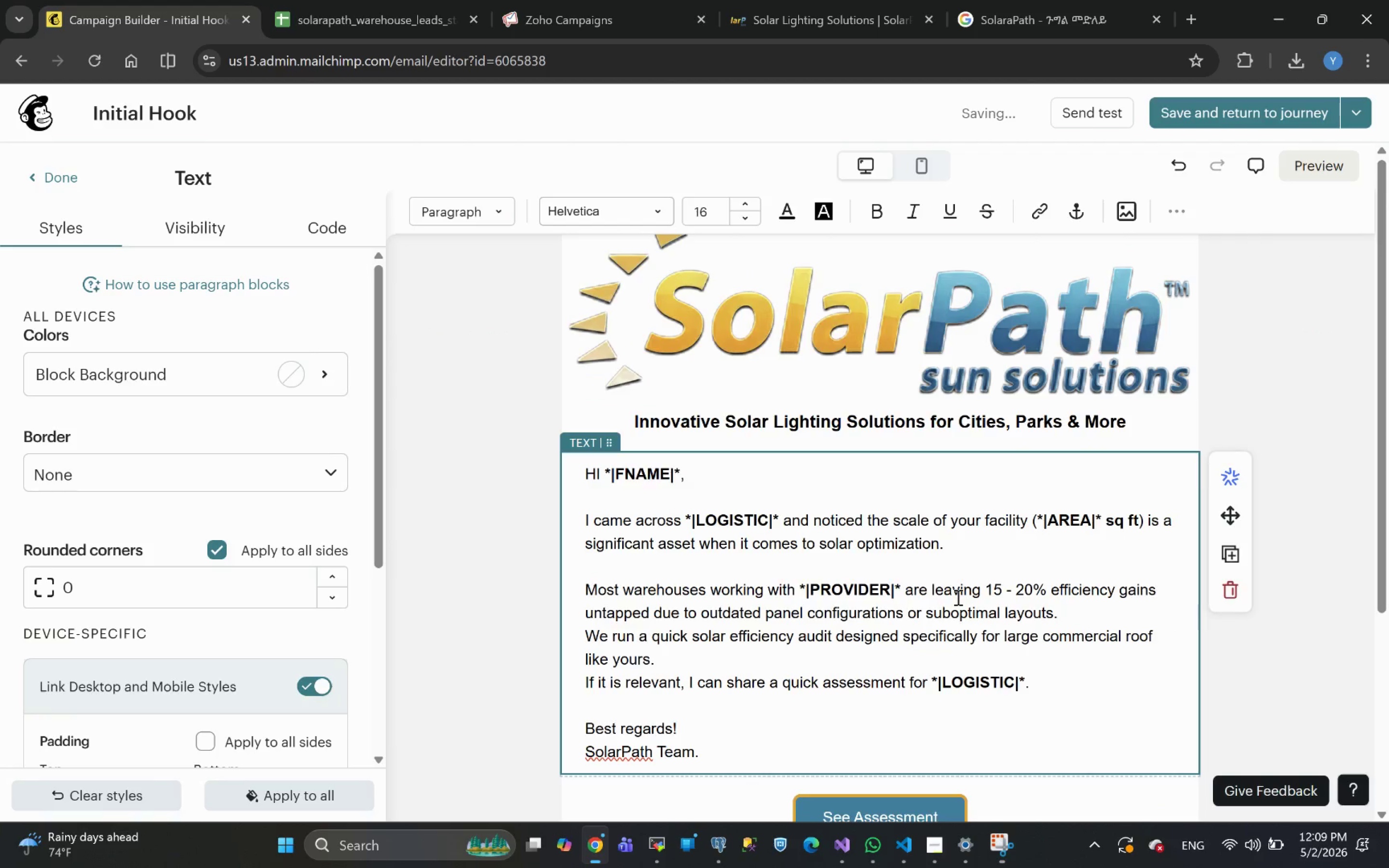 
left_click([1181, 116])
 